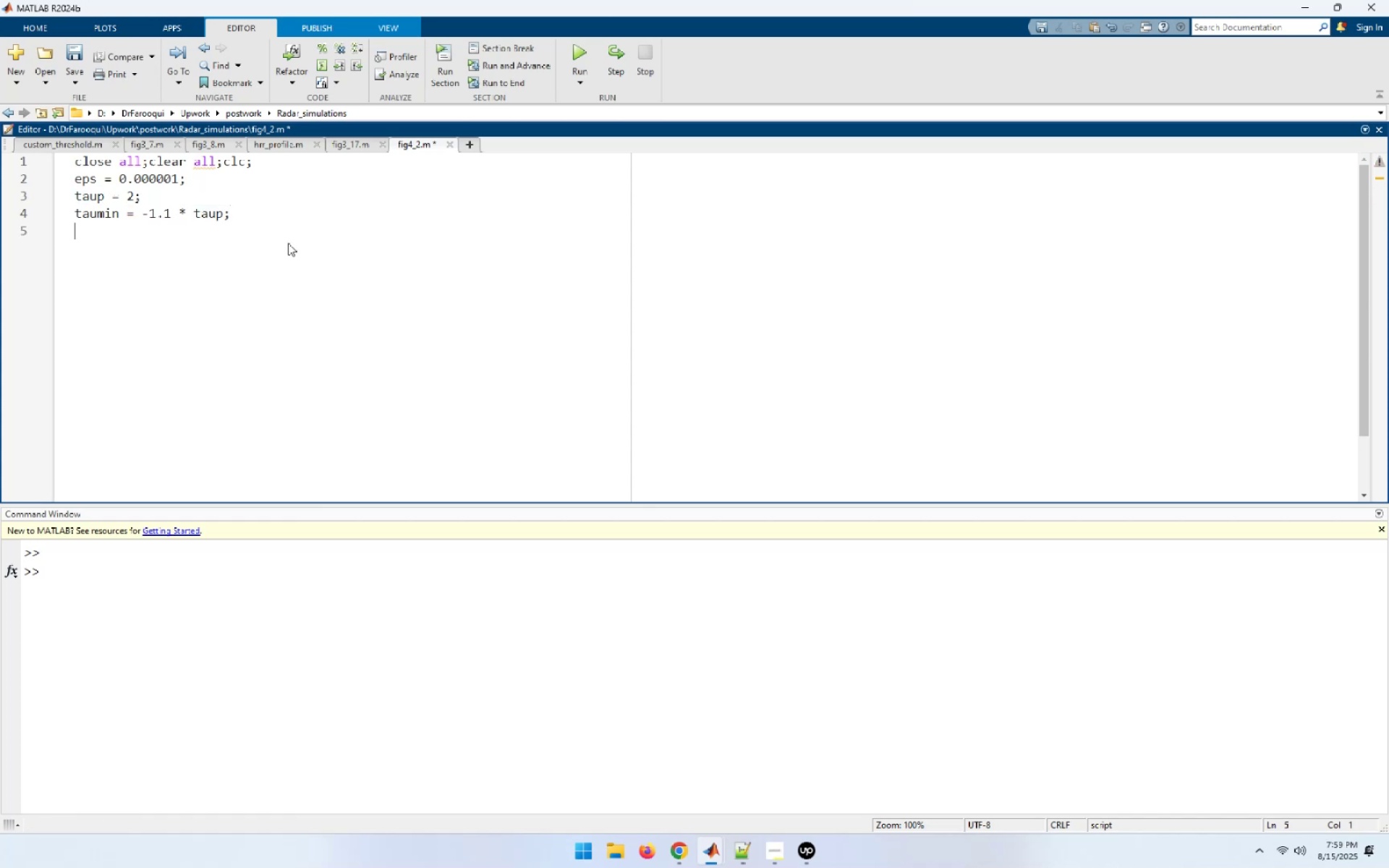 
type(taumax = - tau)
key(Tab)
type(;)
 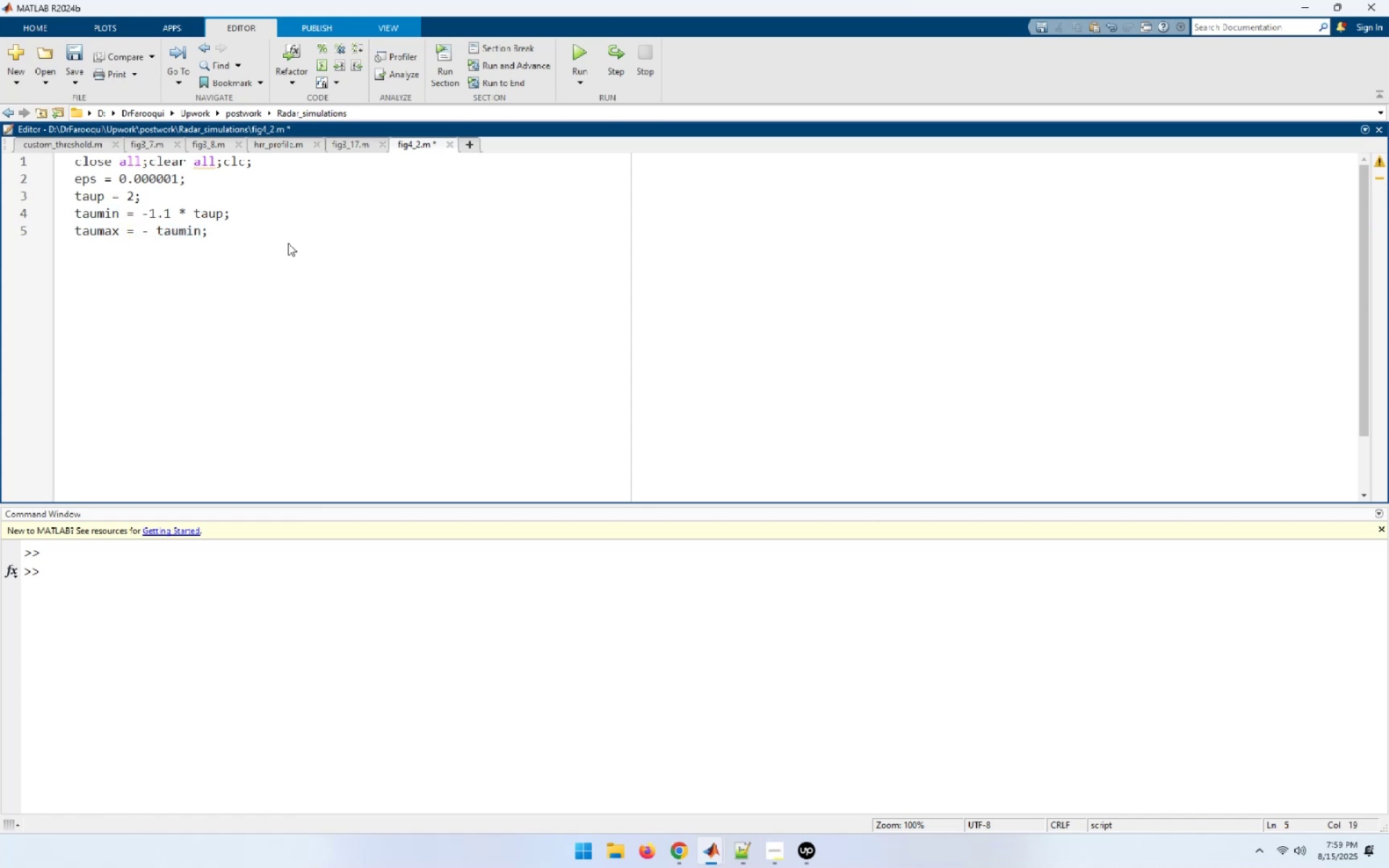 
key(Enter)
 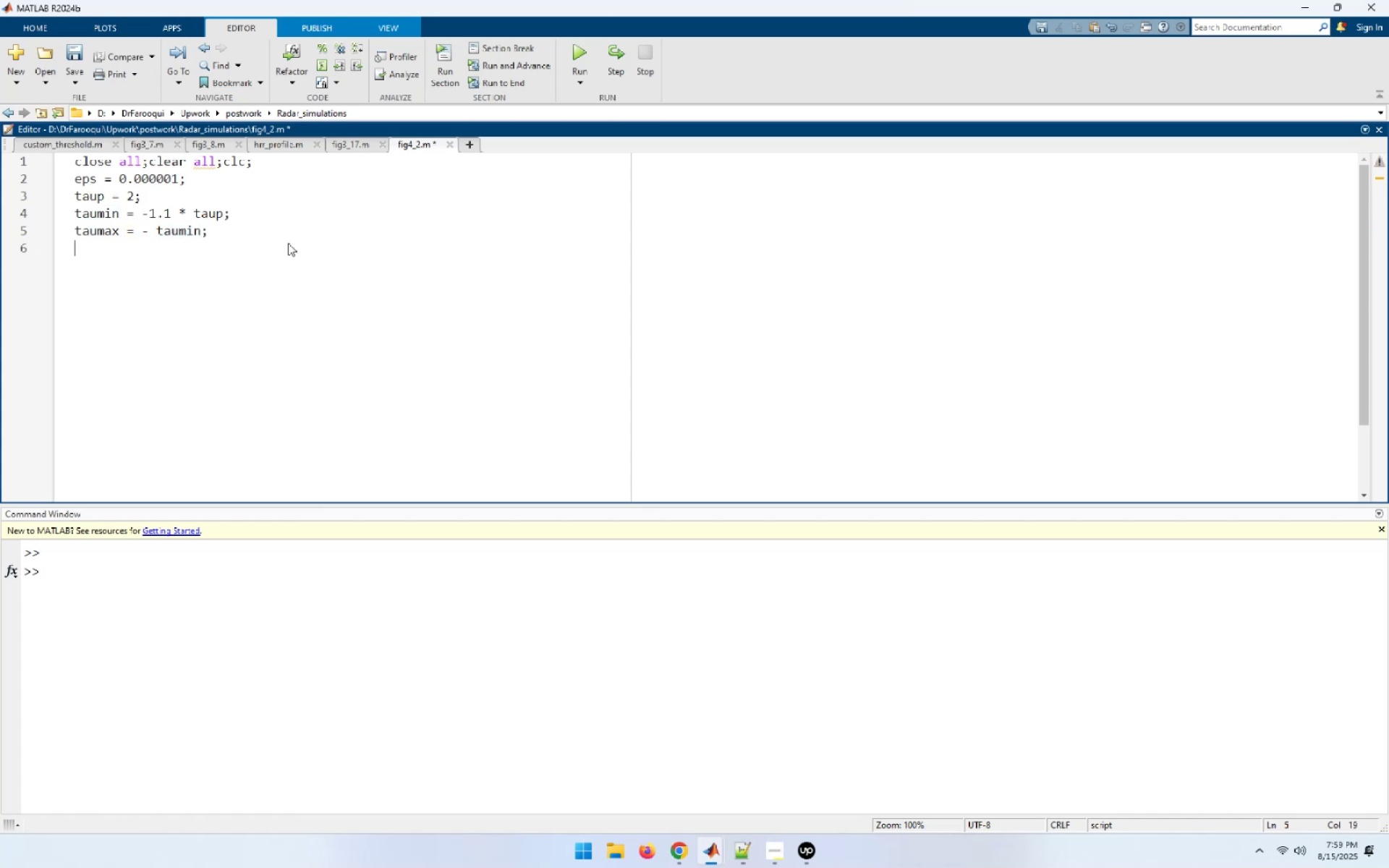 
type(x -)
key(Backspace)
type(= signle)
key(Backspace)
key(Backspace)
key(Backspace)
key(Backspace)
key(Backspace)
type(ing)
 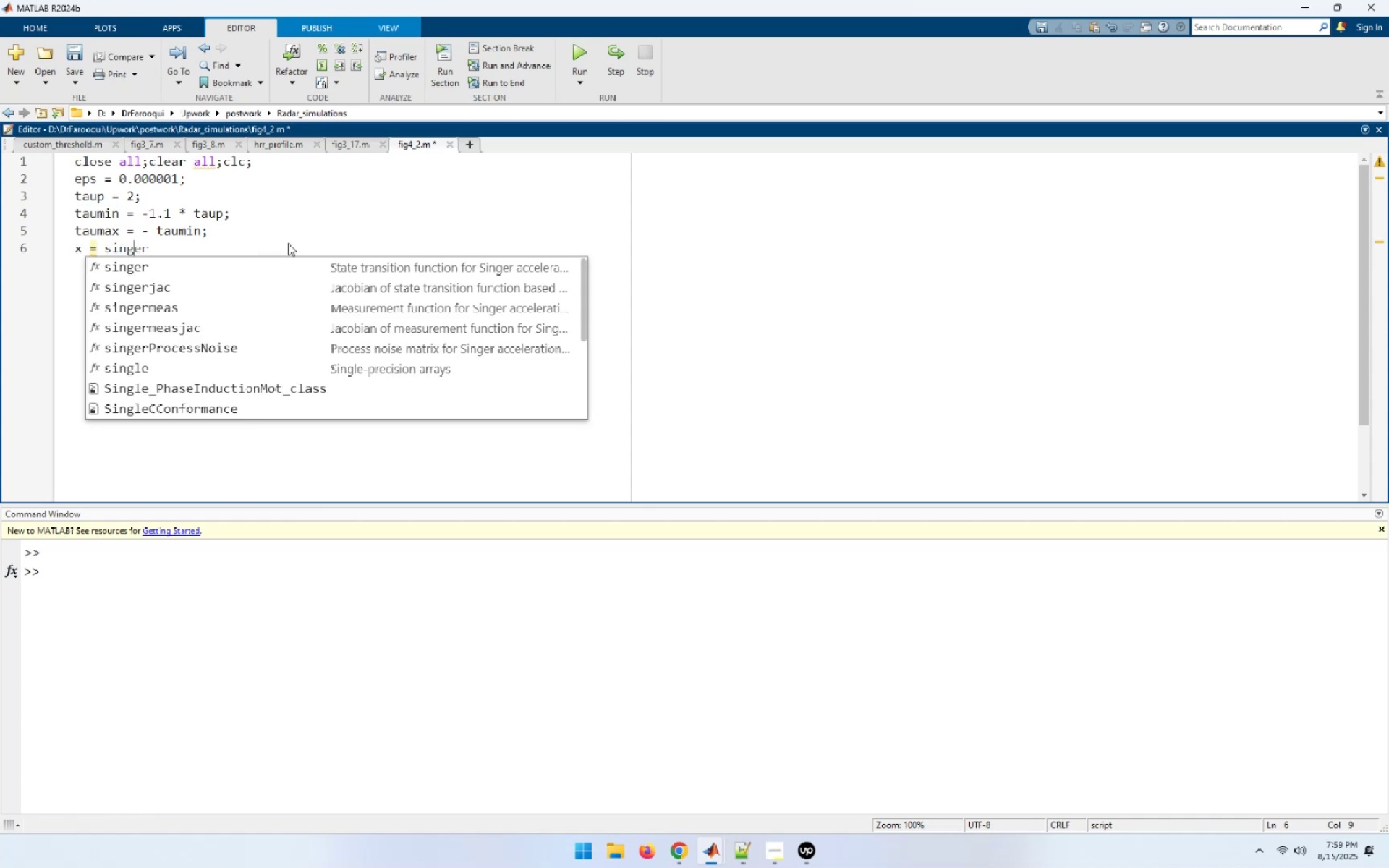 
type(le_puse)
key(Backspace)
key(Backspace)
type(lse_amgg)
key(Backspace)
key(Backspace)
type(bg(taup);)
 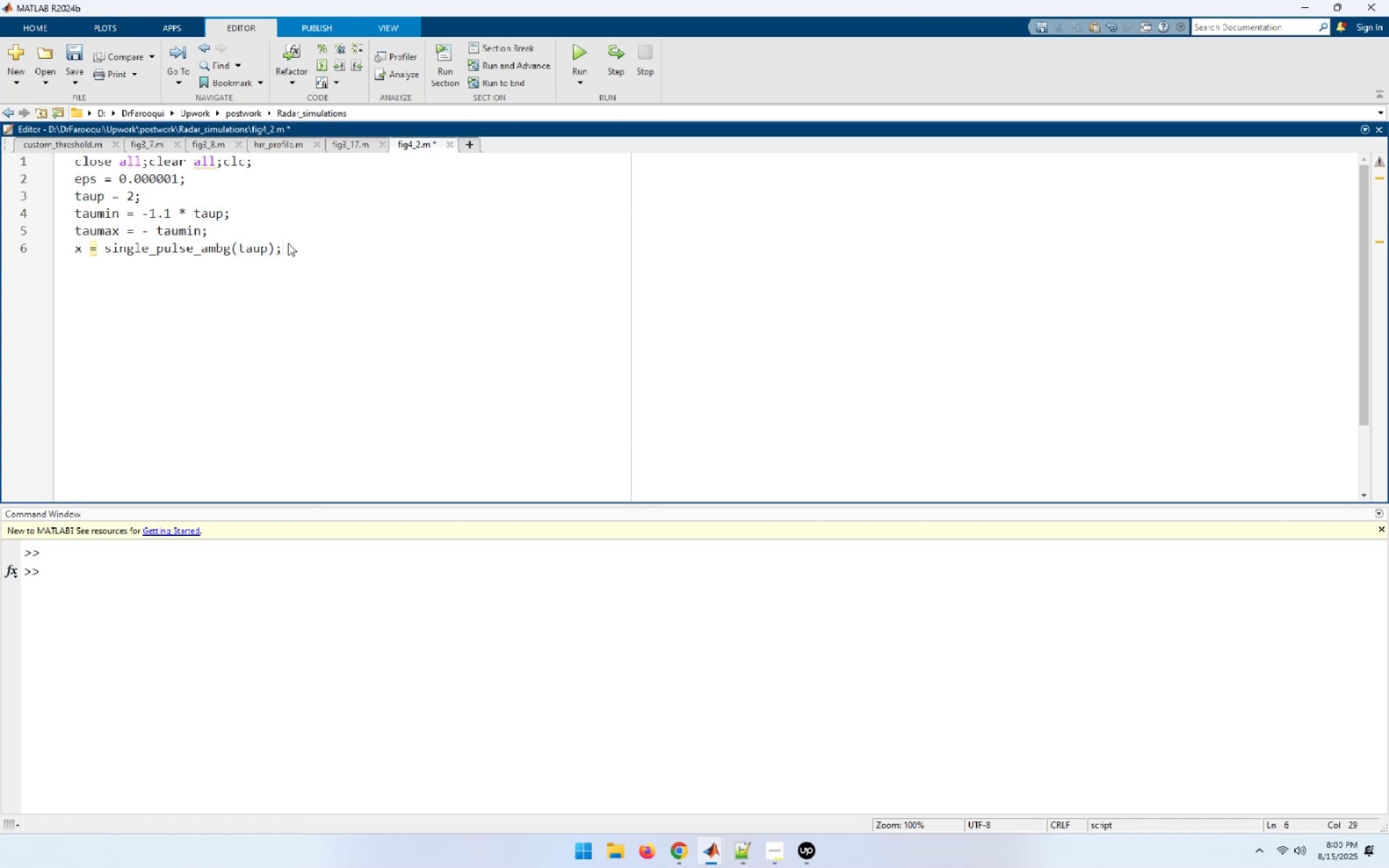 
key(Enter)
 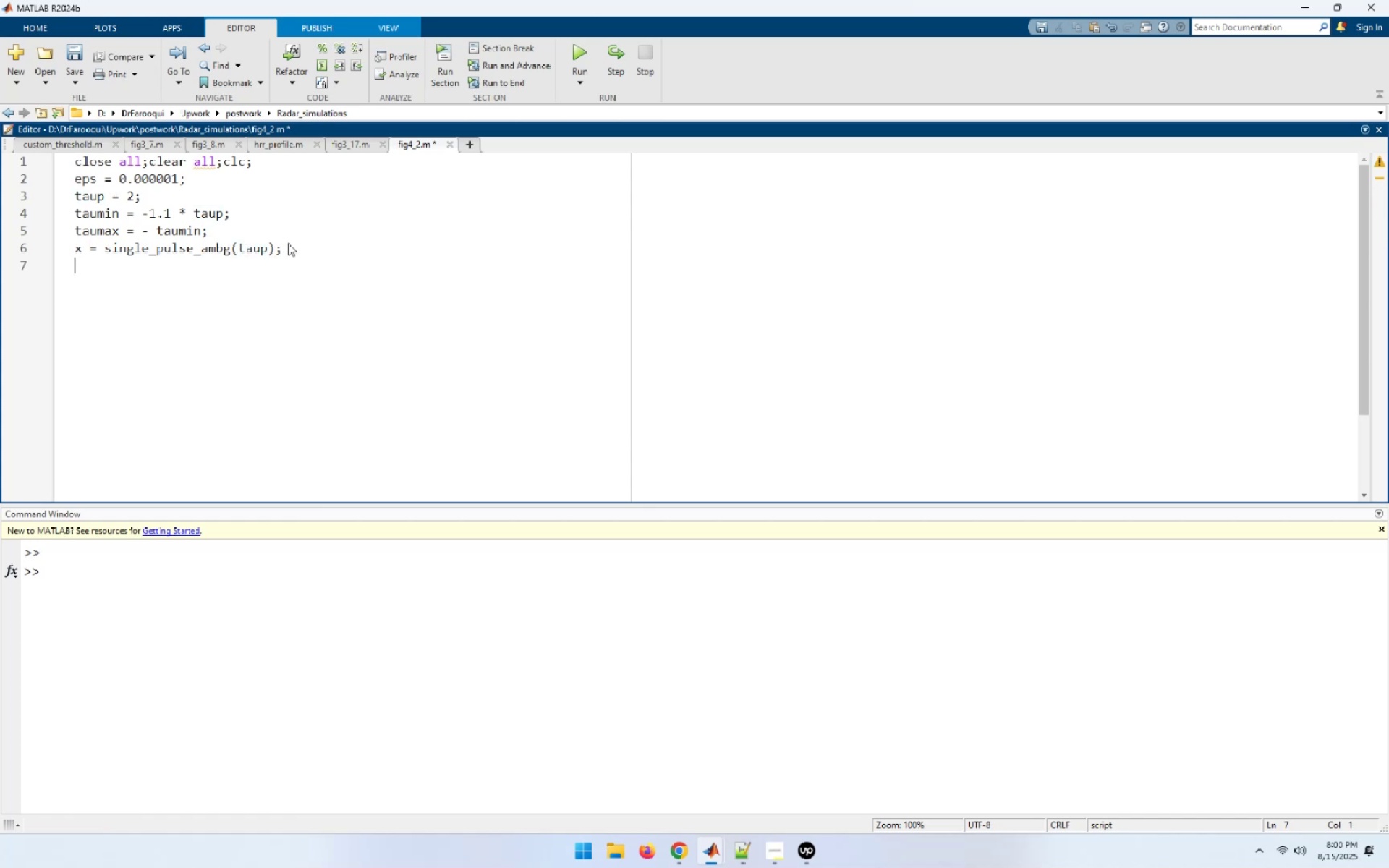 
hold_key(key=ControlLeft, duration=1.52)
 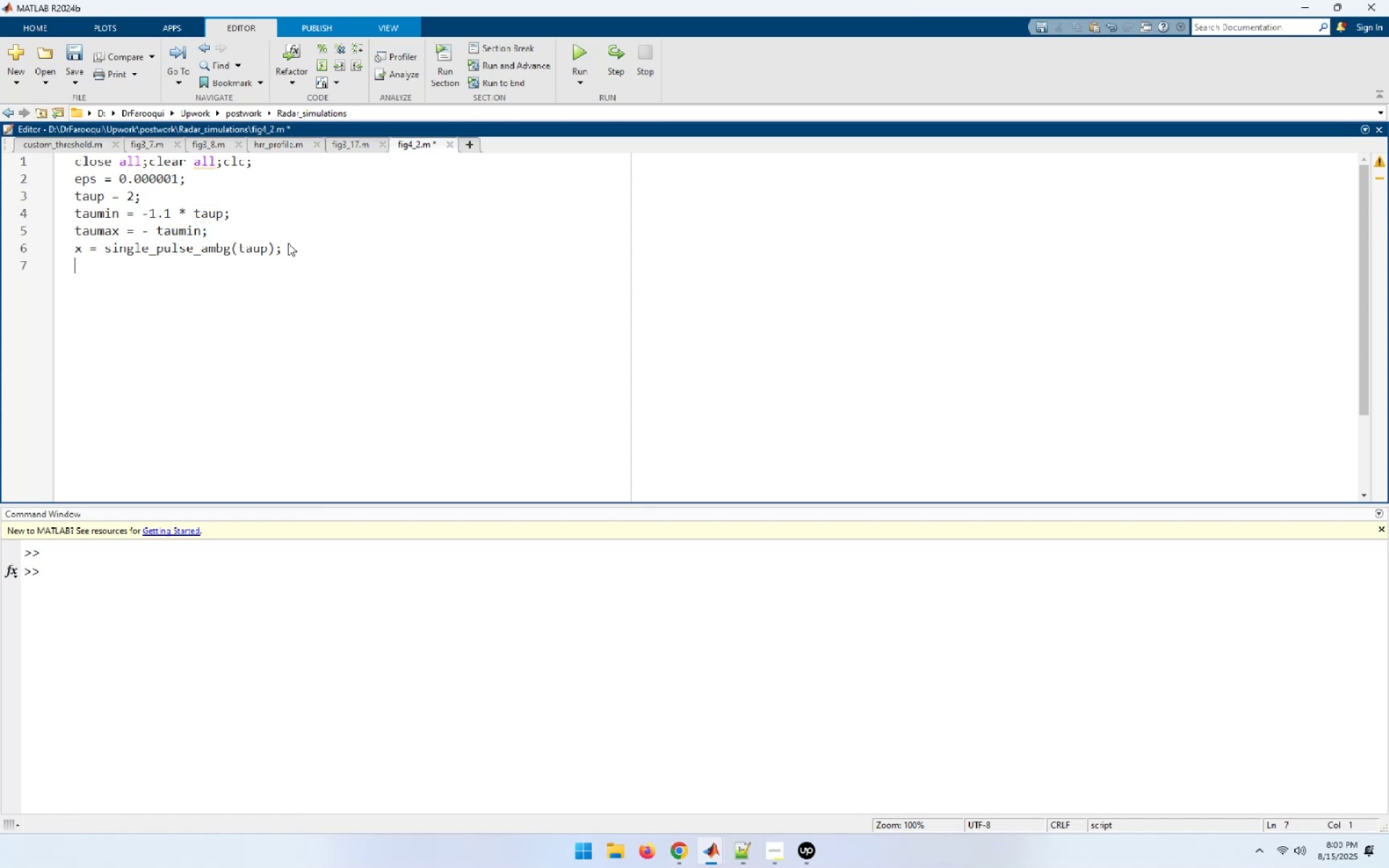 
key(Control+S)
 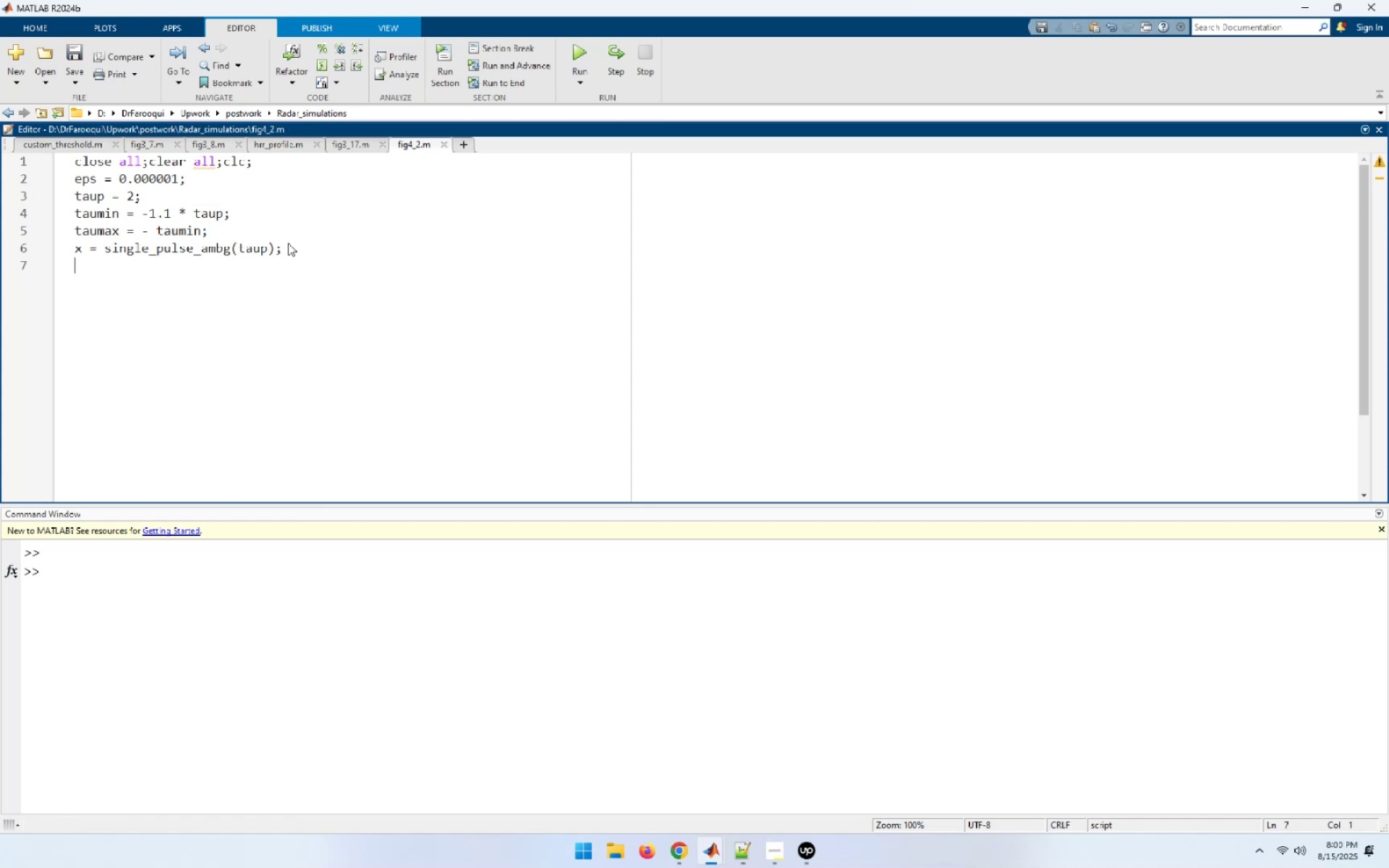 
wait(11.8)
 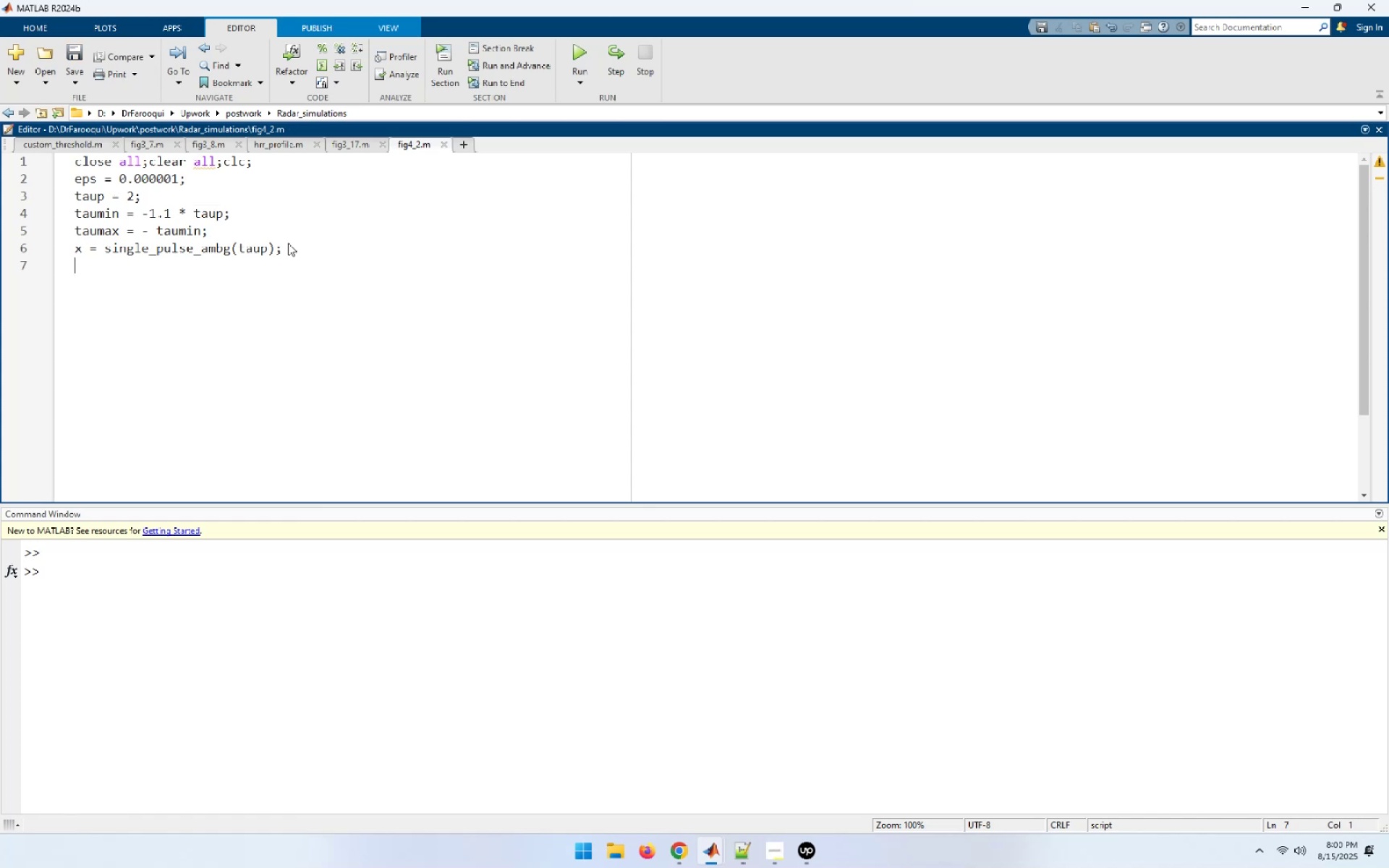 
left_click([466, 147])
 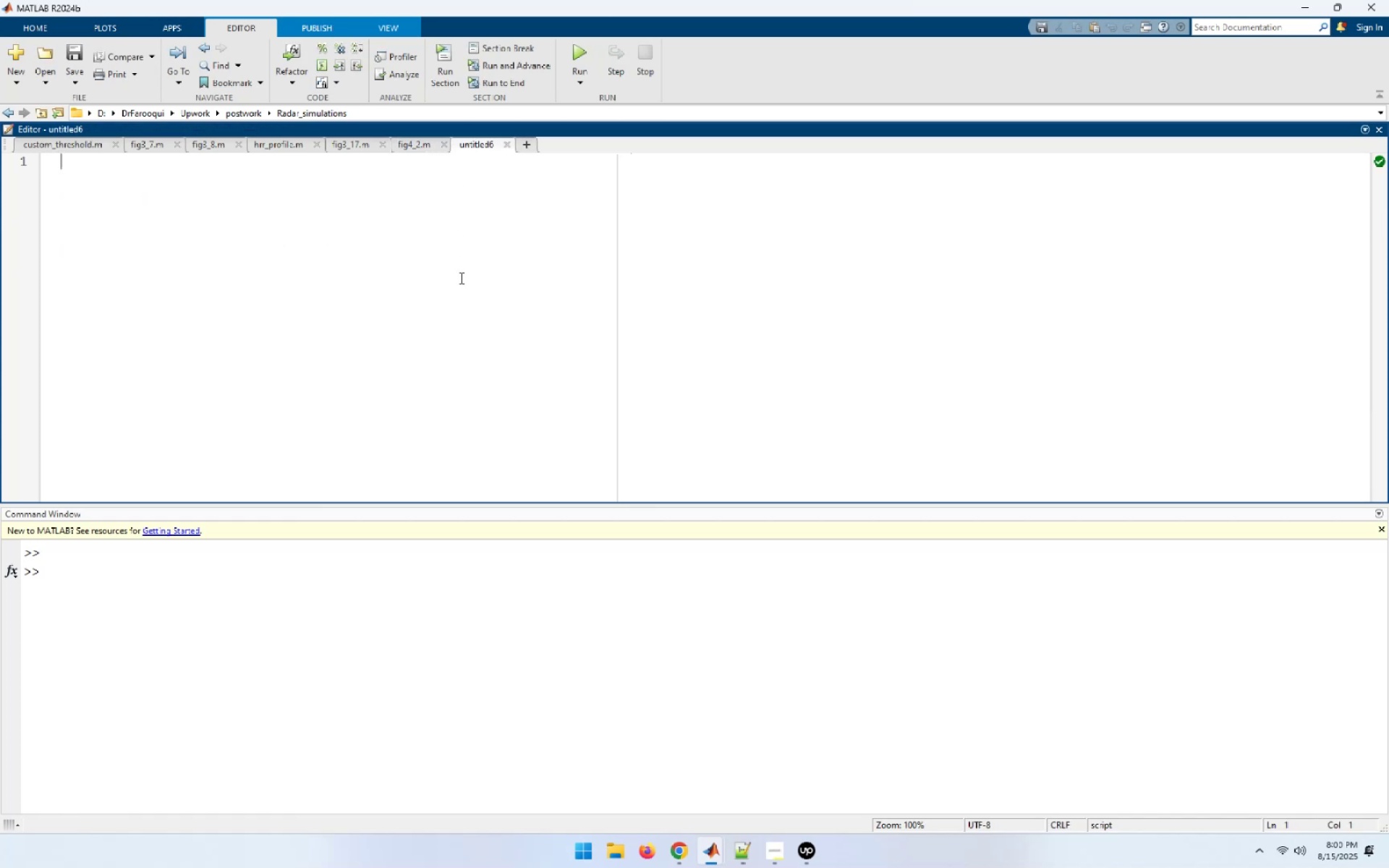 
wait(7.16)
 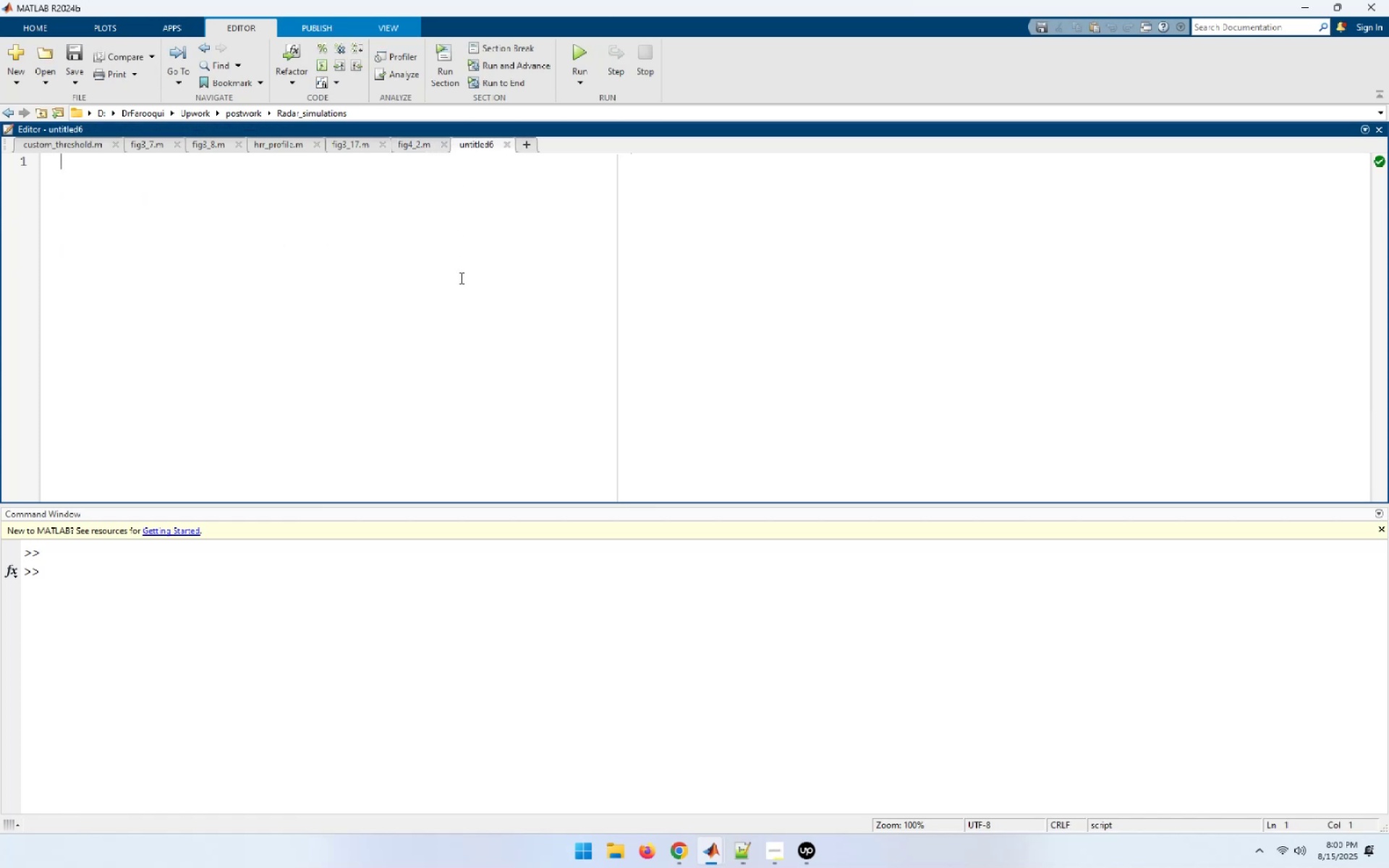 
type(funcio)
key(Backspace)
key(Backspace)
type(tion x = signle)
key(Backspace)
key(Backspace)
key(Backspace)
 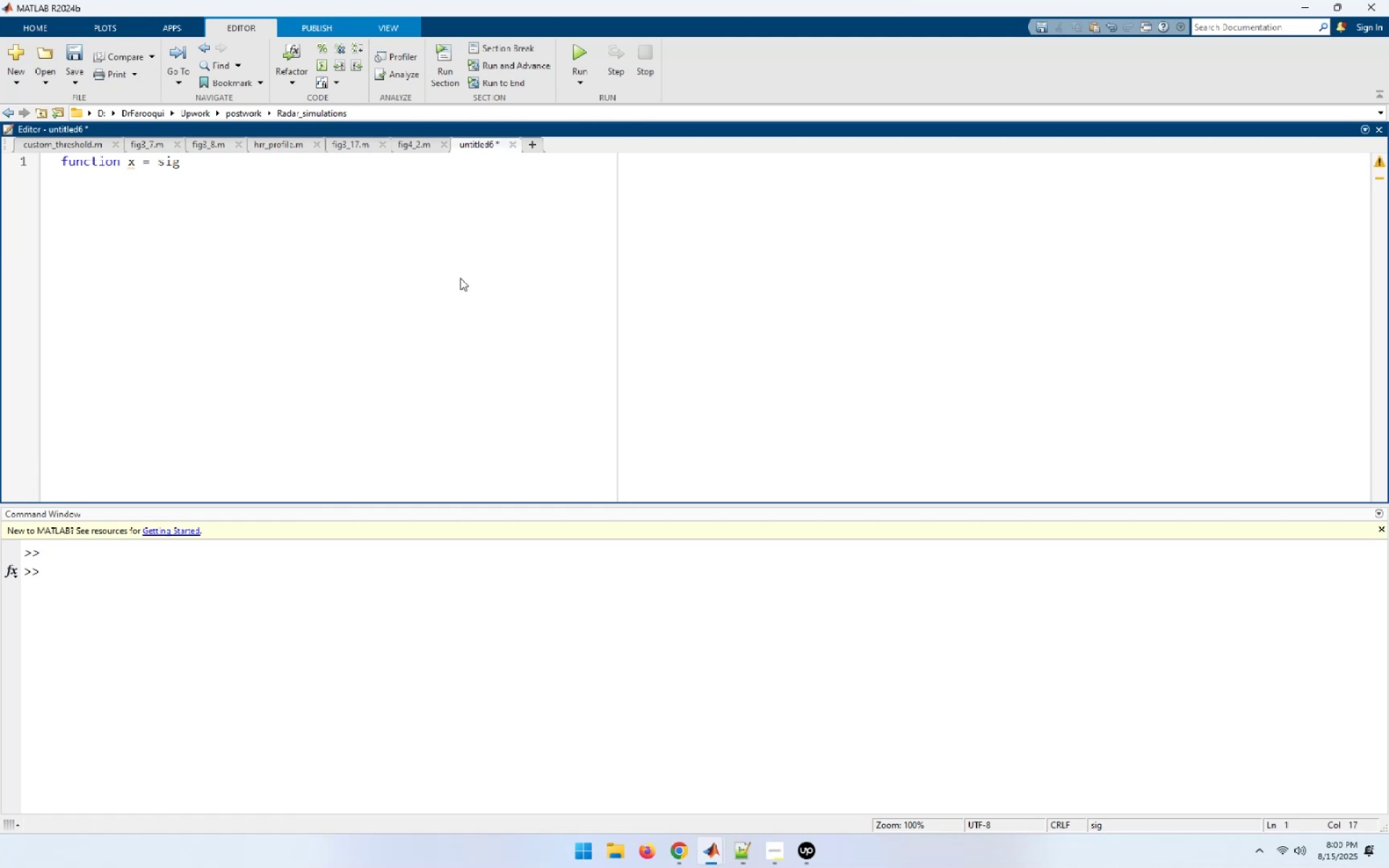 
key(Backspace)
type(ngle_puse)
key(Backspace)
key(Backspace)
type(lse_ambg(taup))
 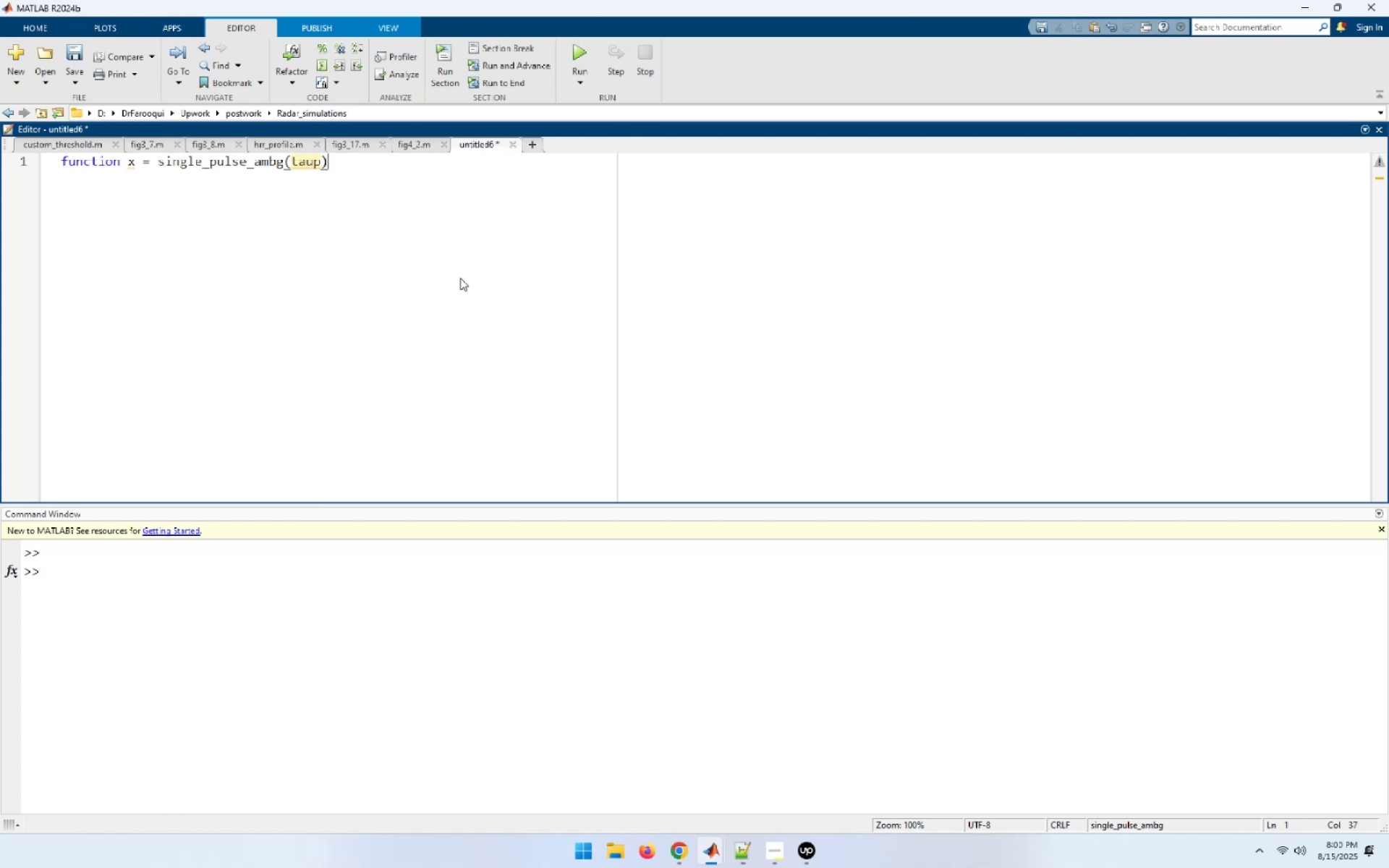 
key(Enter)
 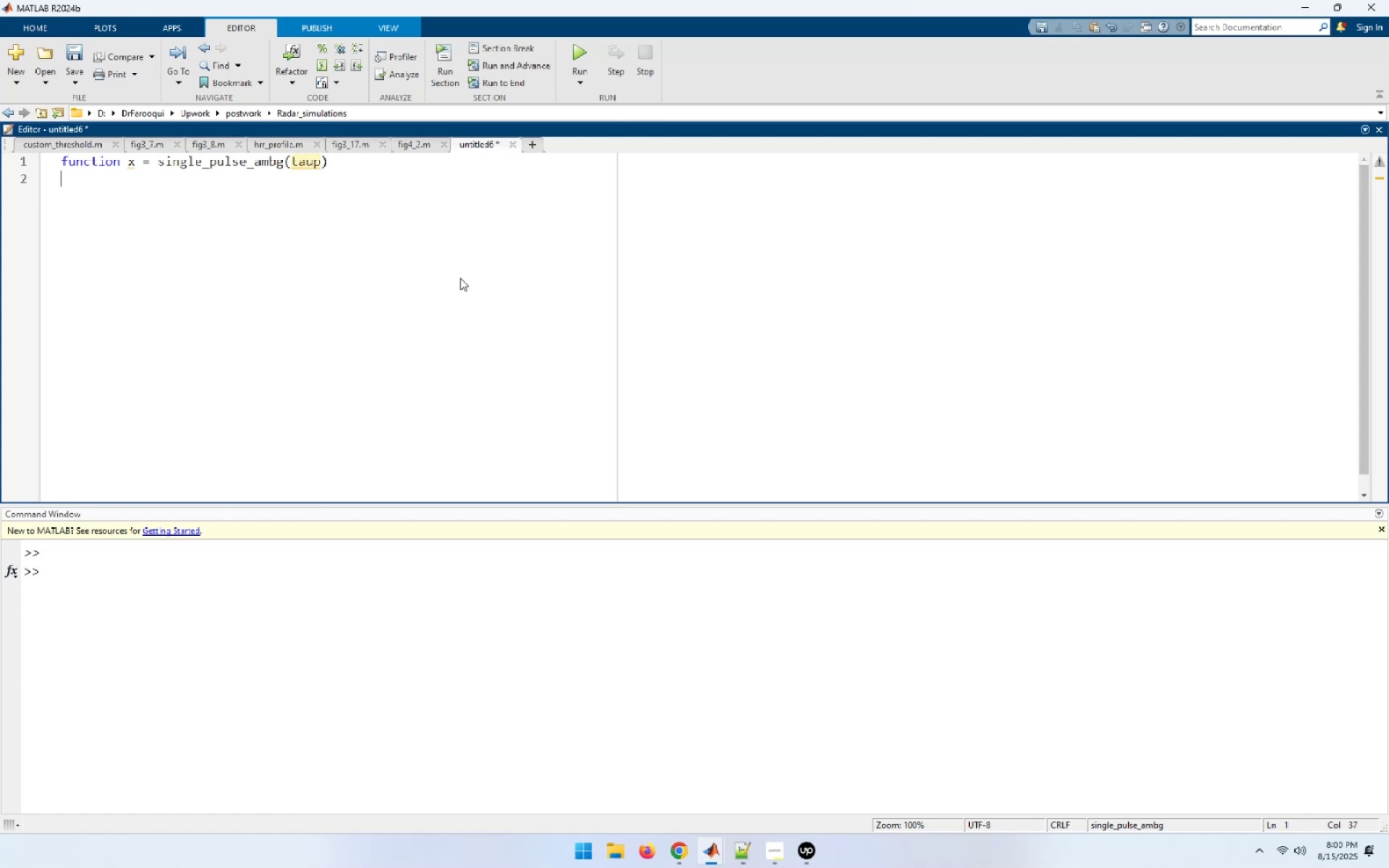 
type(end)
 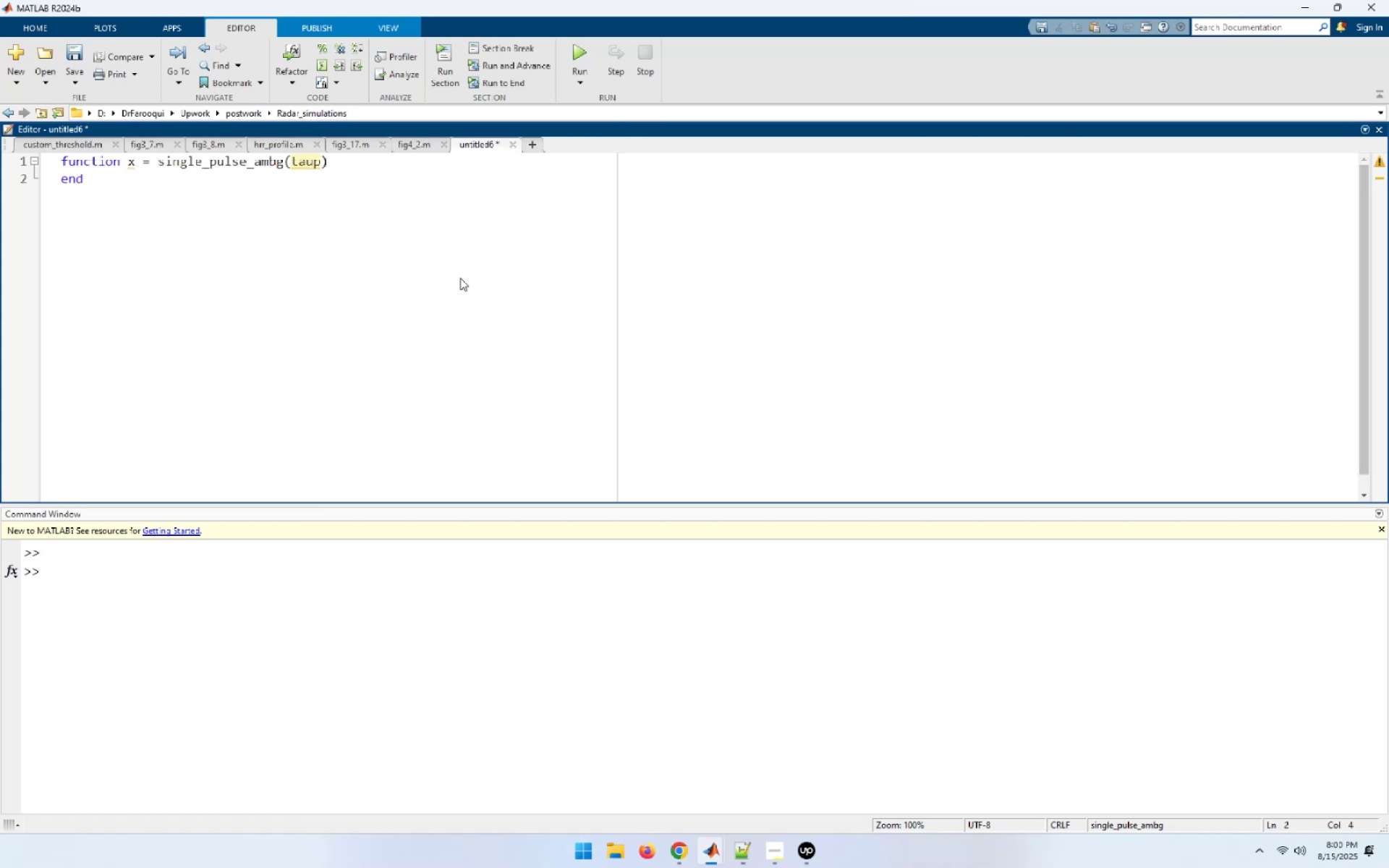 
key(ArrowUp)
 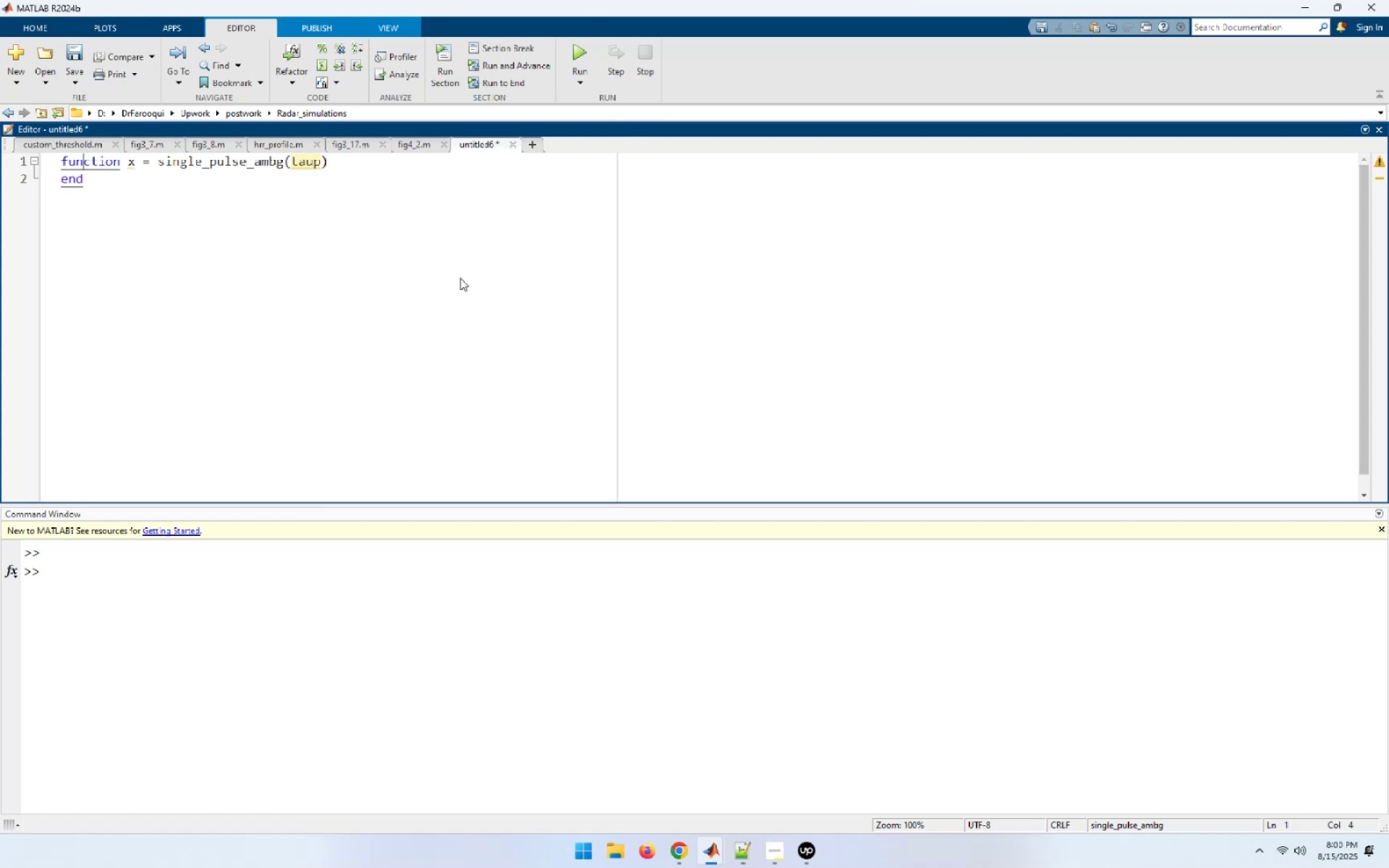 
key(End)
 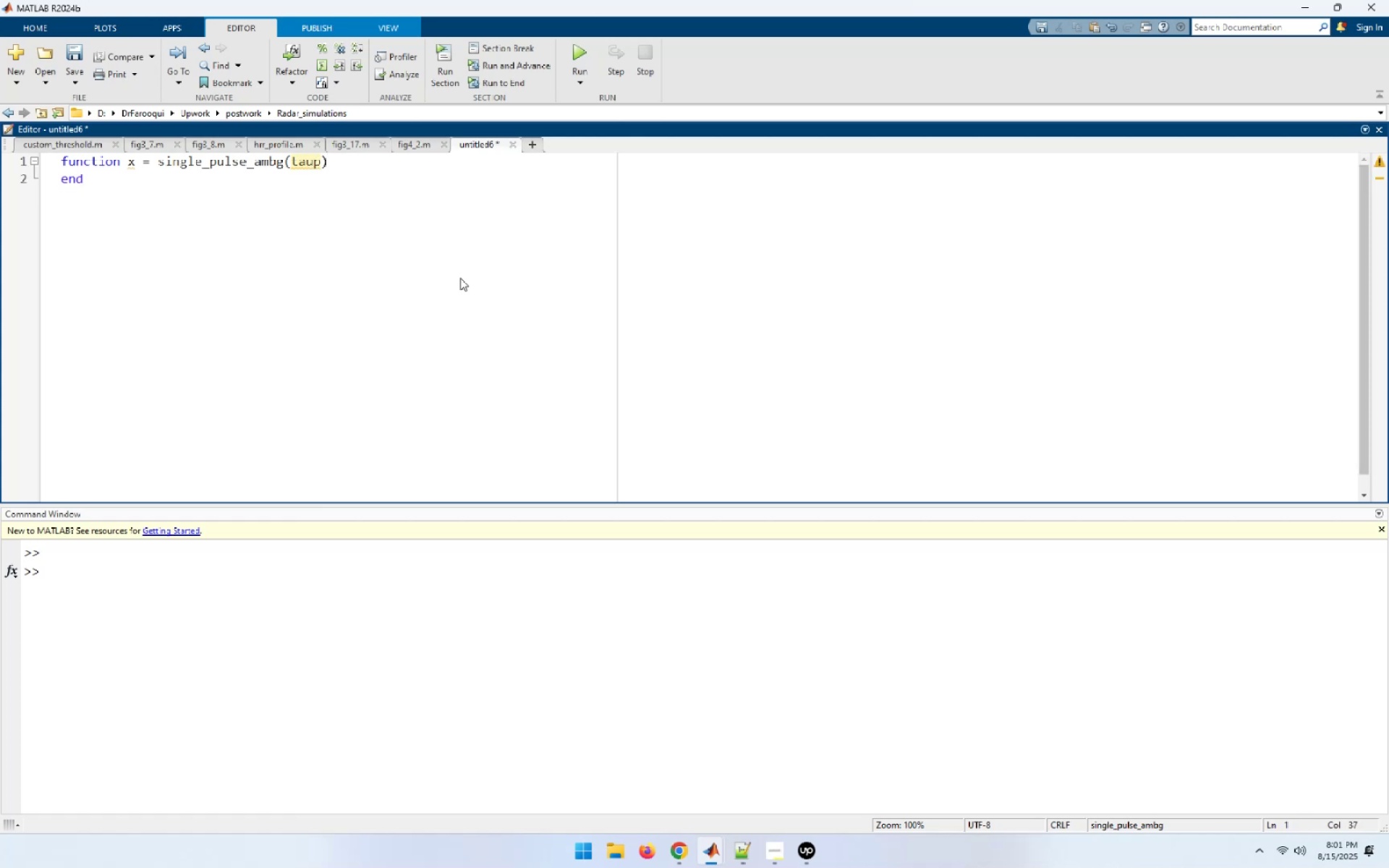 
key(Control+S)
 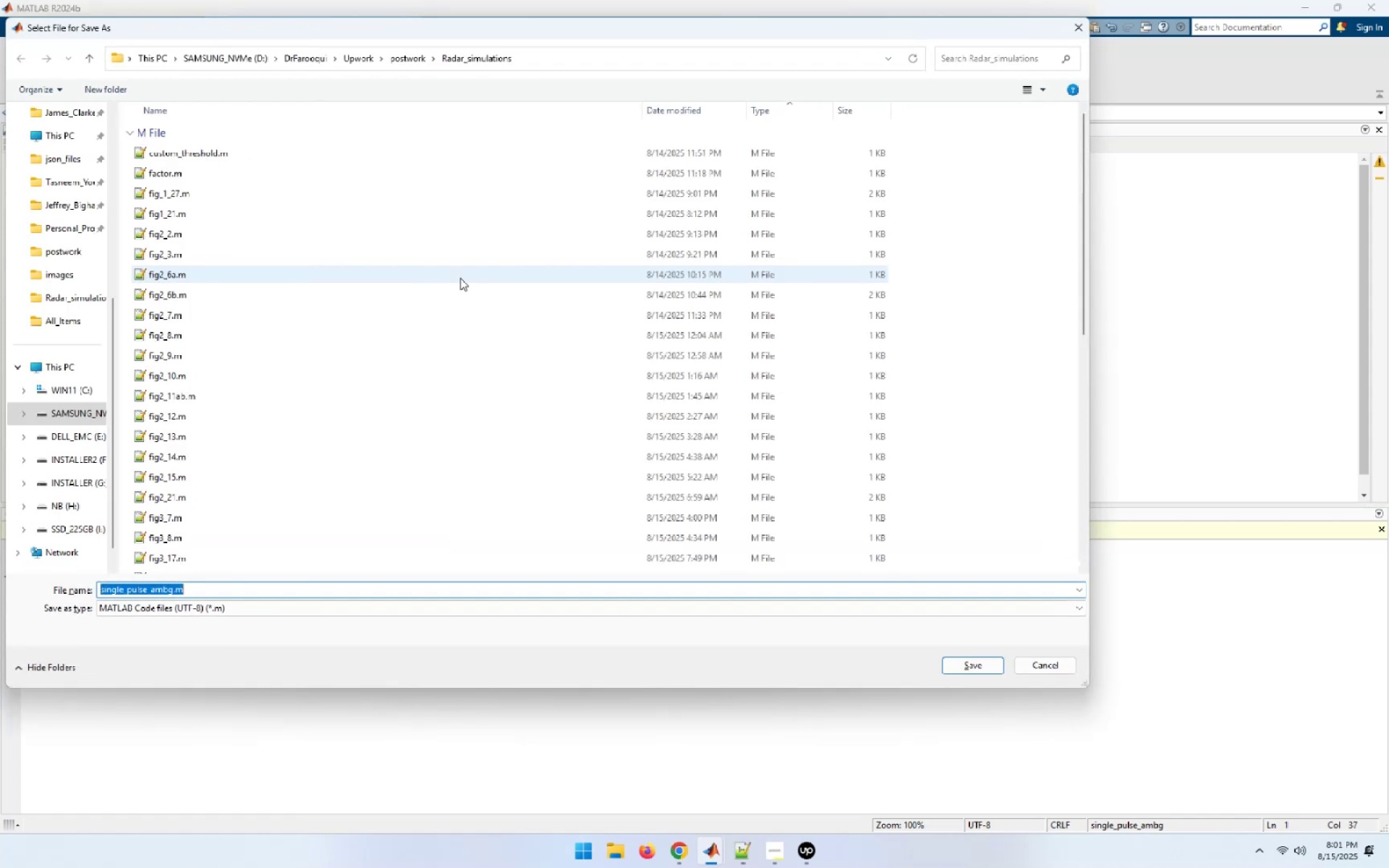 
key(NumpadEnter)
key(NumpadEnter)
type(color)
key(Tab)
type(('gra)
 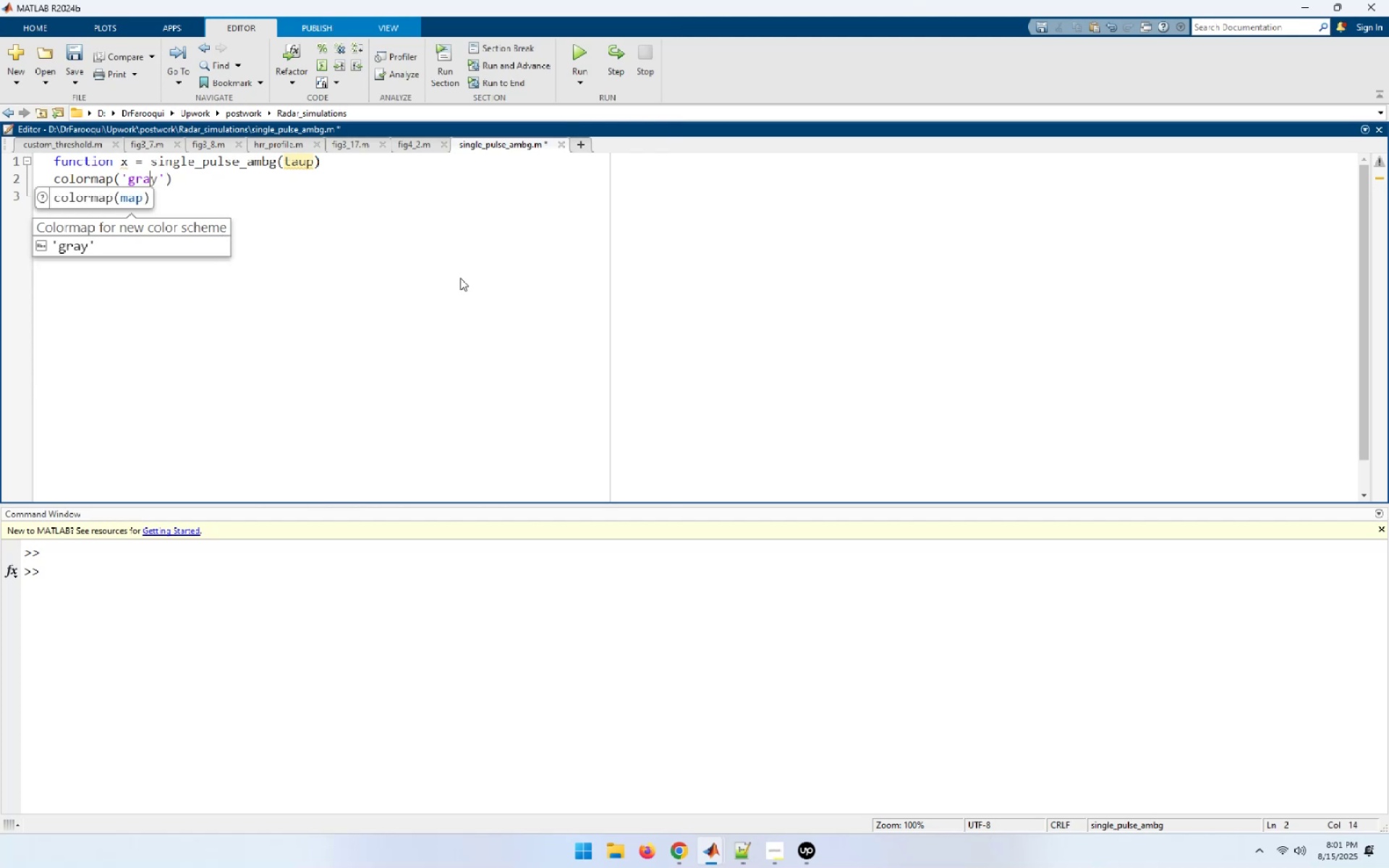 
key(Tab)
 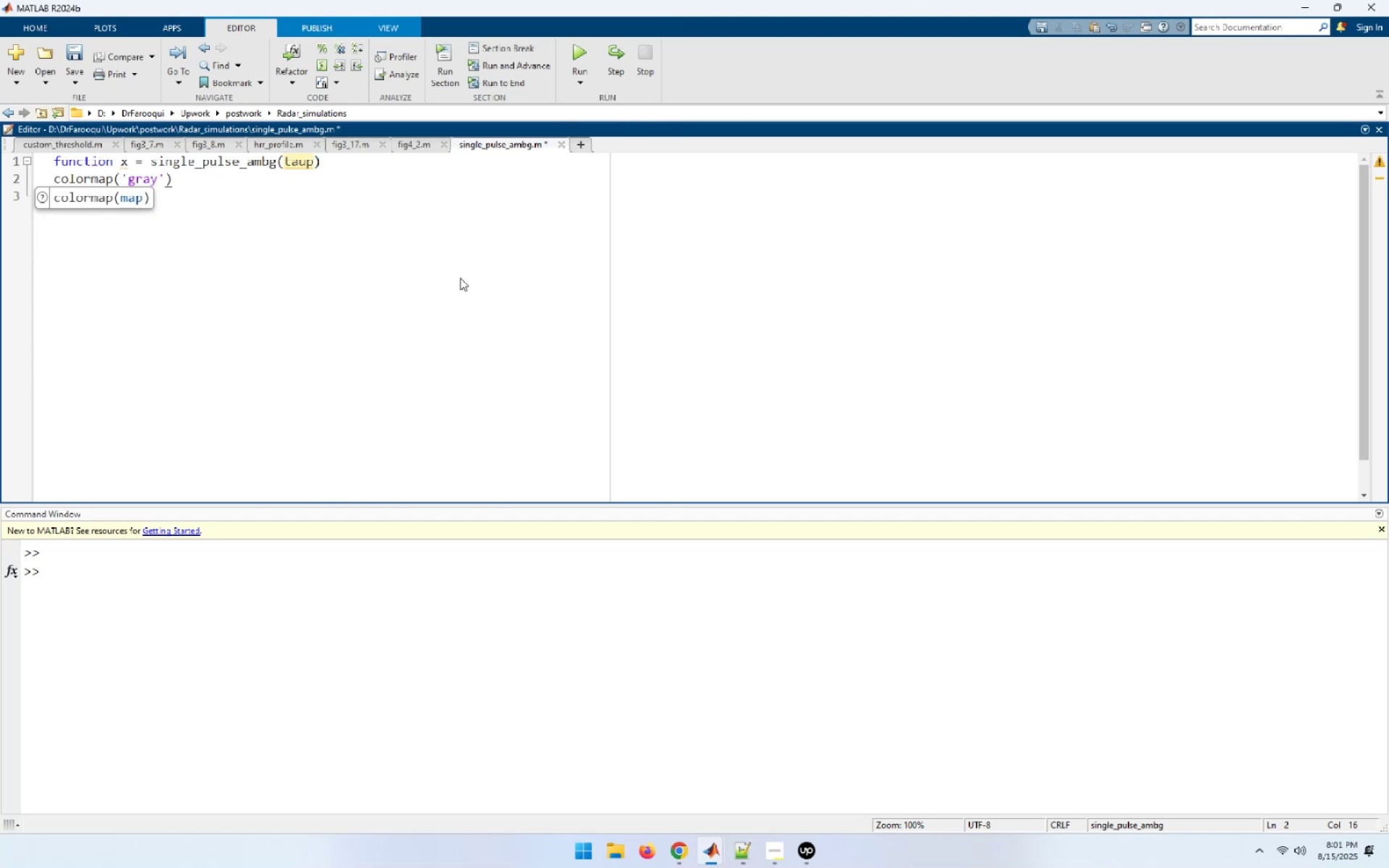 
key(End)
 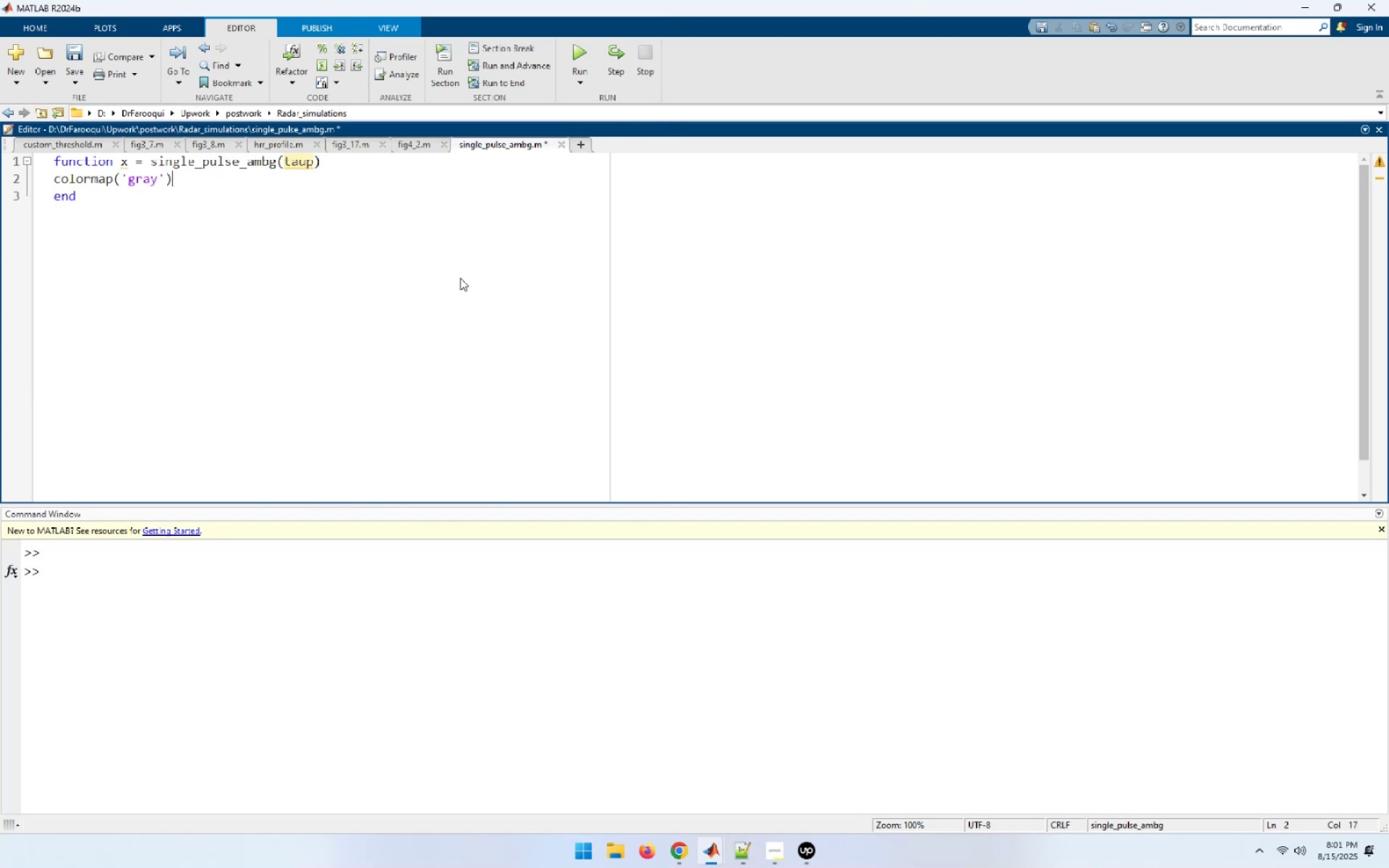 
key(Semicolon)
 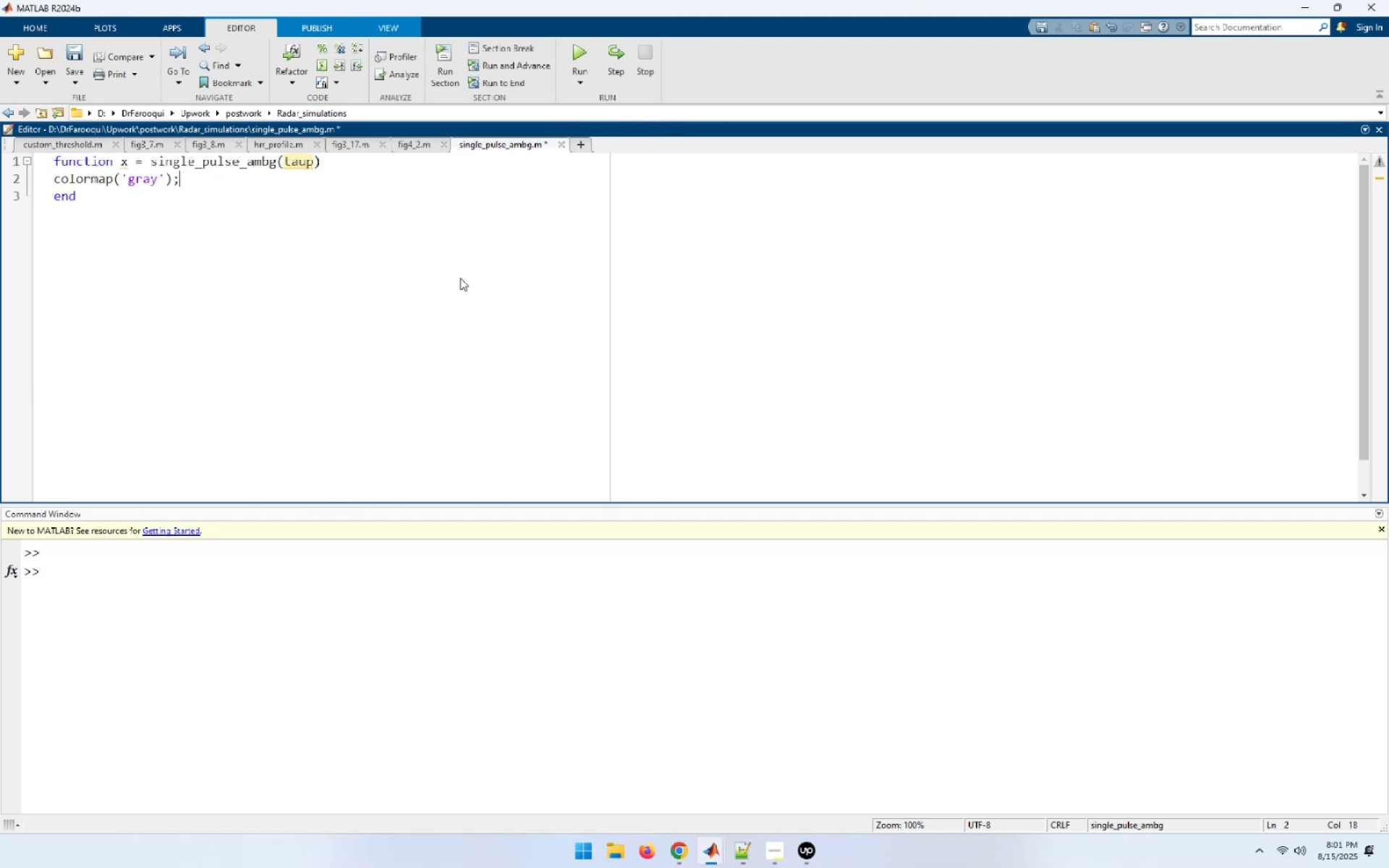 
key(Enter)
 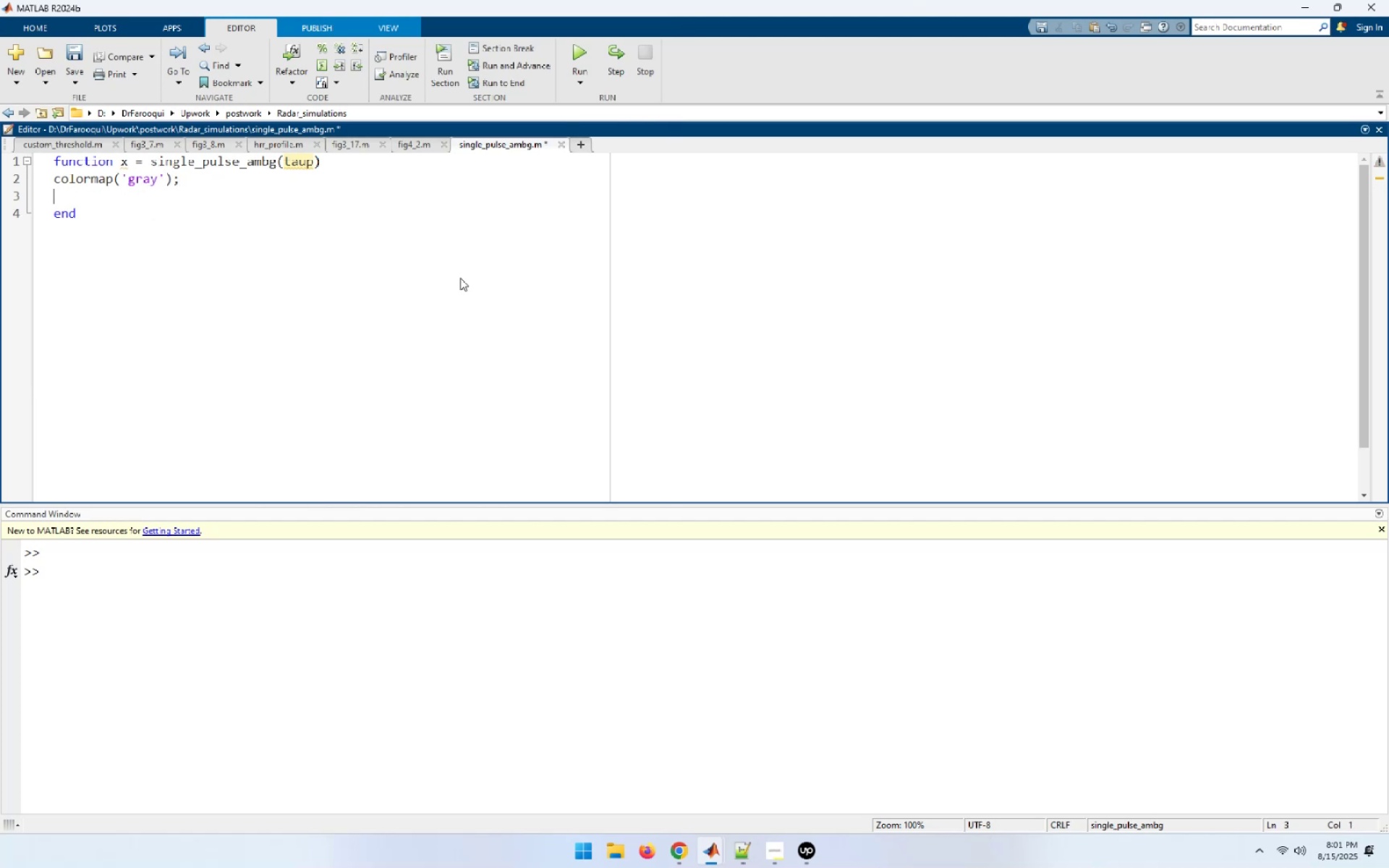 
type(eps = 0.000001;)
 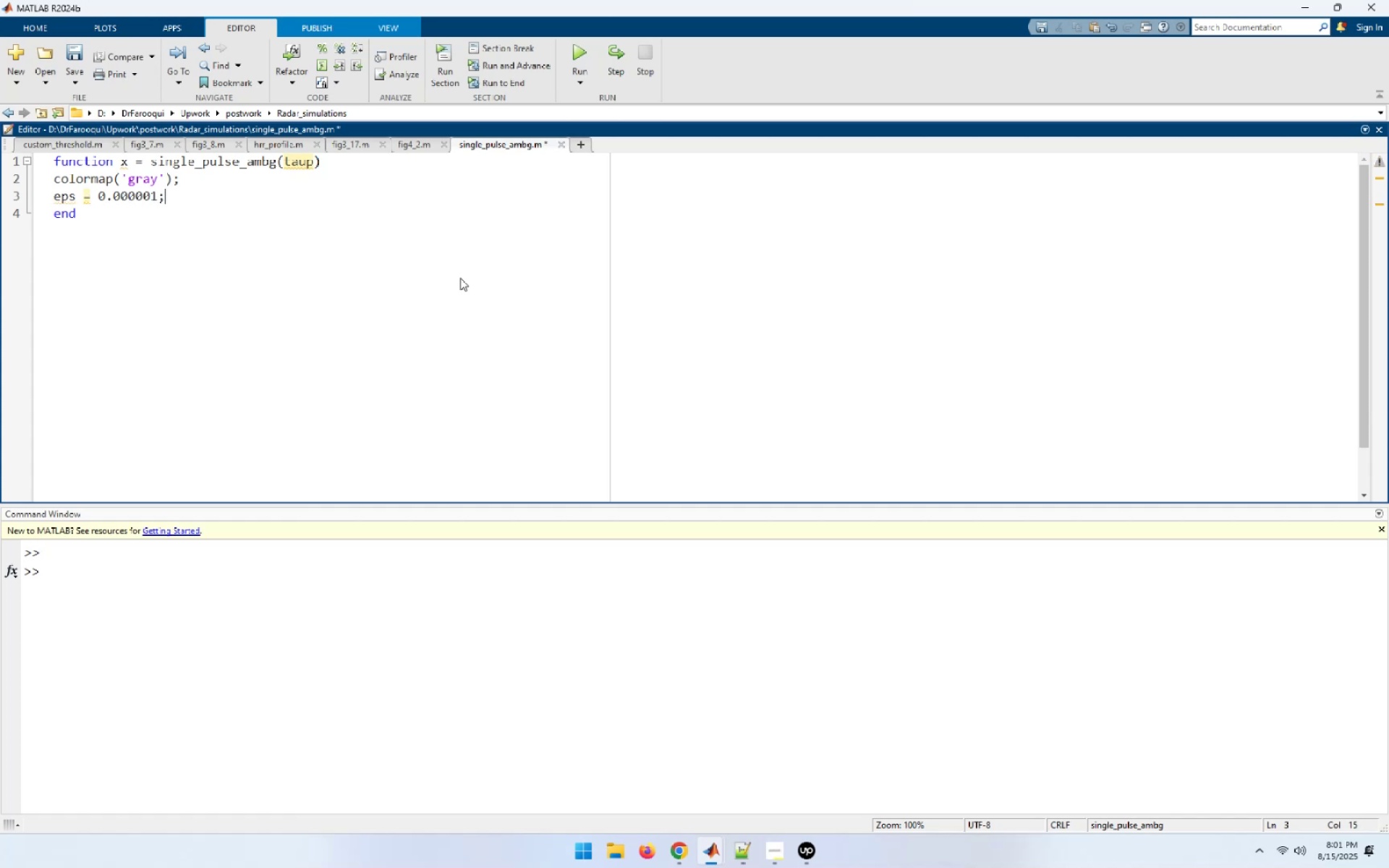 
key(Enter)
 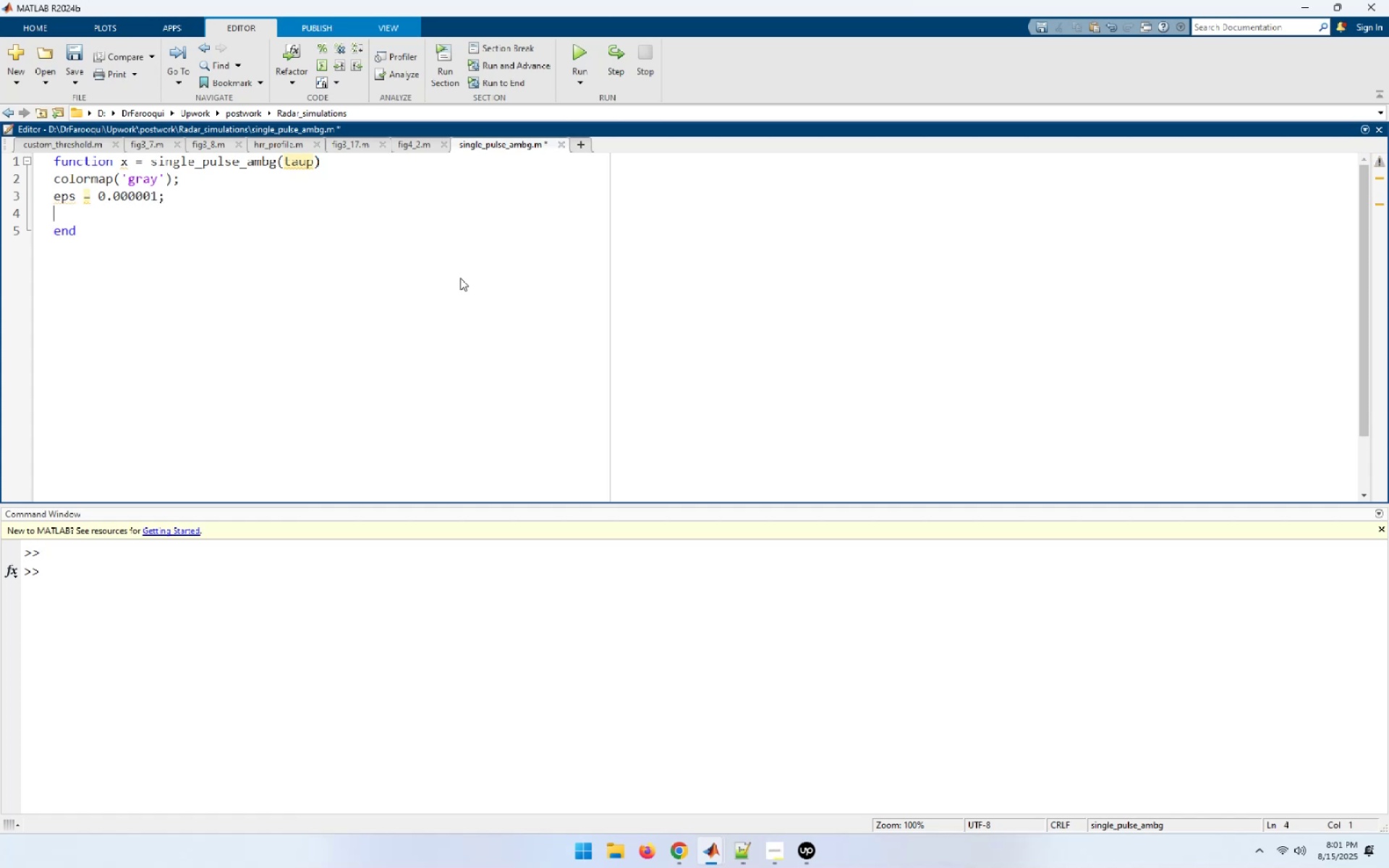 
key(I)
 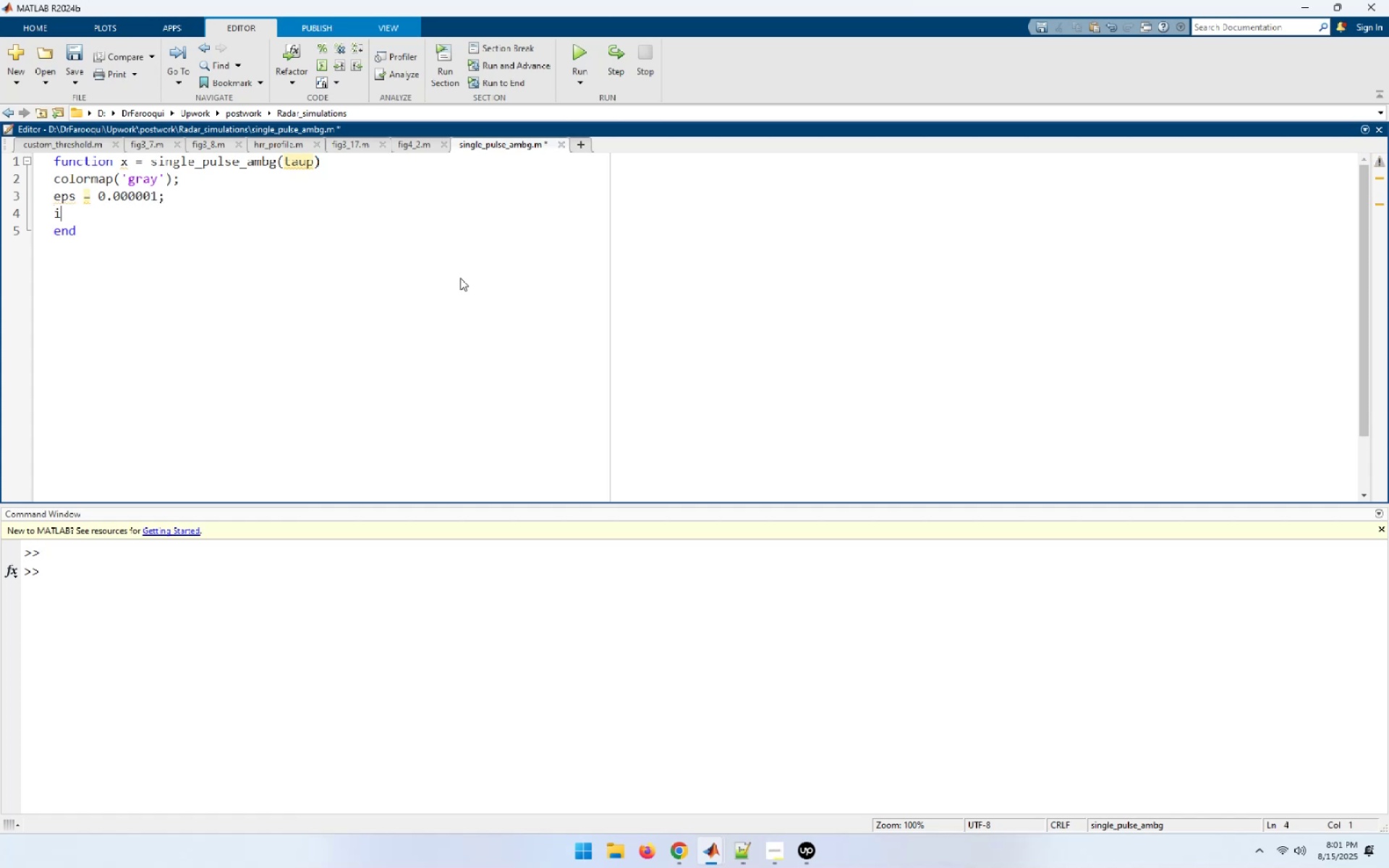 
key(Space)
 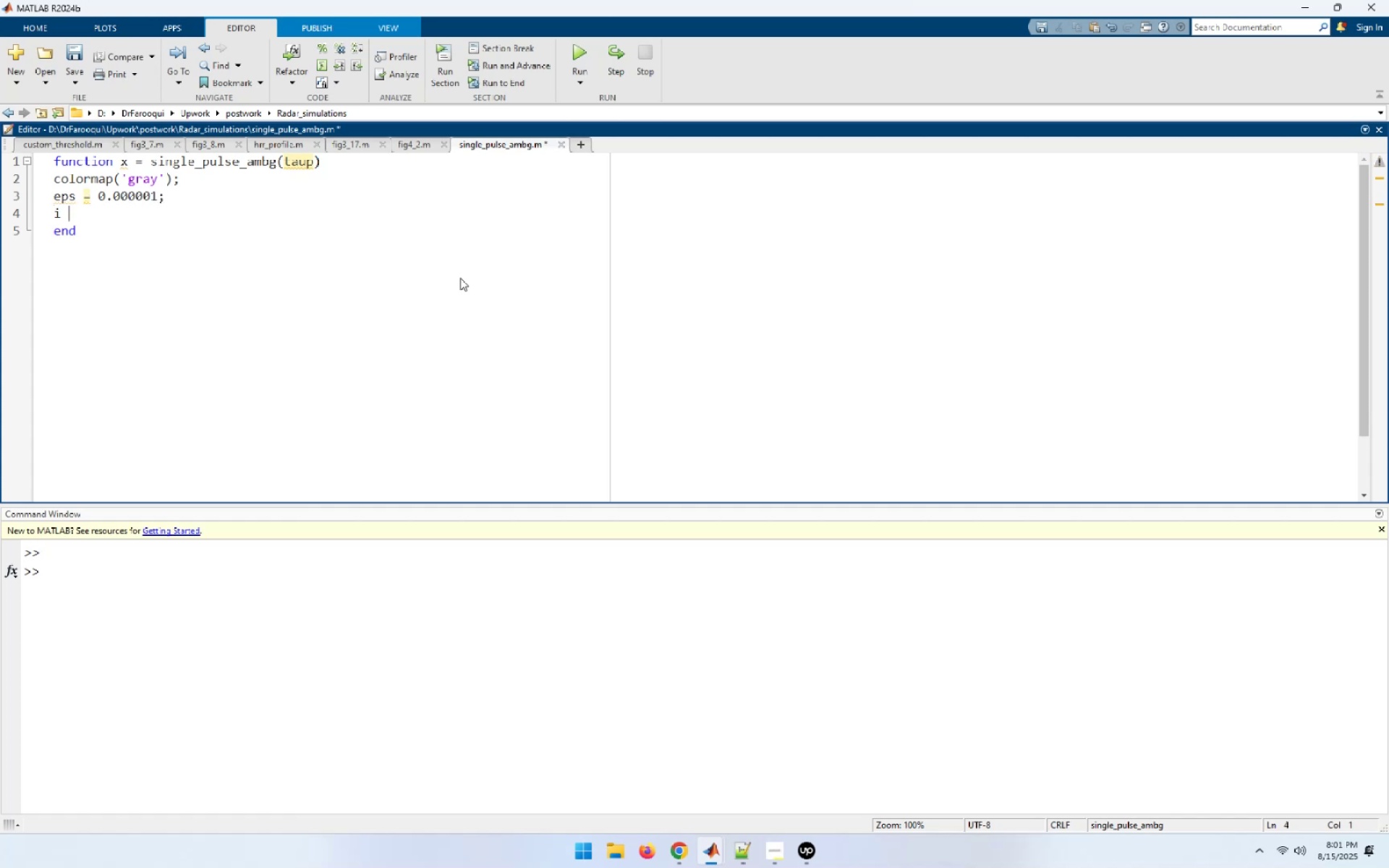 
key(Equal)
 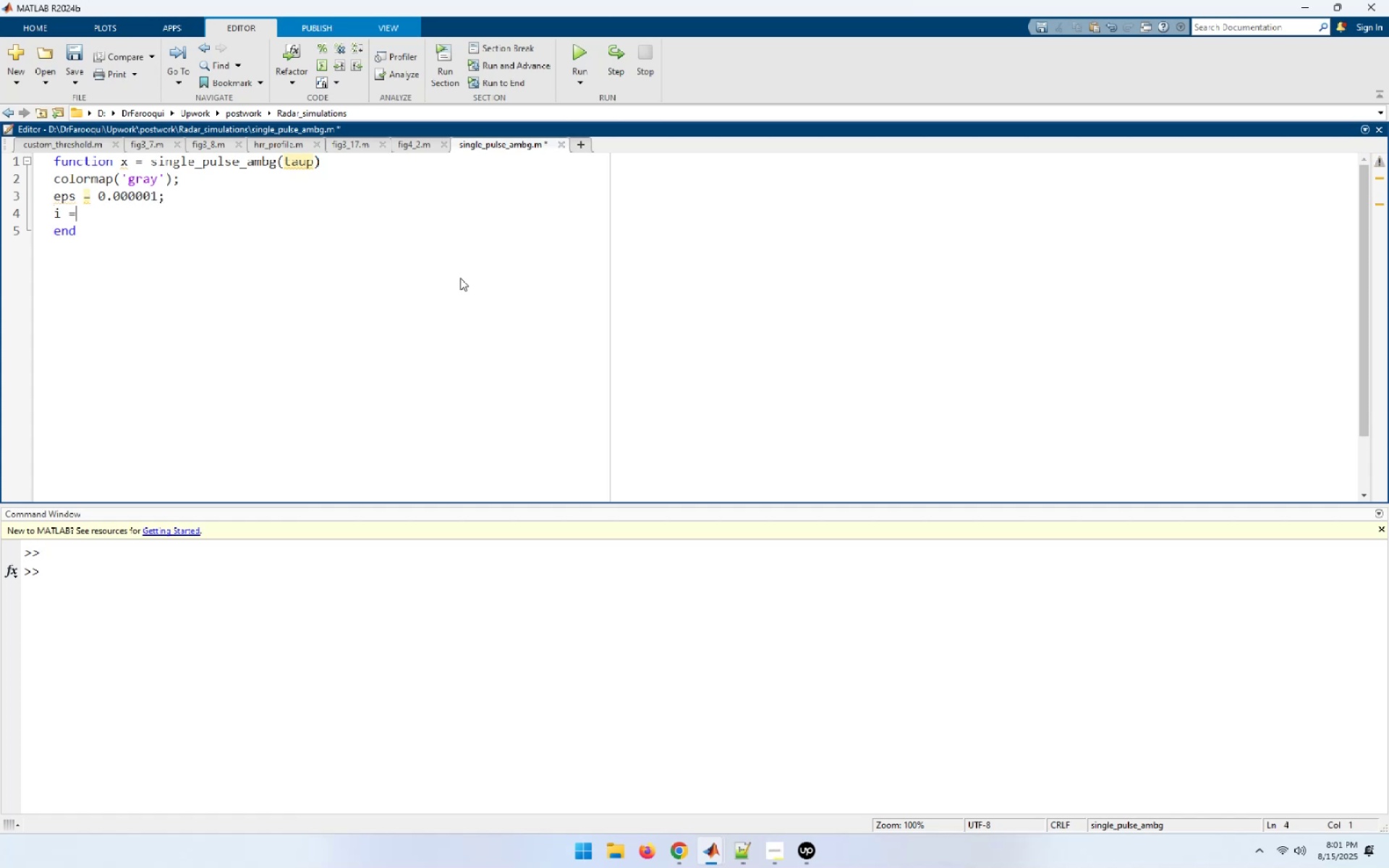 
key(Space)
 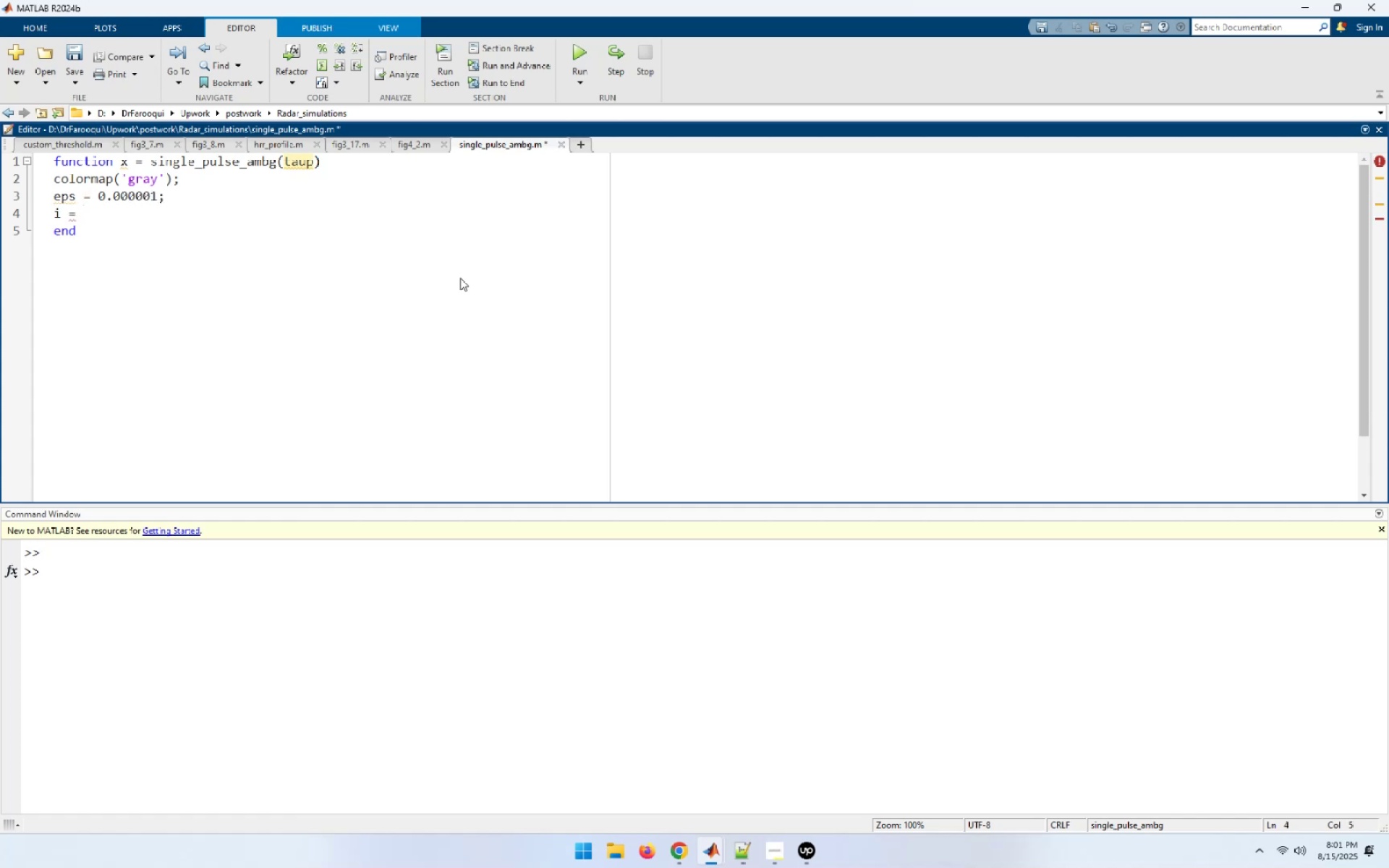 
key(0)
 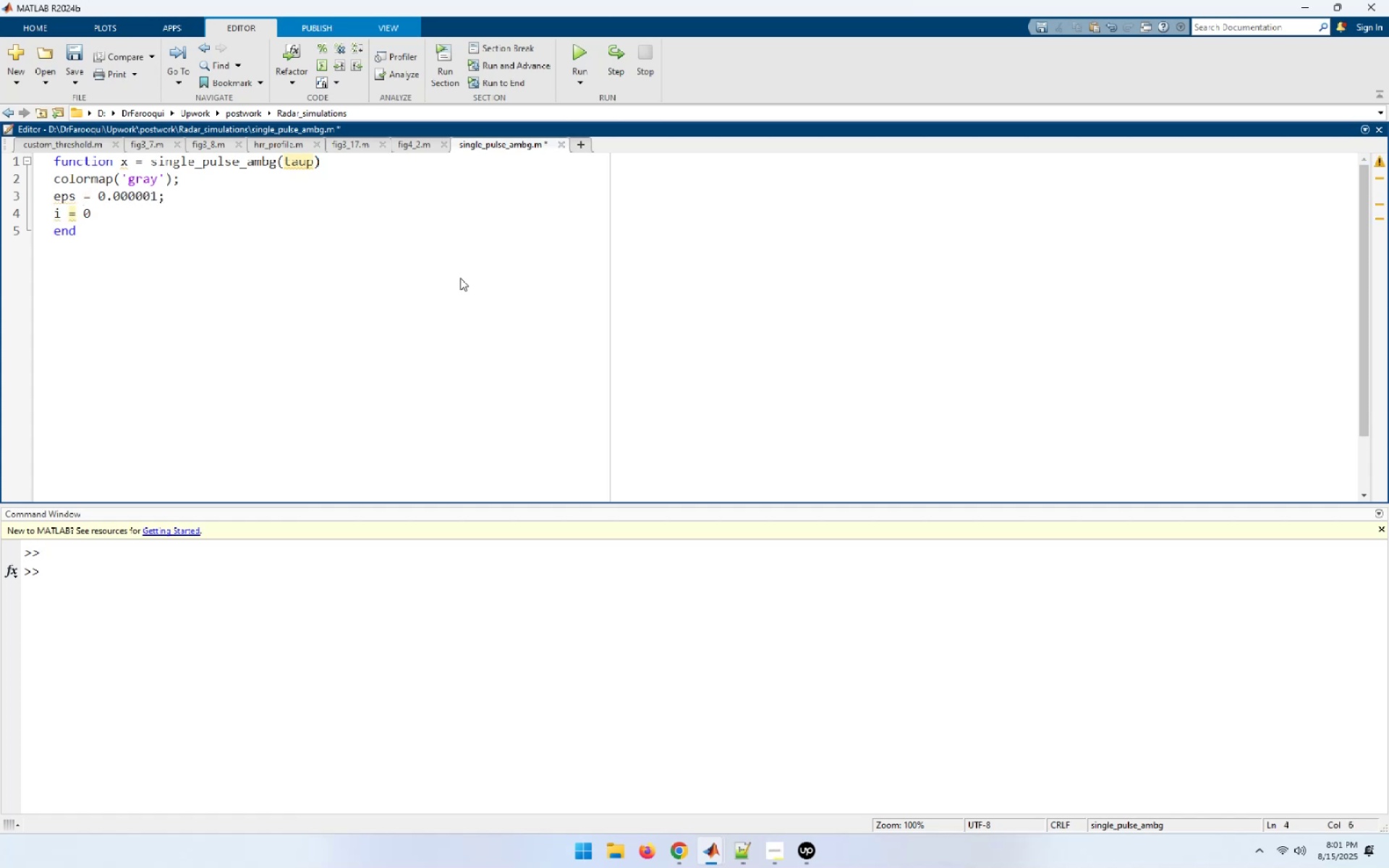 
key(Semicolon)
 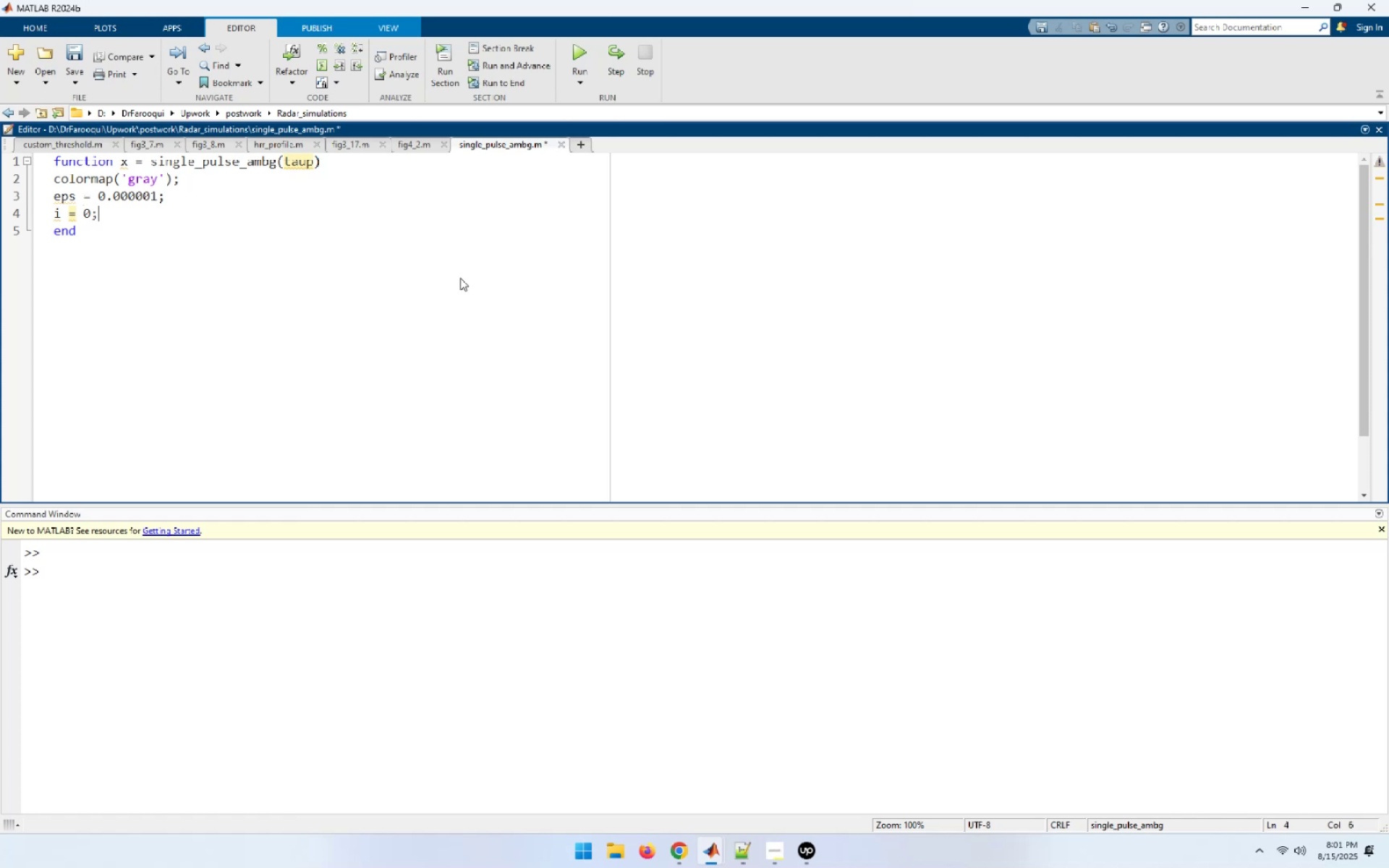 
key(Enter)
 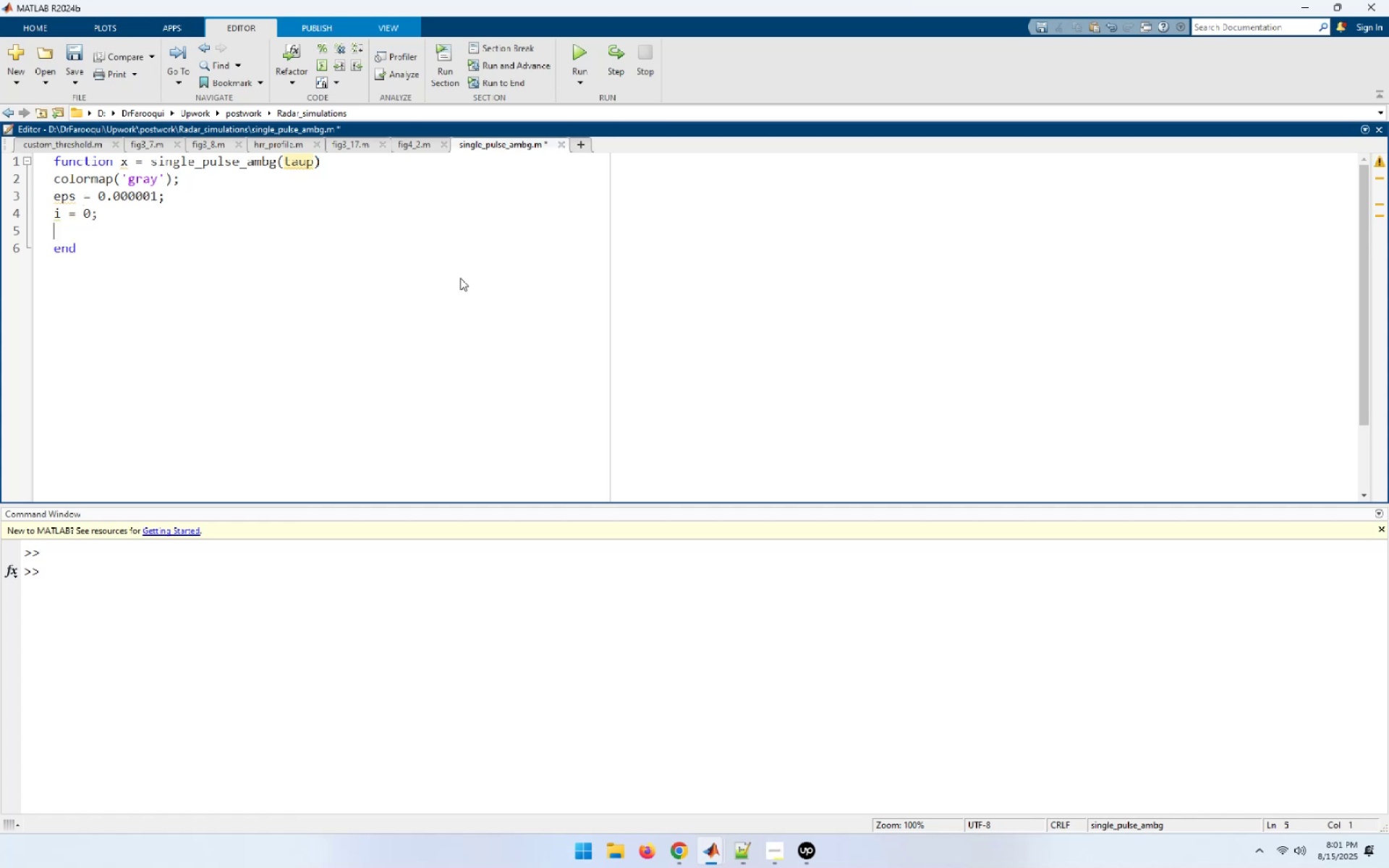 
type(taur)
key(Backspace)
type(max = 1.1.)
key(Backspace)
type( * taup;)
 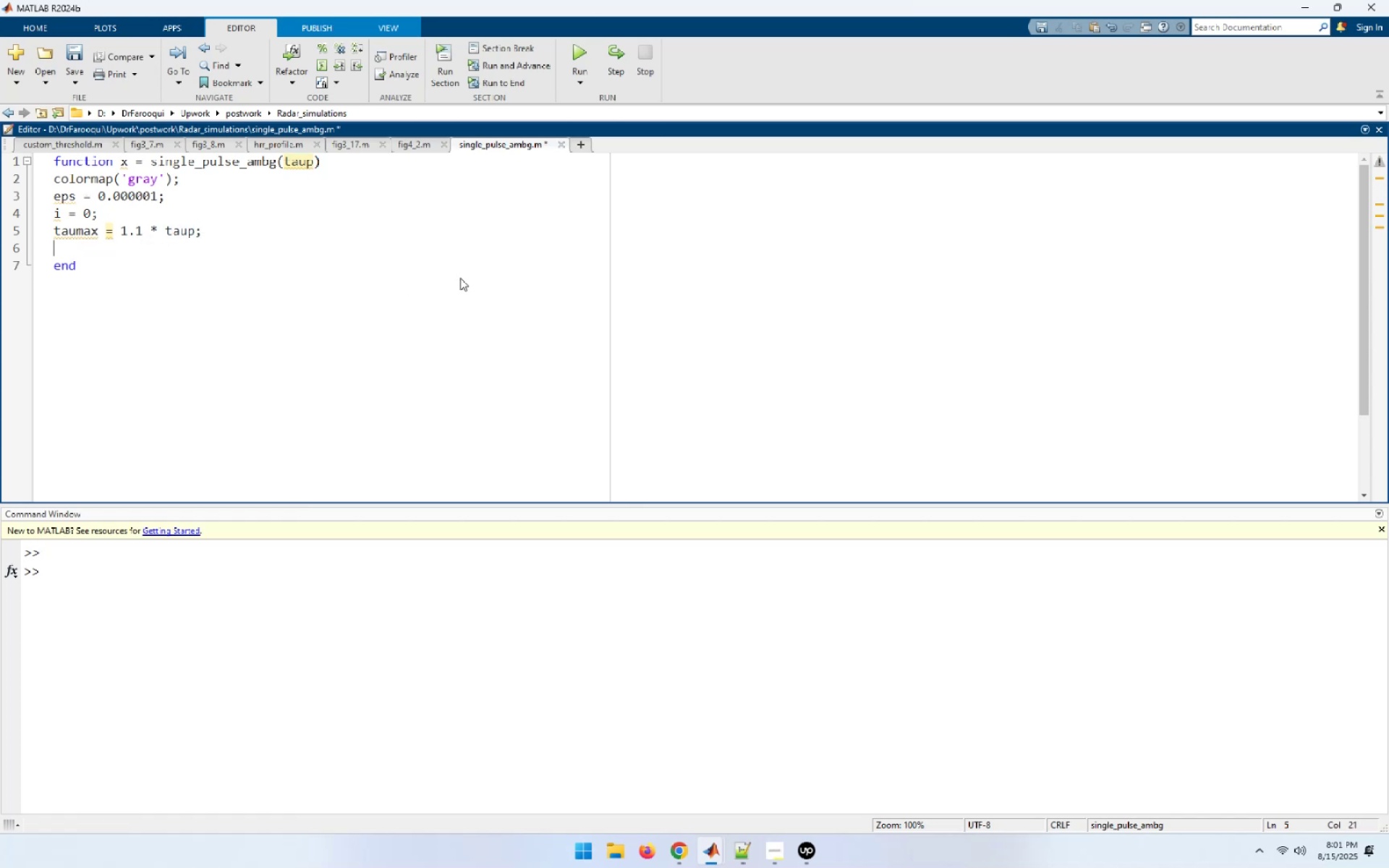 
 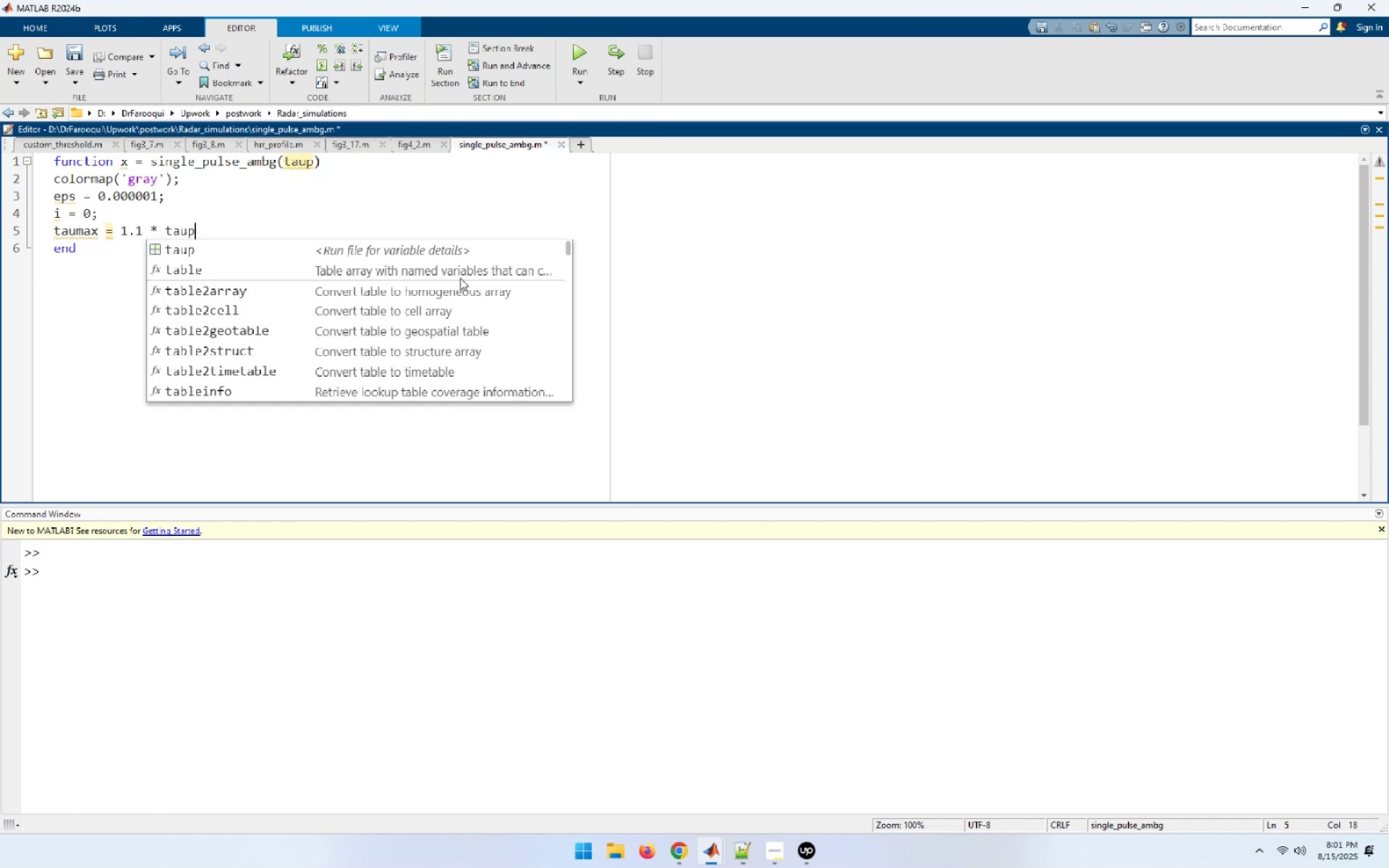 
key(Enter)
 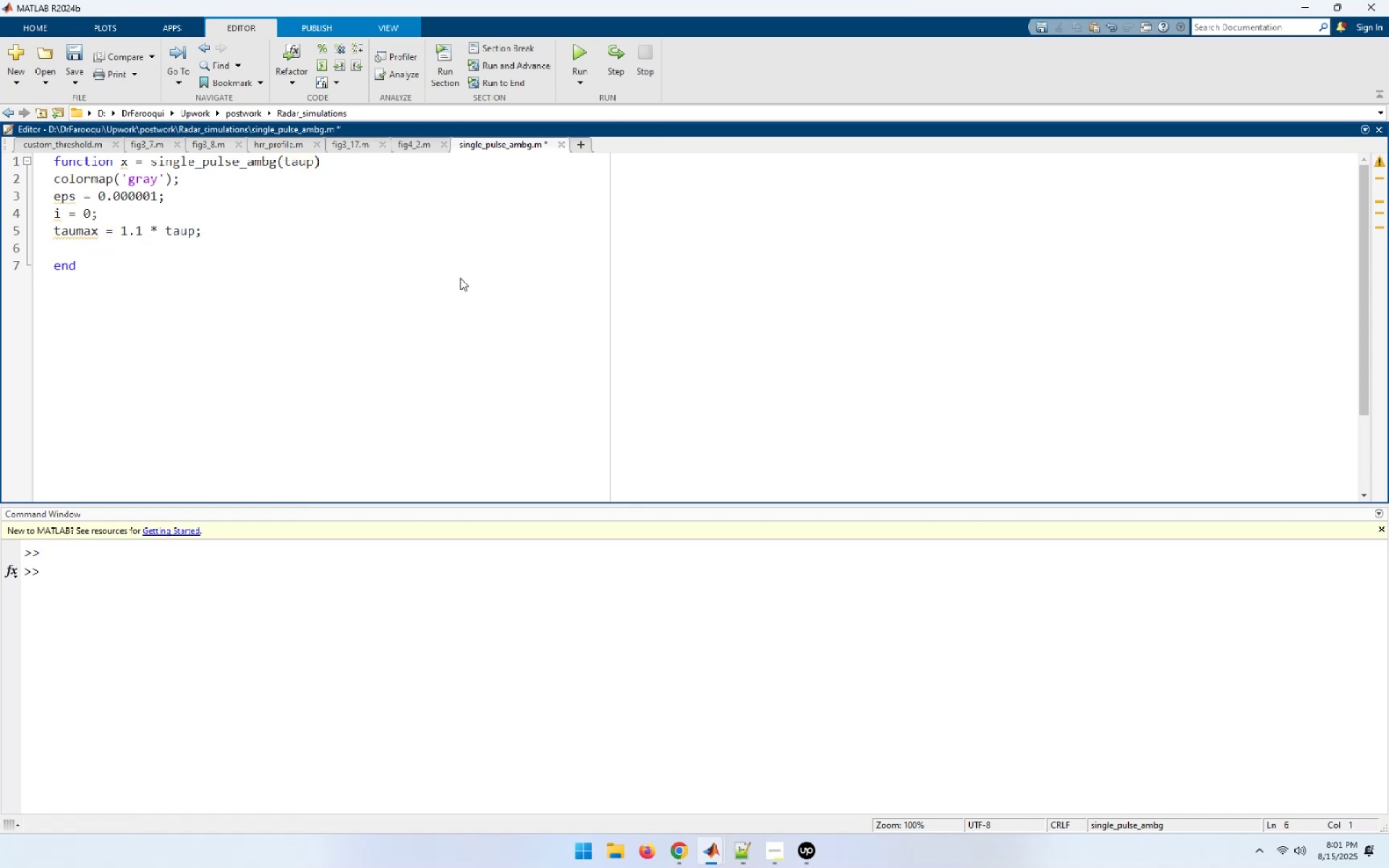 
type(taumin = -taumax;)
 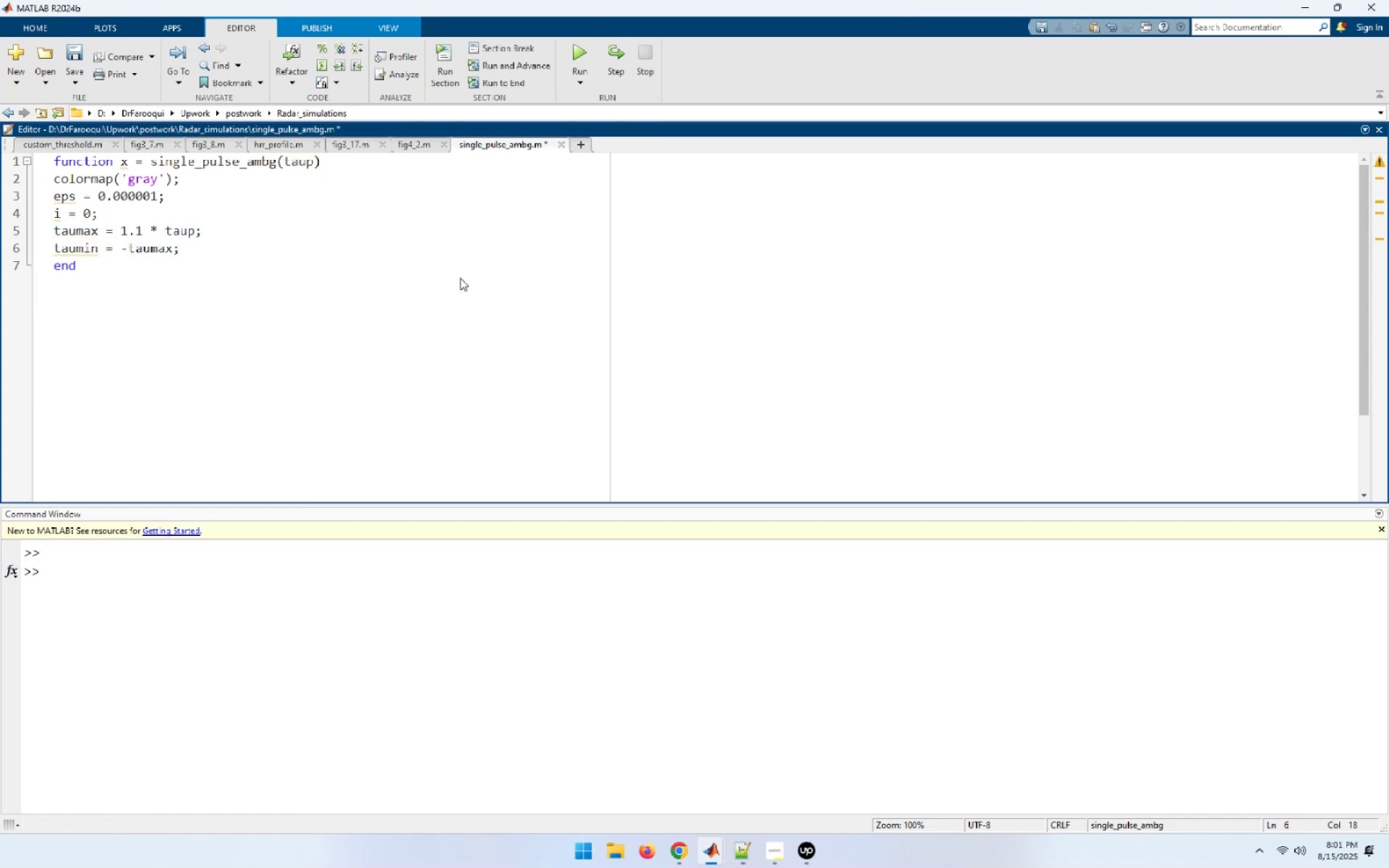 
key(Enter)
 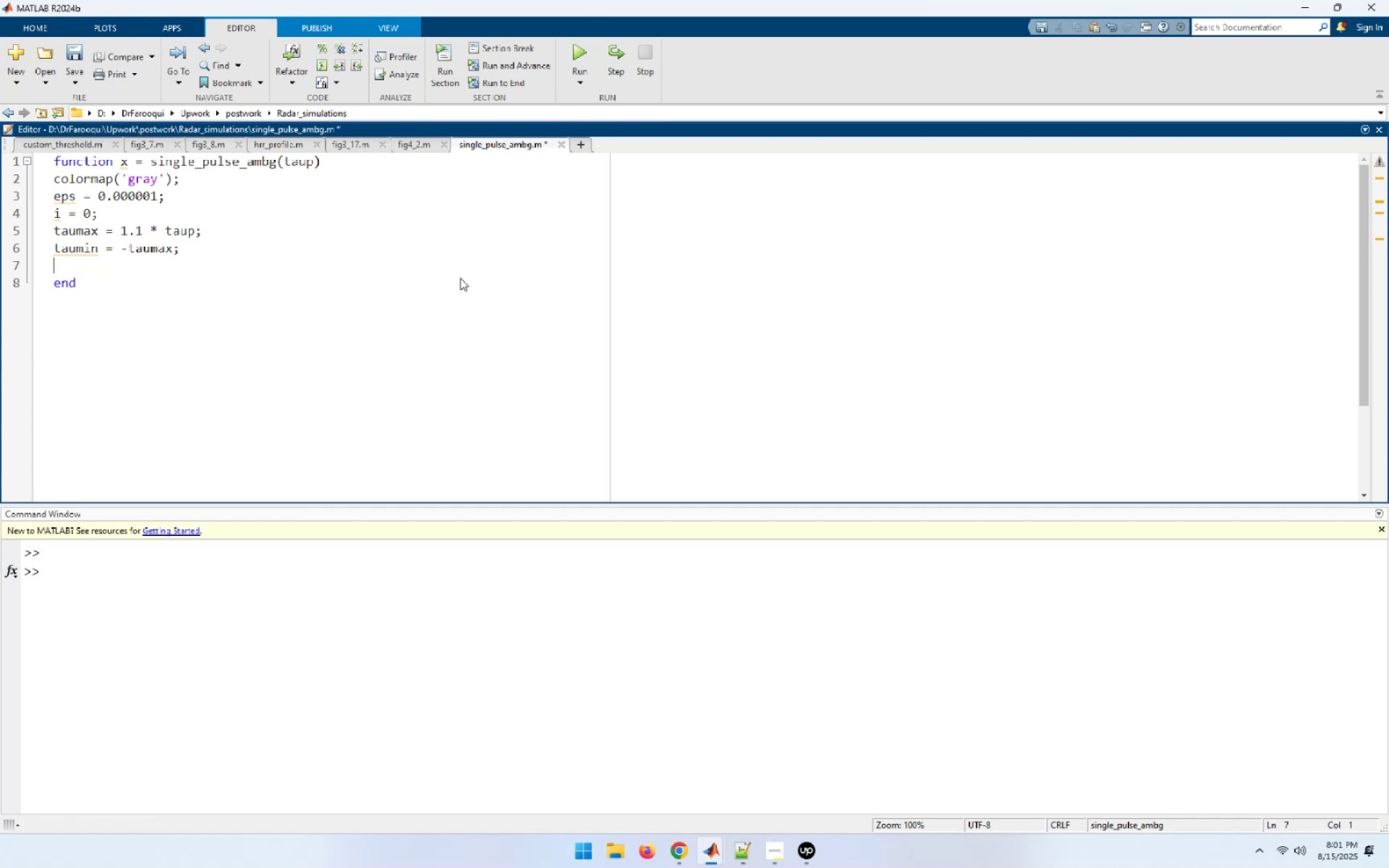 
key(Enter)
 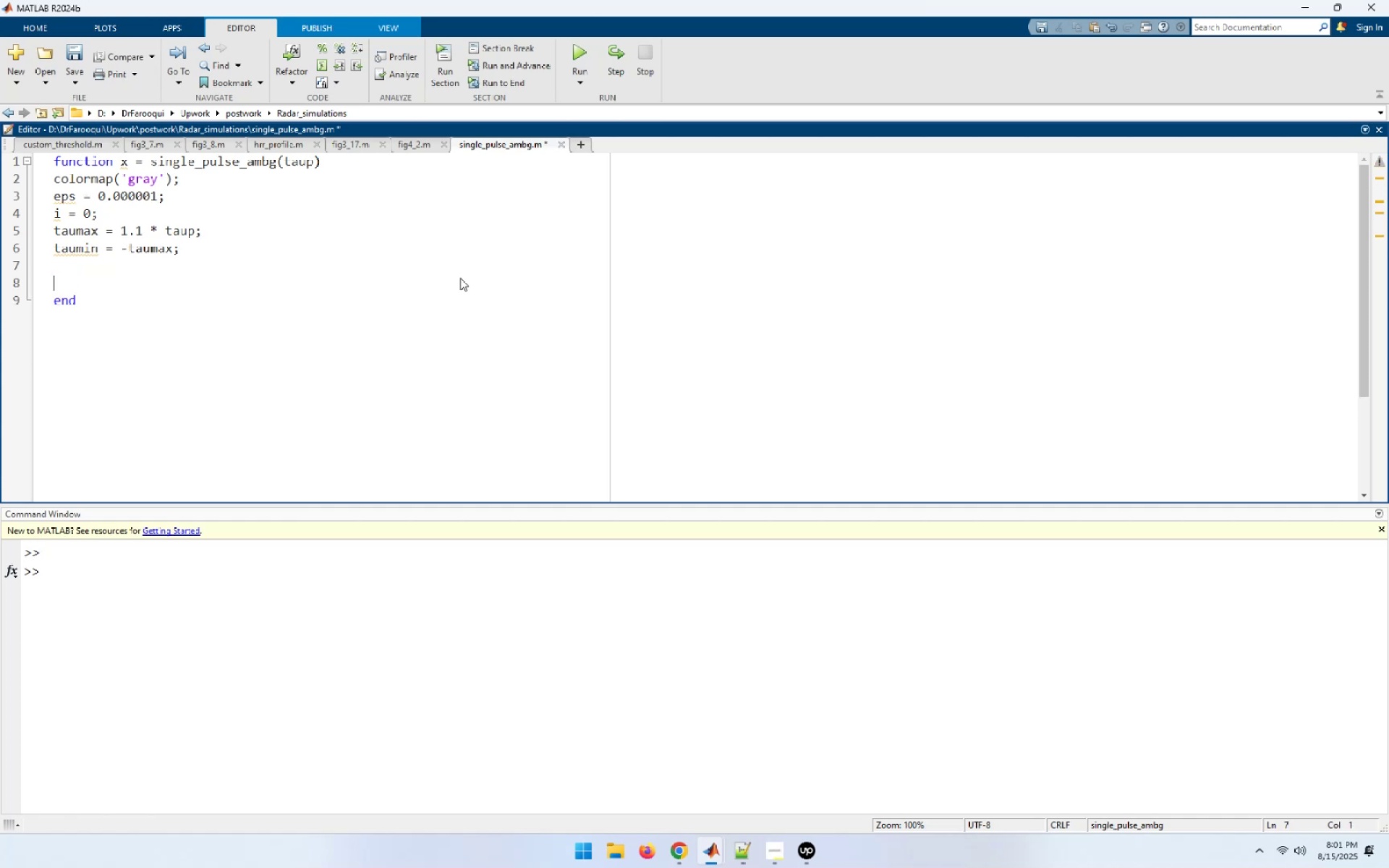 
type(for tau = taumin:0.5:tau)
 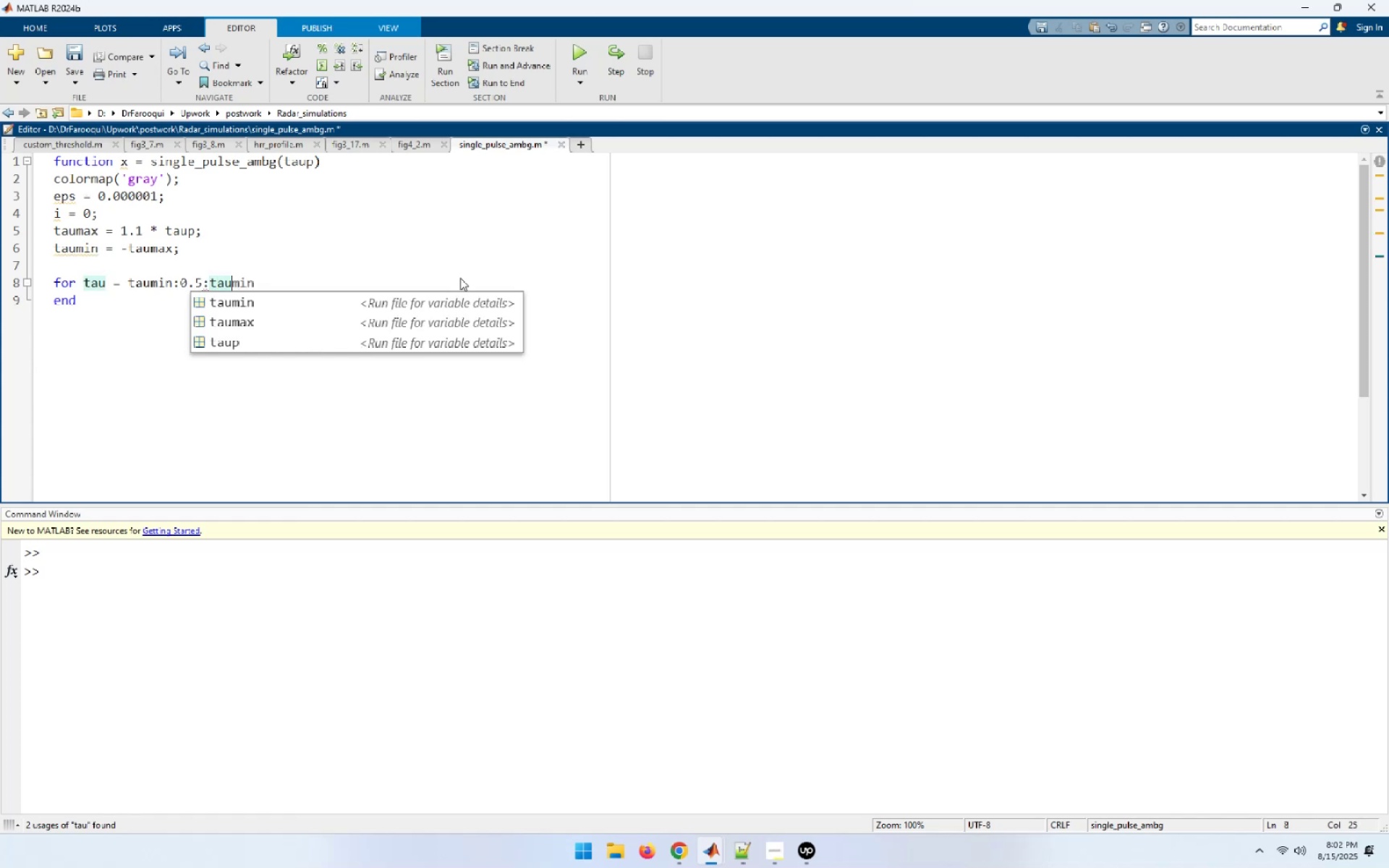 
type(ma)
key(Tab)
 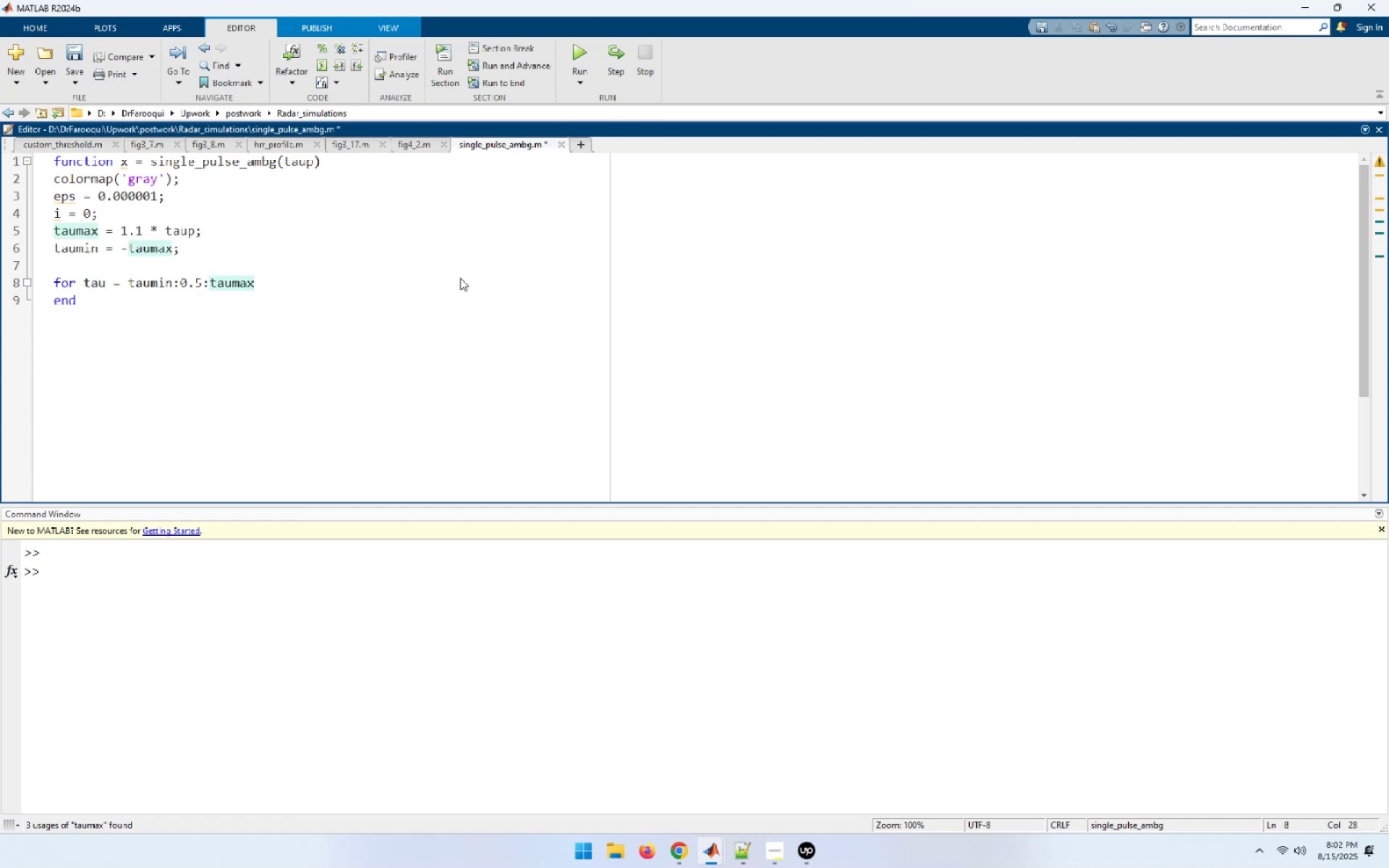 
key(Enter)
 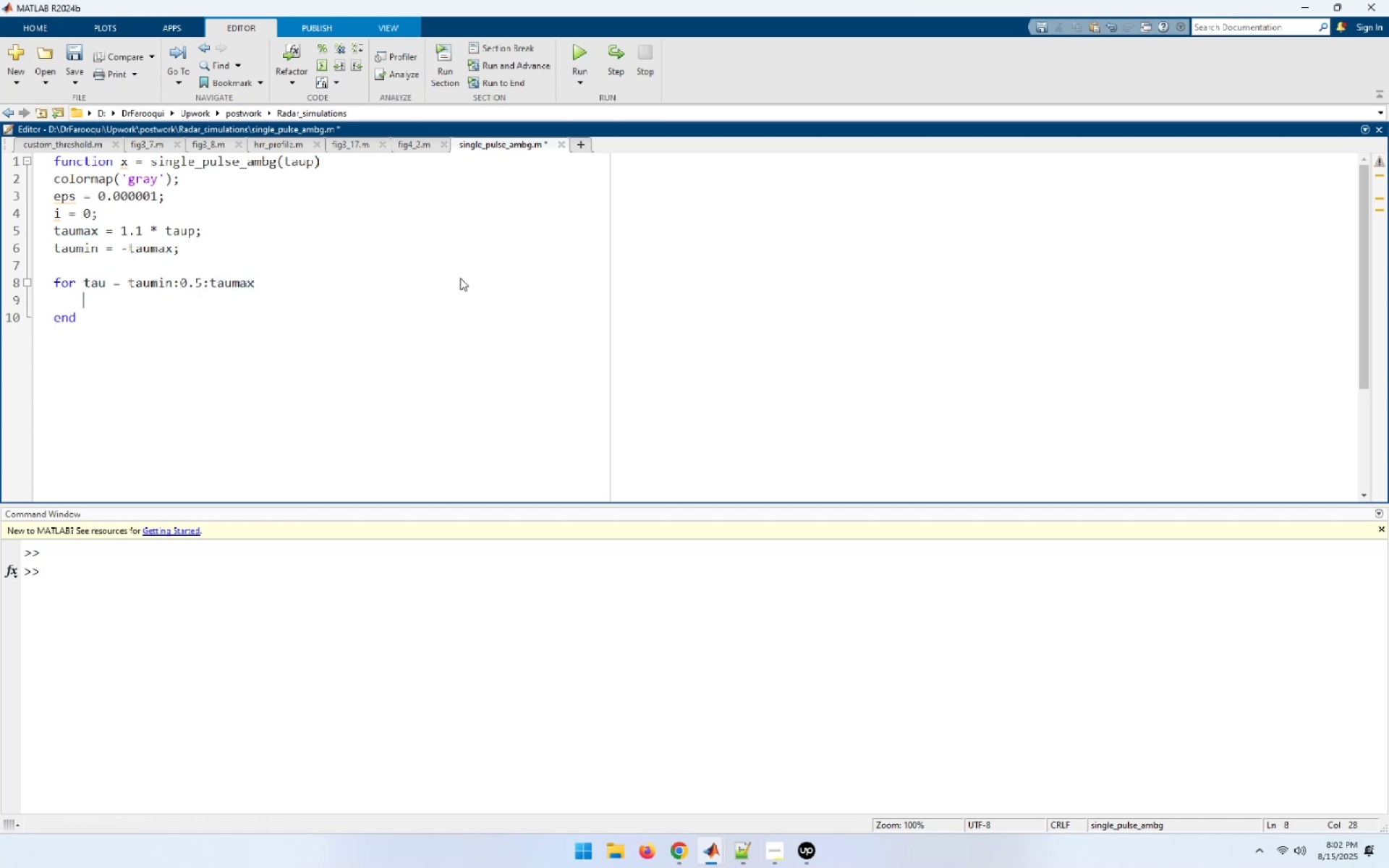 
key(I)
 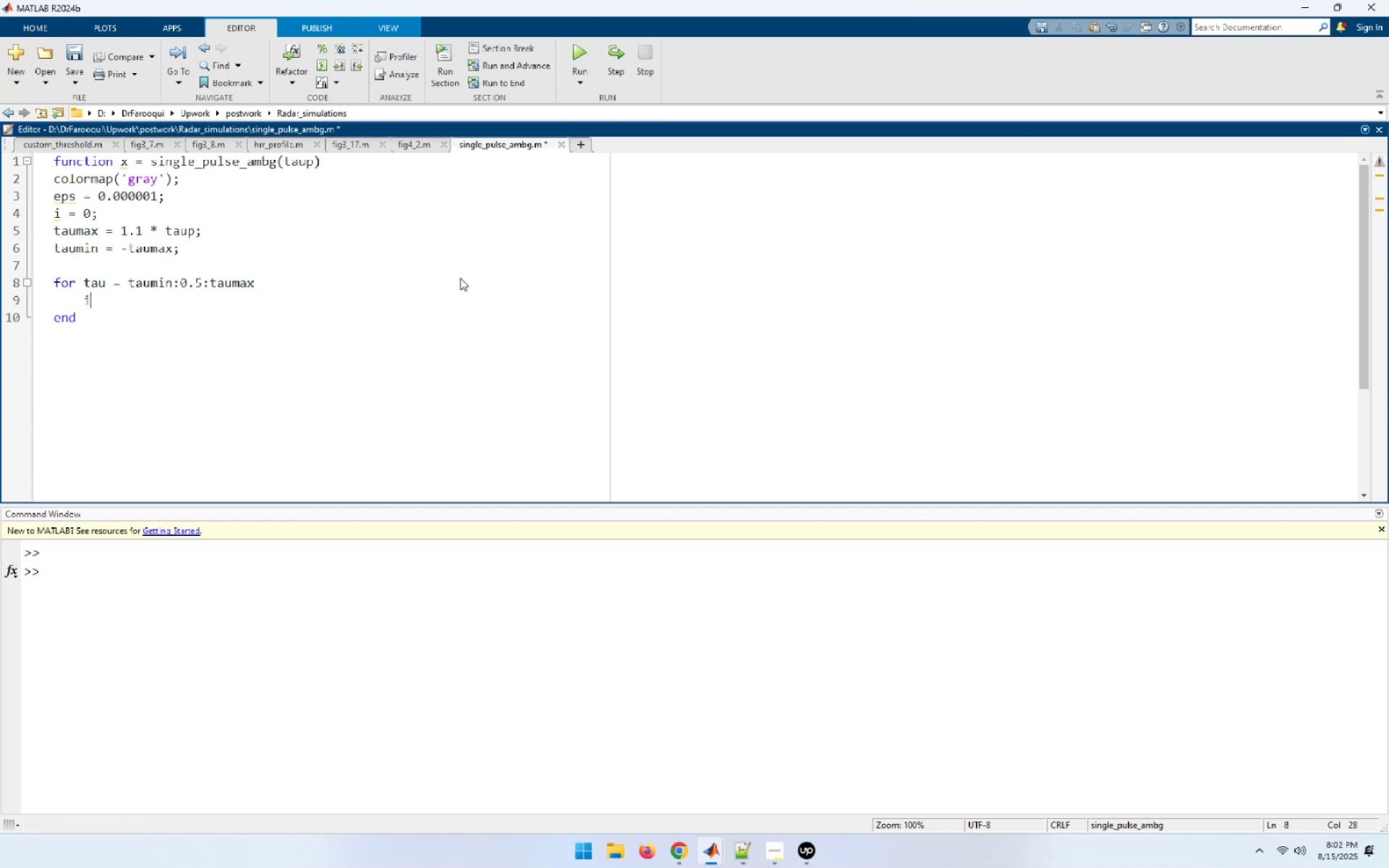 
key(Space)
 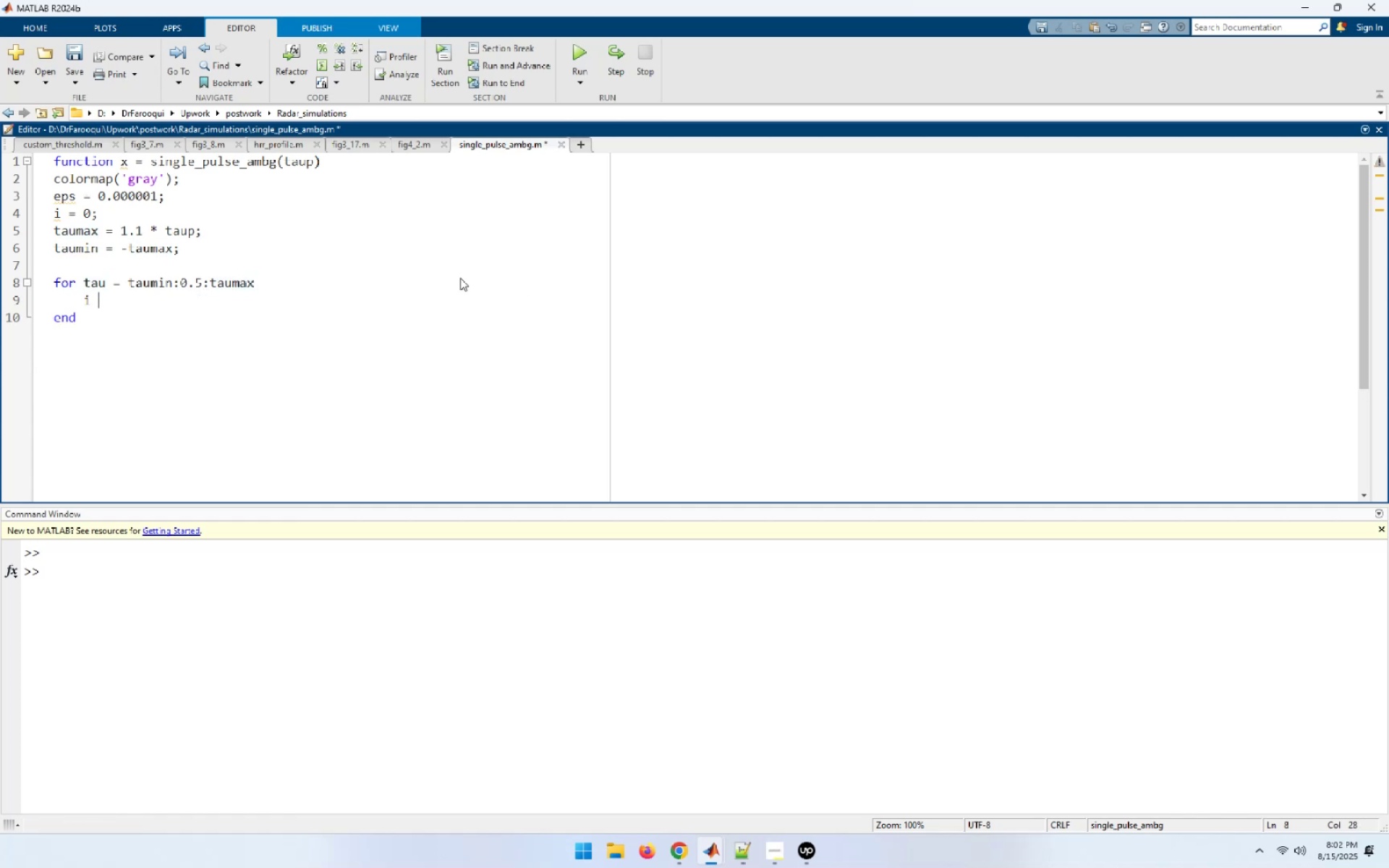 
key(Equal)
 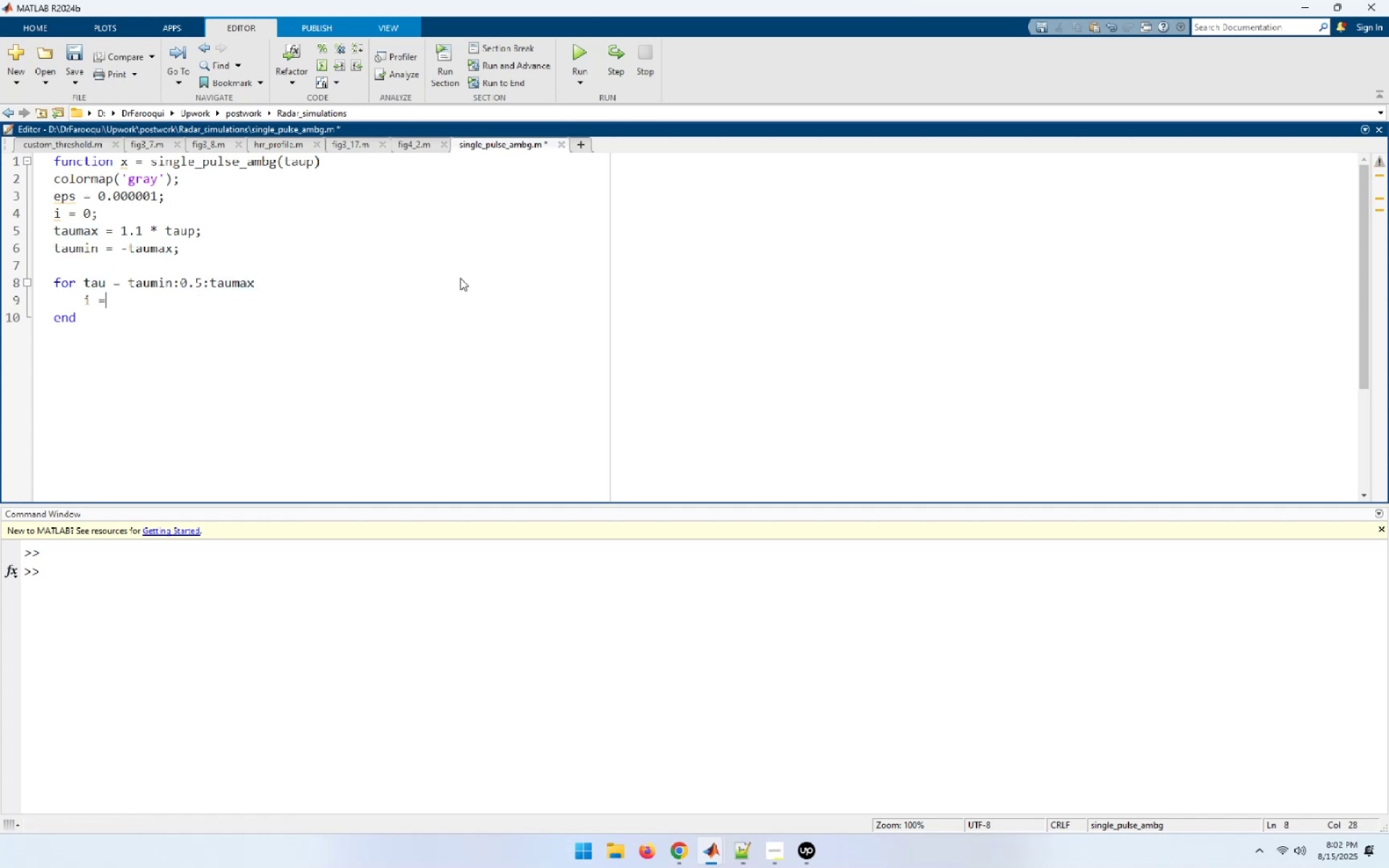 
key(Space)
 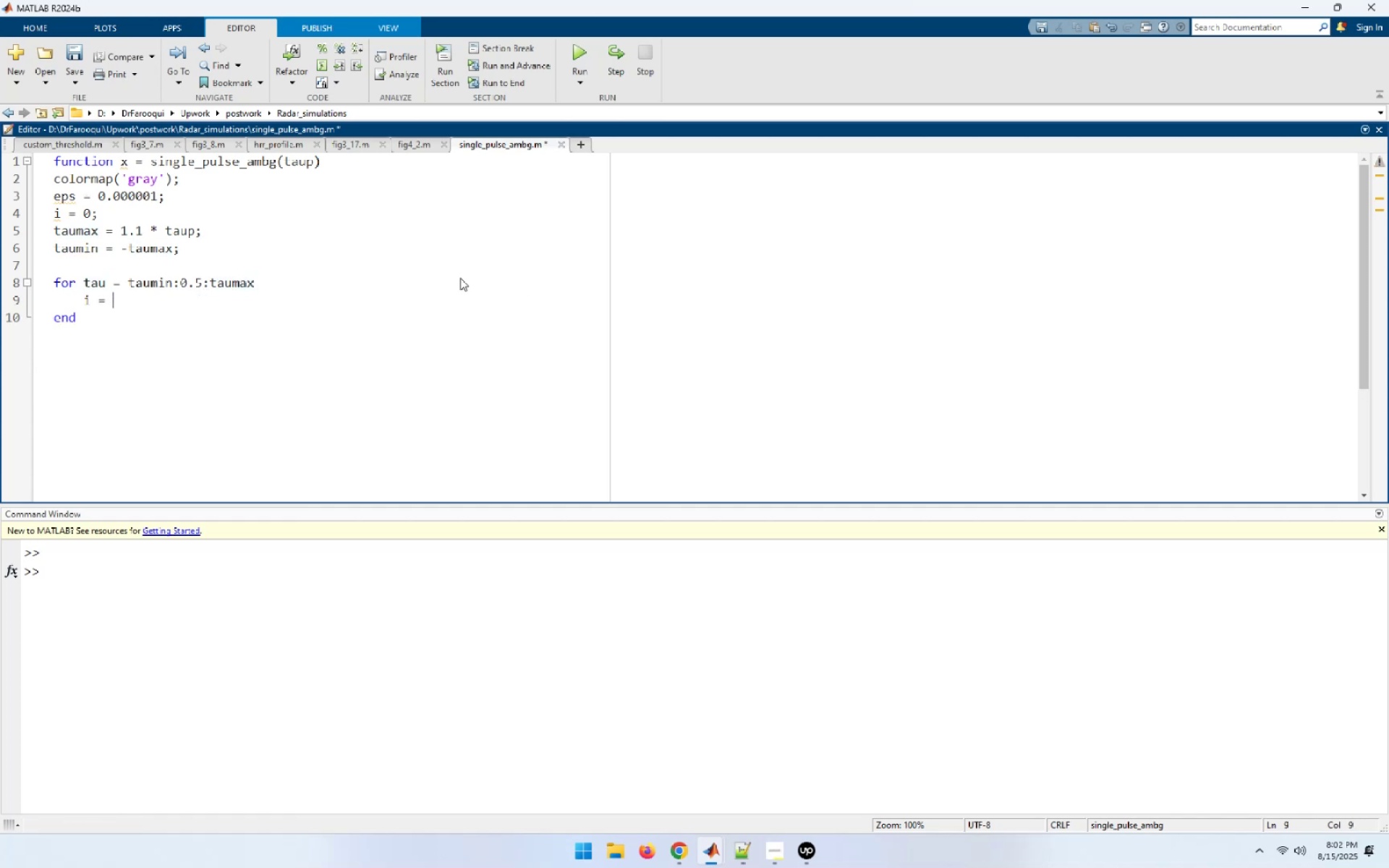 
key(I)
 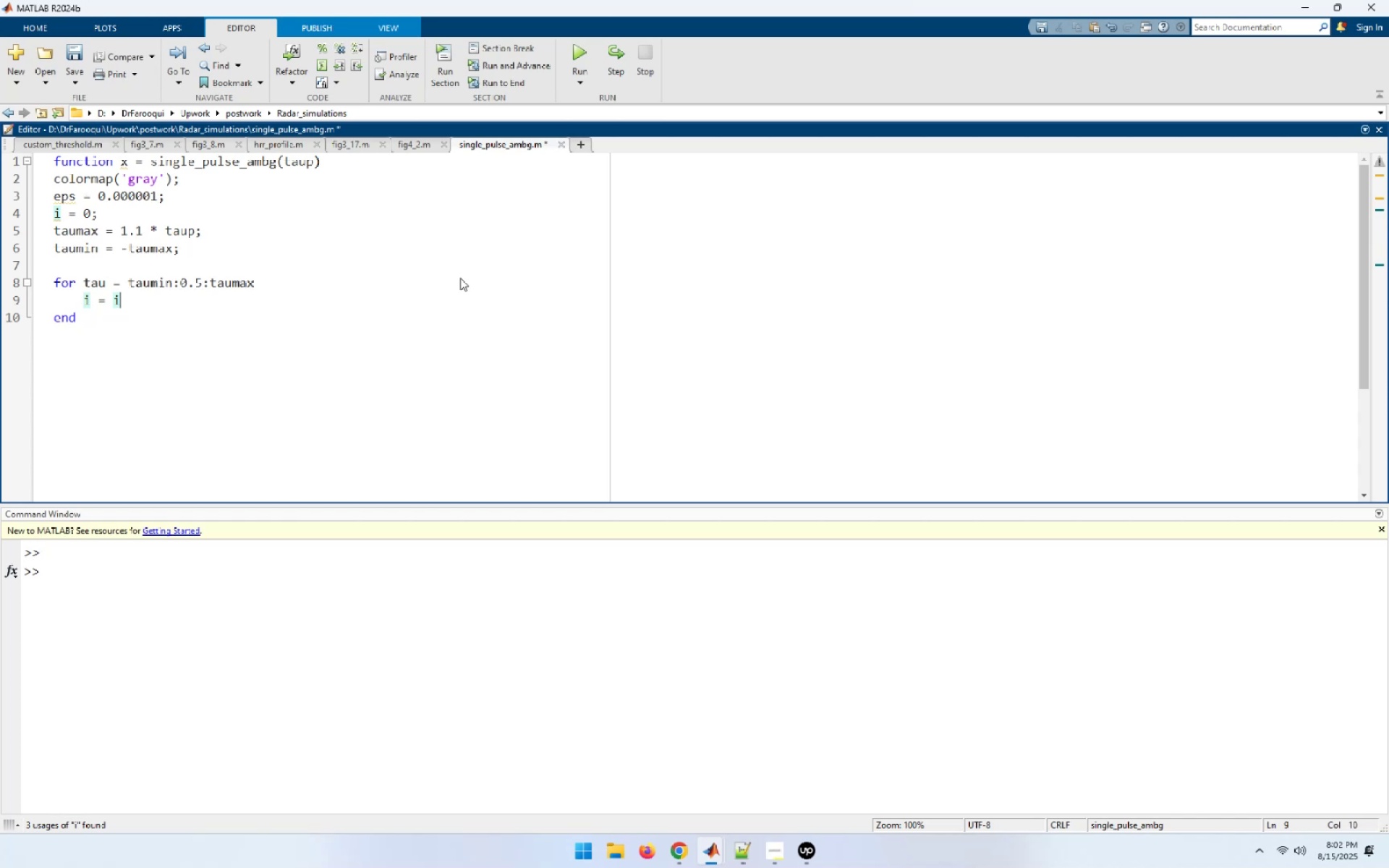 
key(Space)
 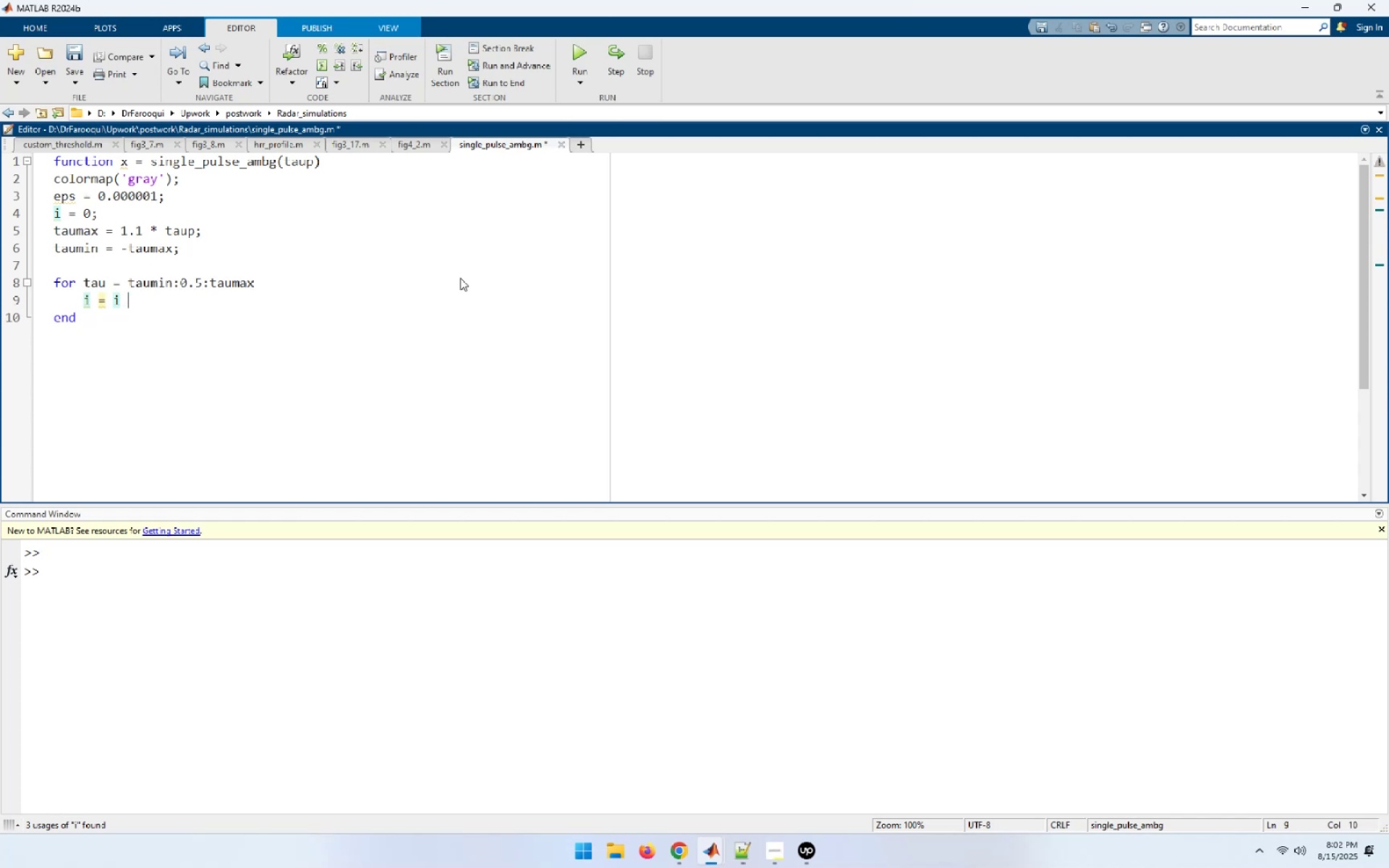 
key(Shift+Equal)
 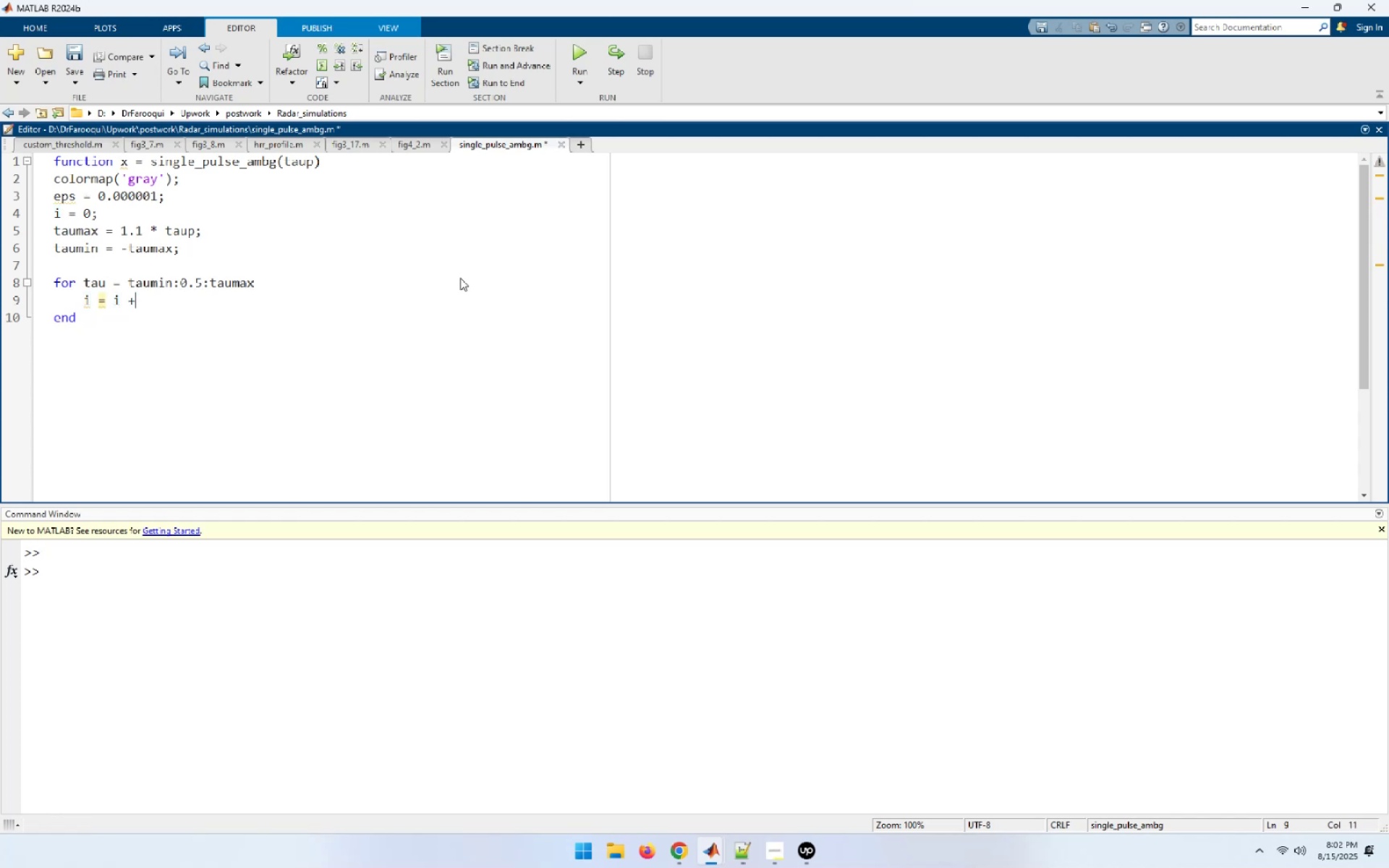 
key(Space)
 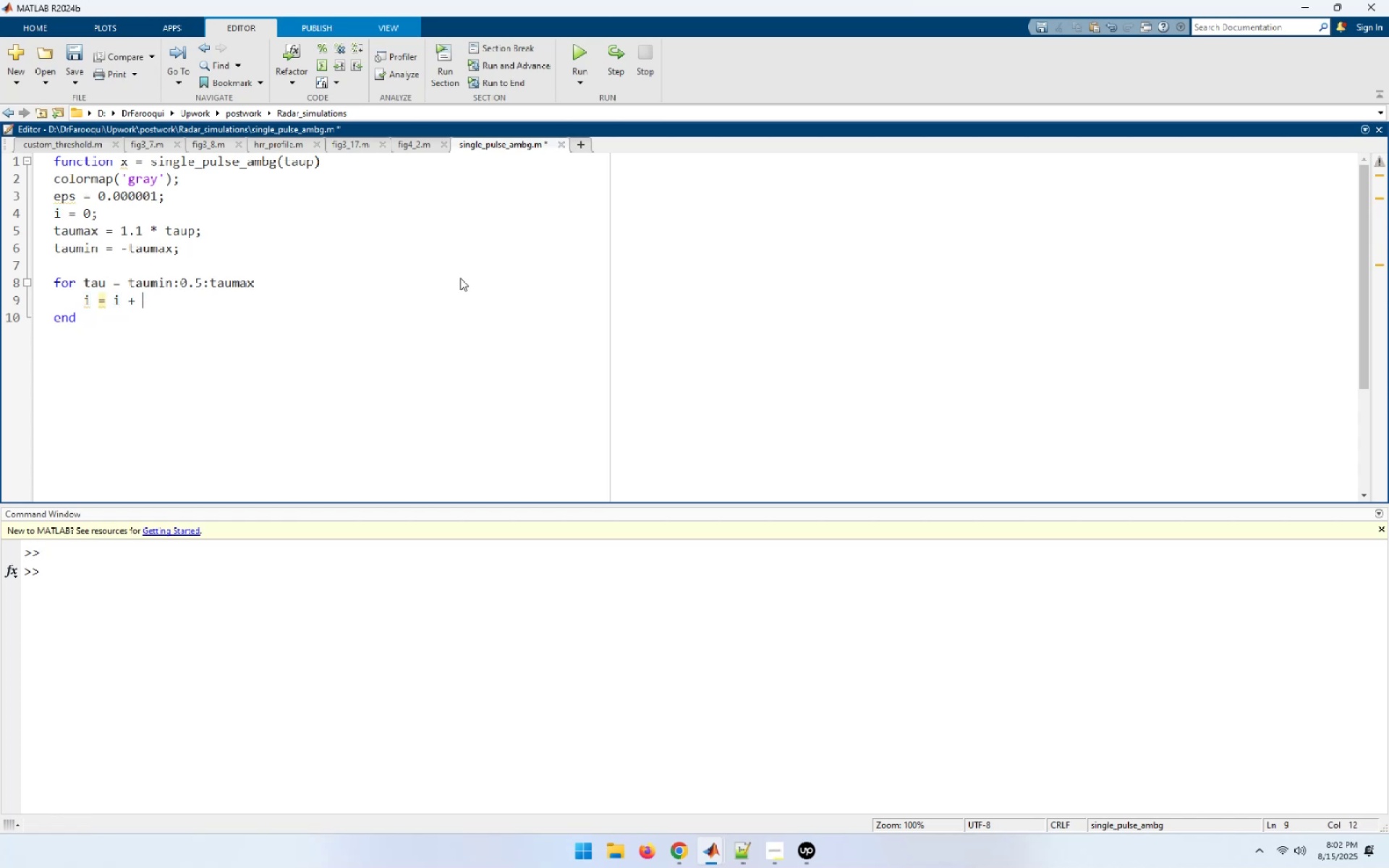 
key(1)
 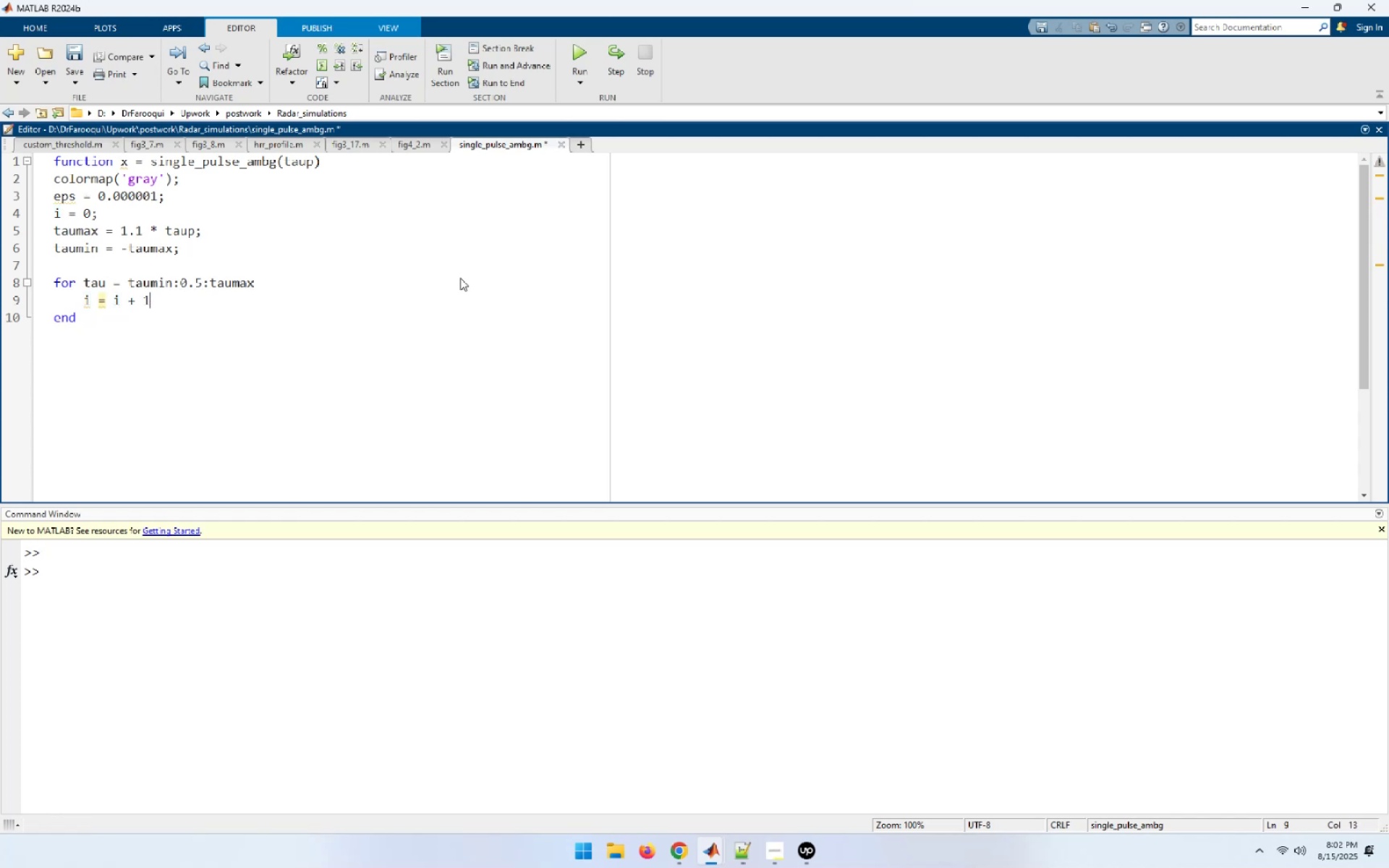 
key(Semicolon)
 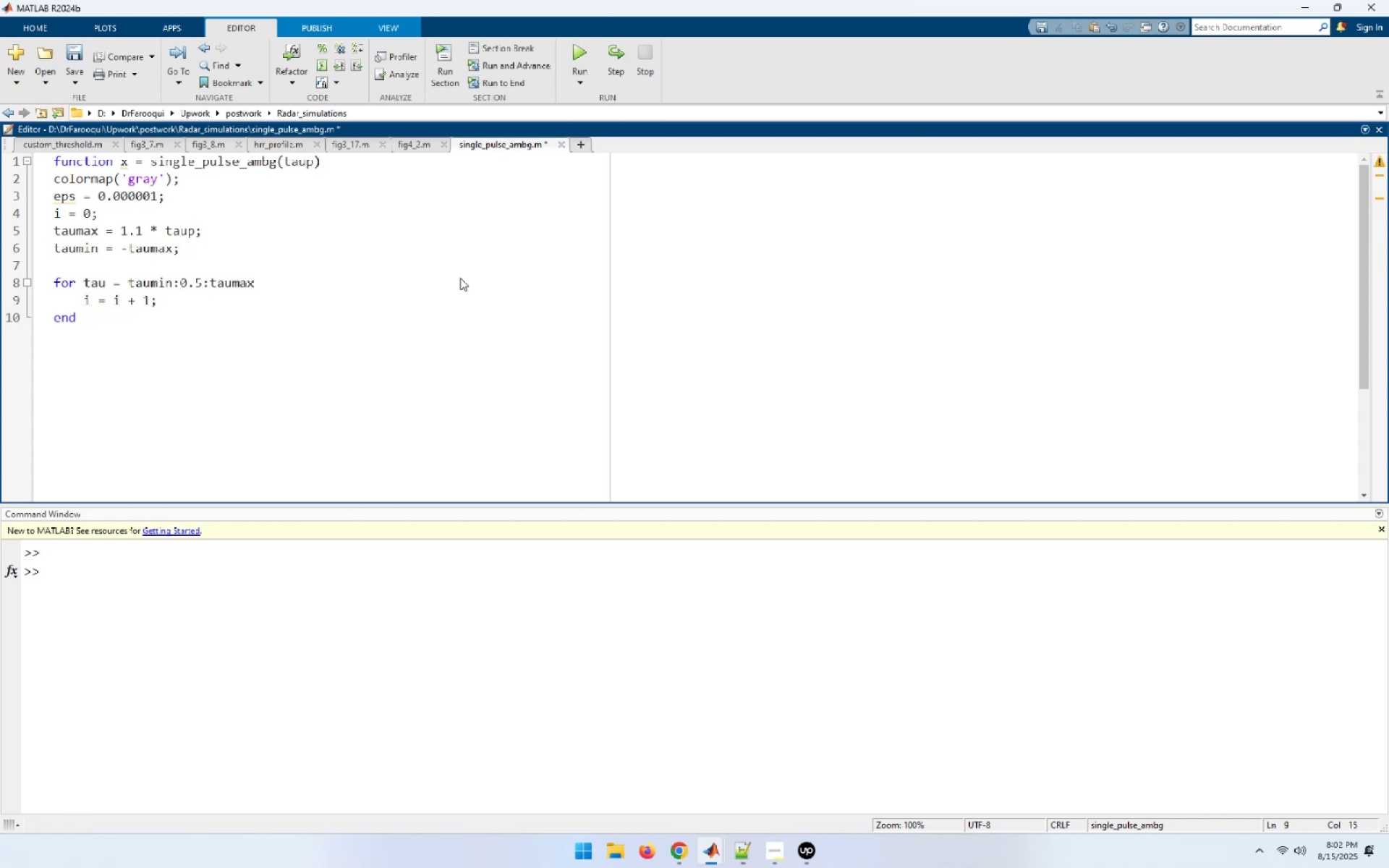 
key(Enter)
 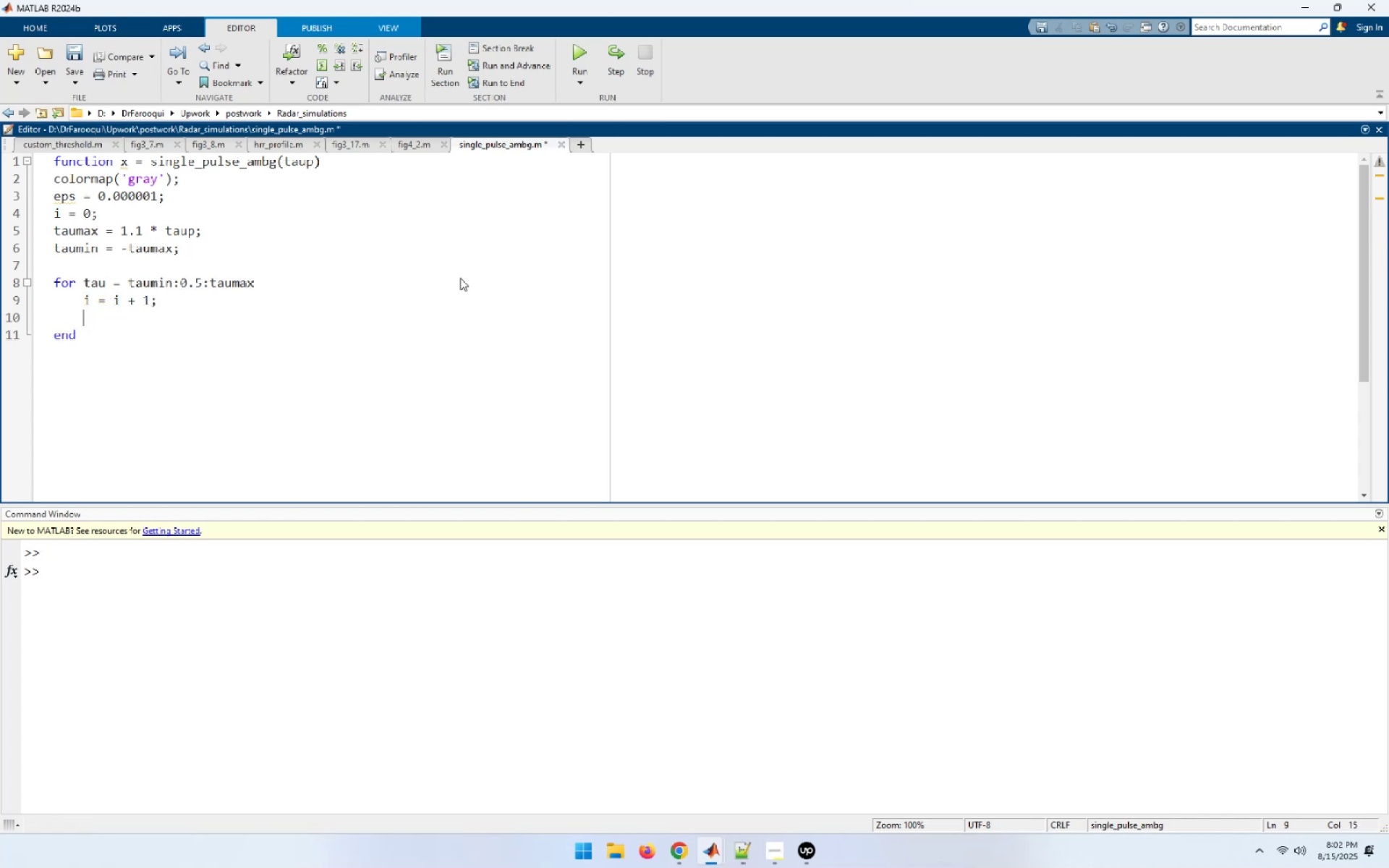 
key(J)
 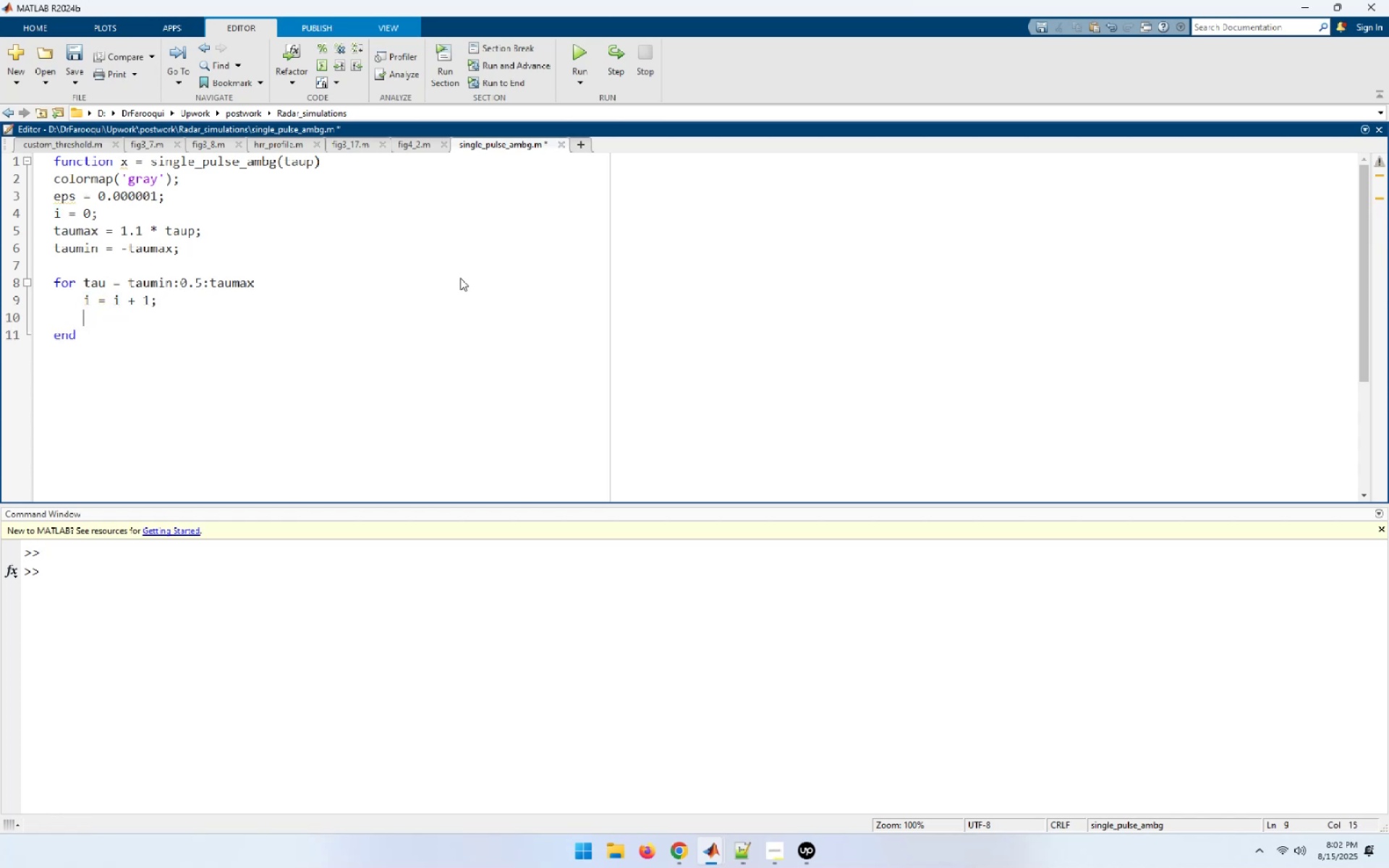 
key(Space)
 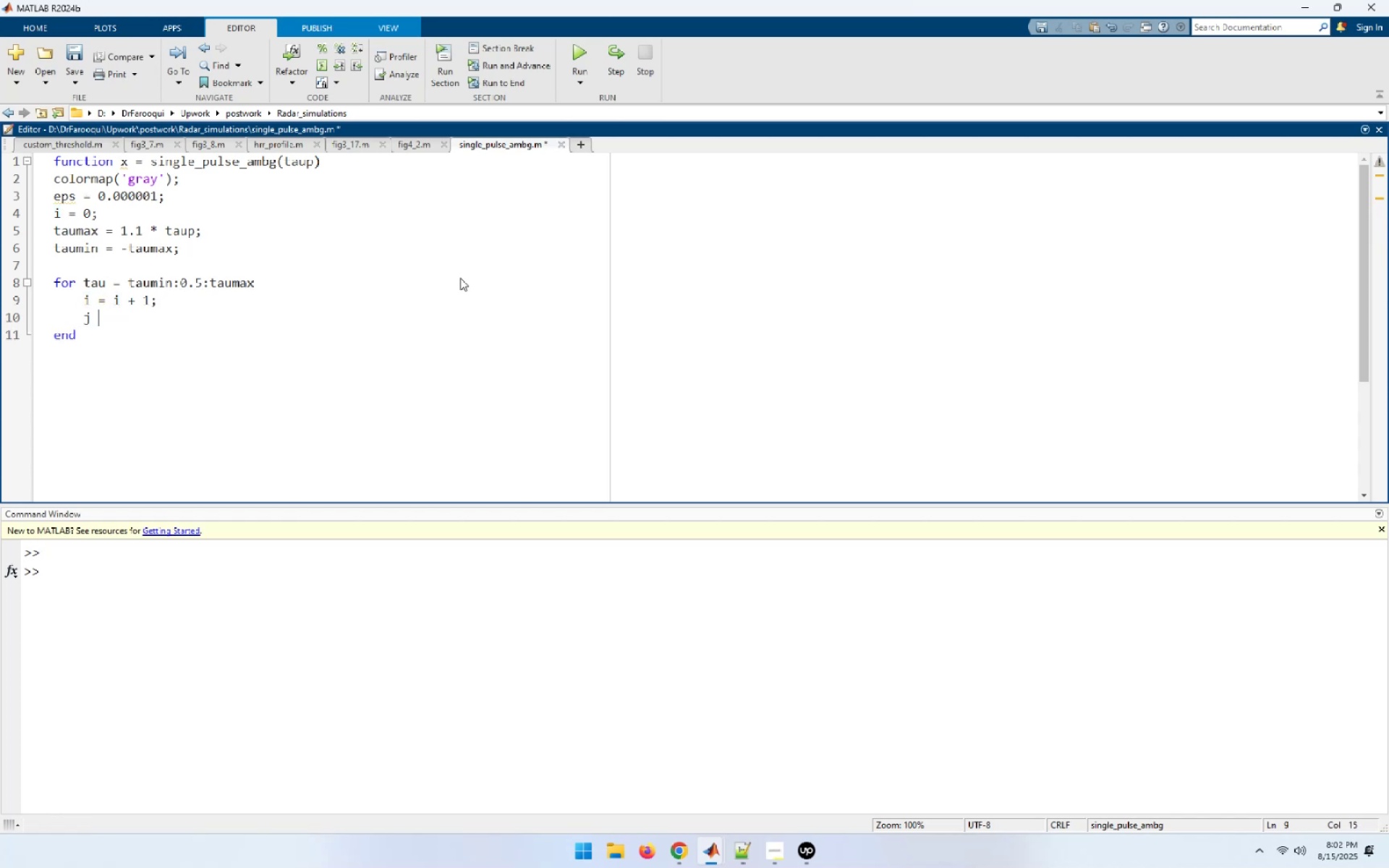 
key(Equal)
 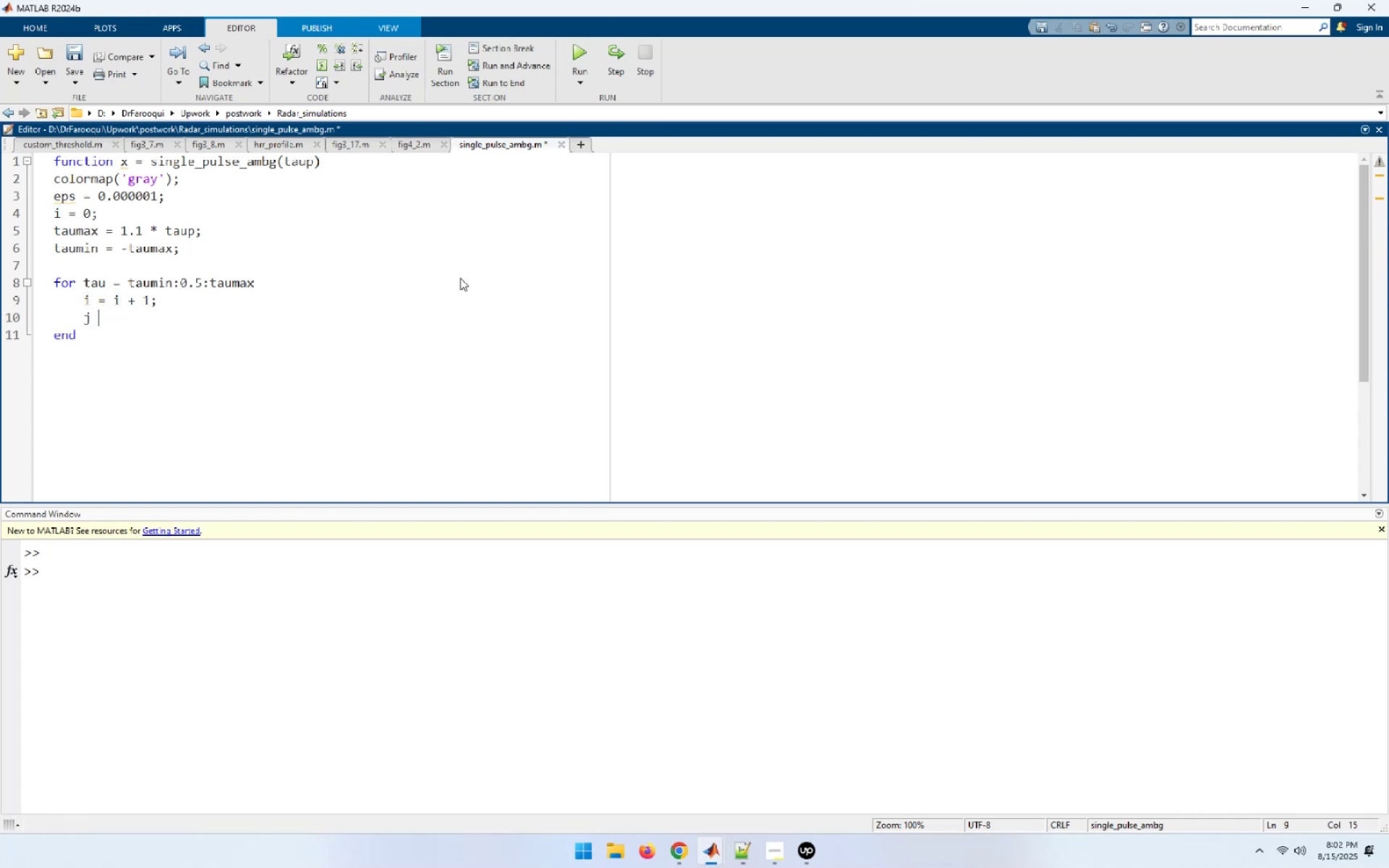 
key(Space)
 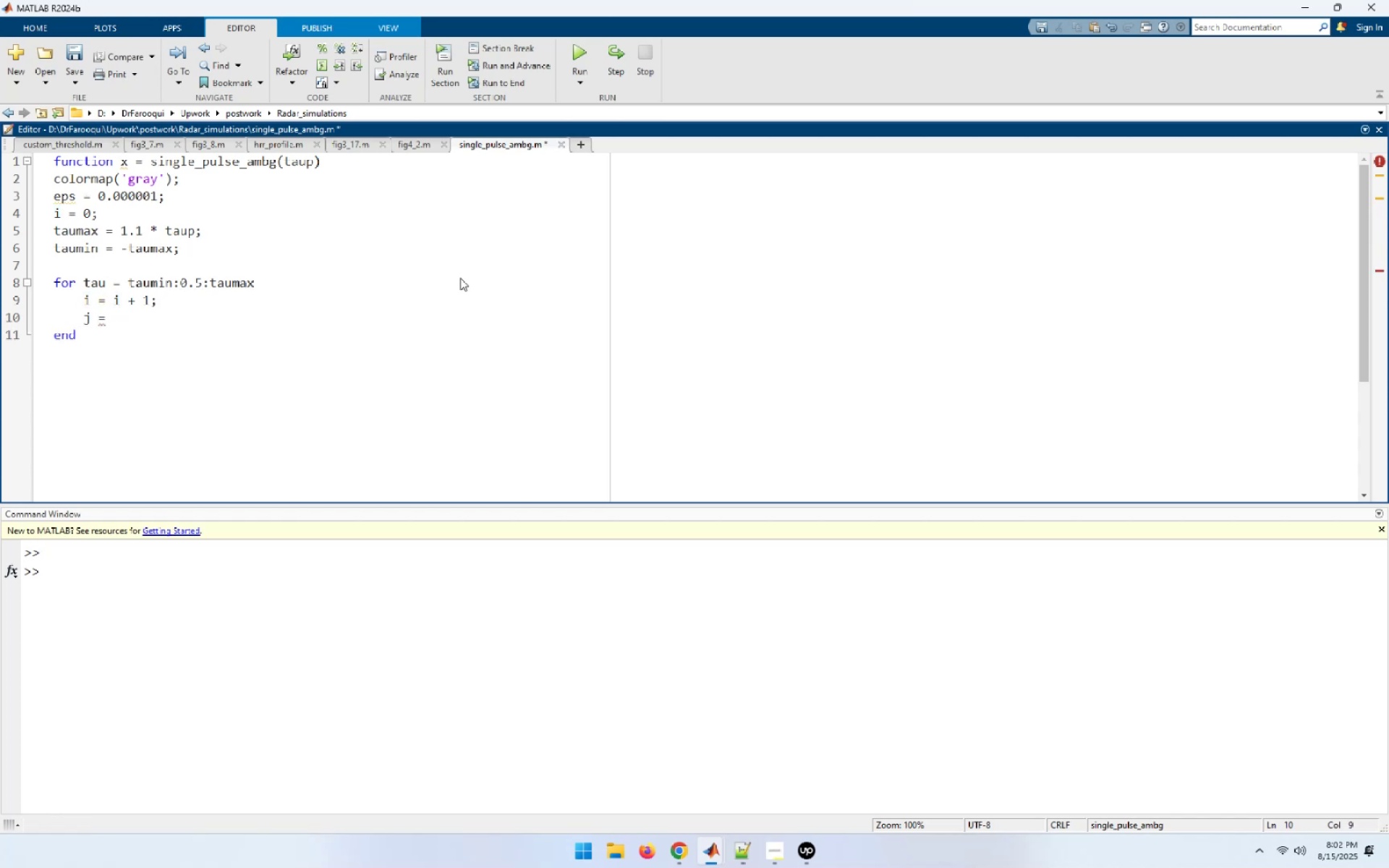 
key(0)
 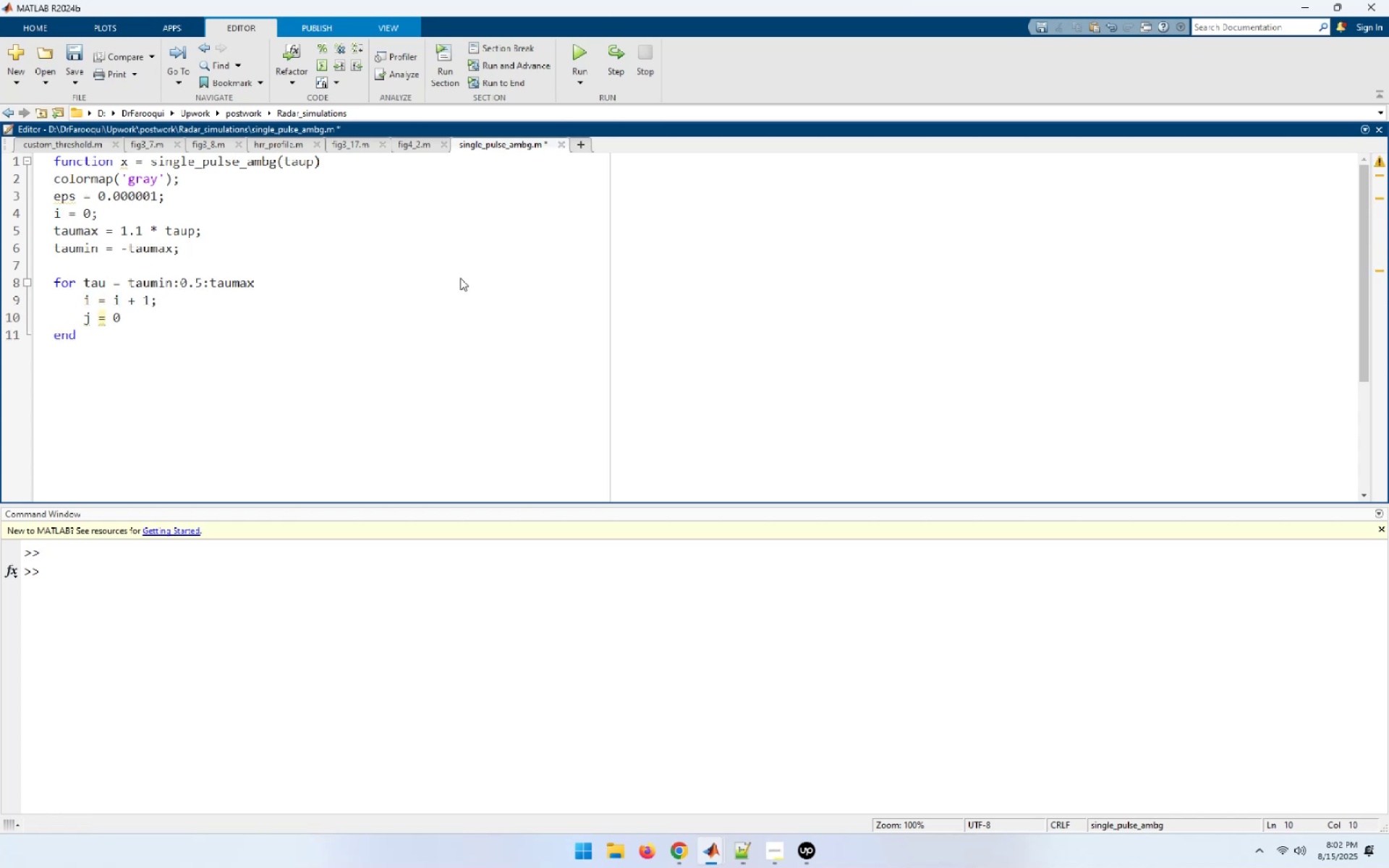 
key(Semicolon)
 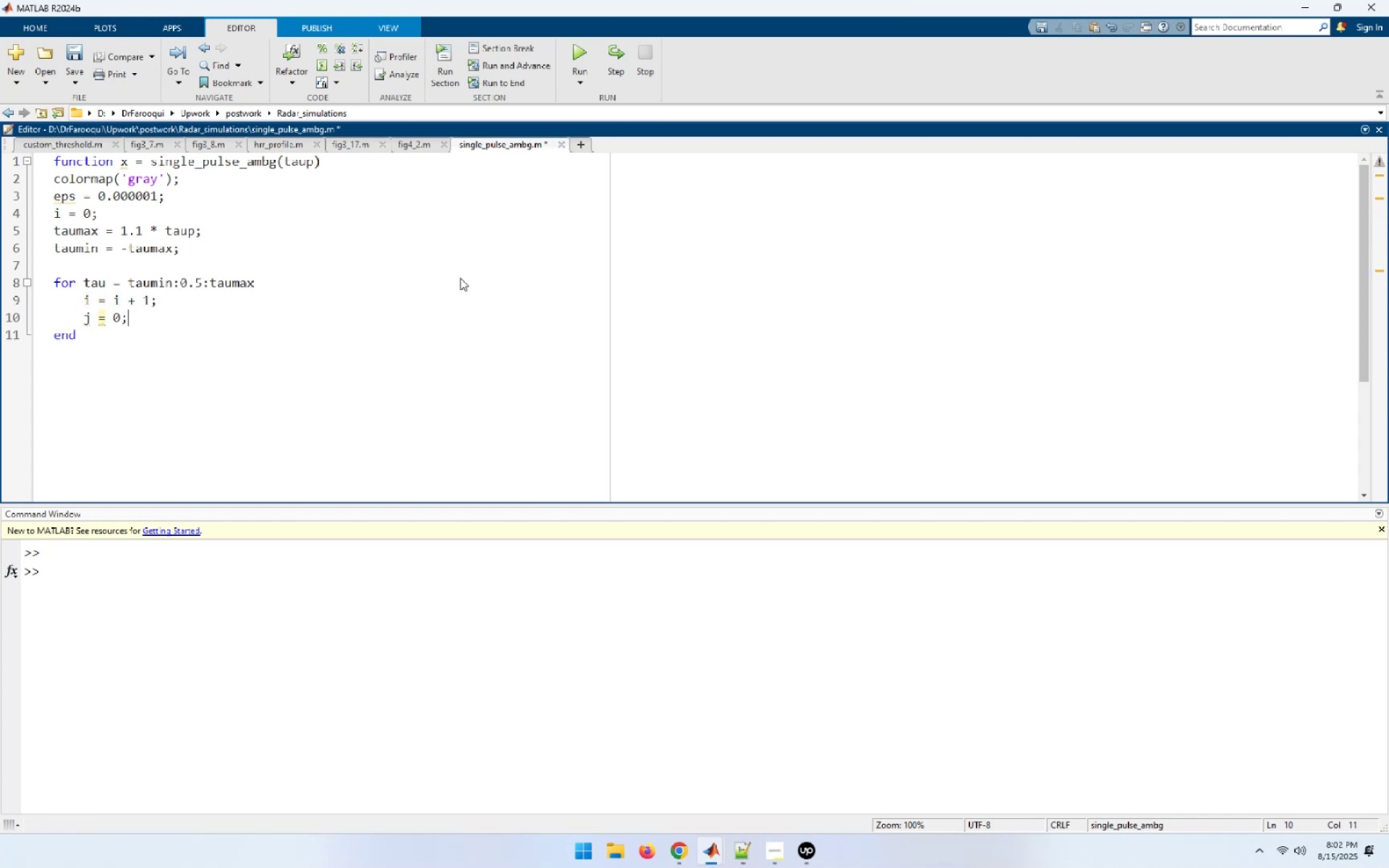 
key(Enter)
 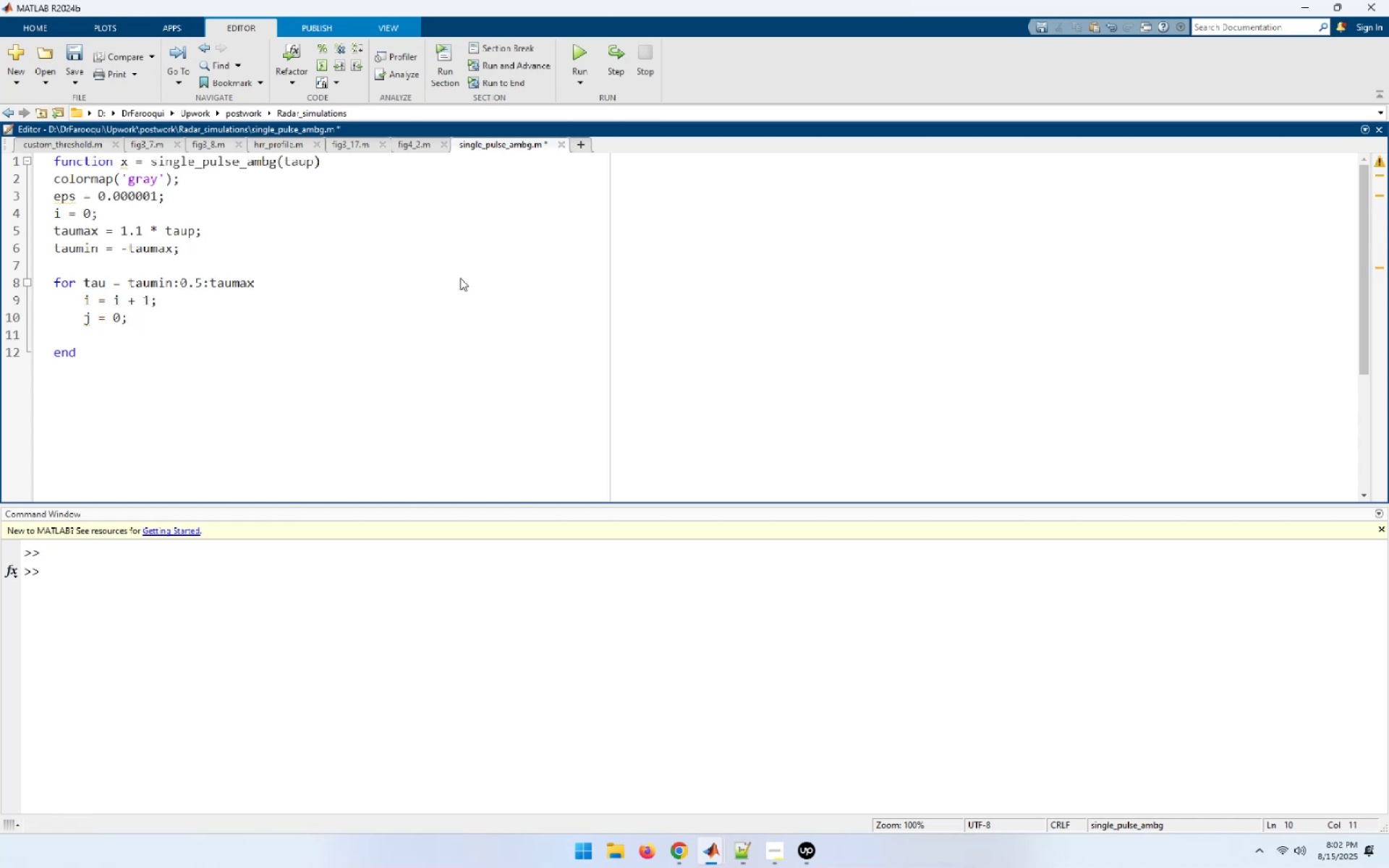 
type(for fd = -5/taup: 0.0)
 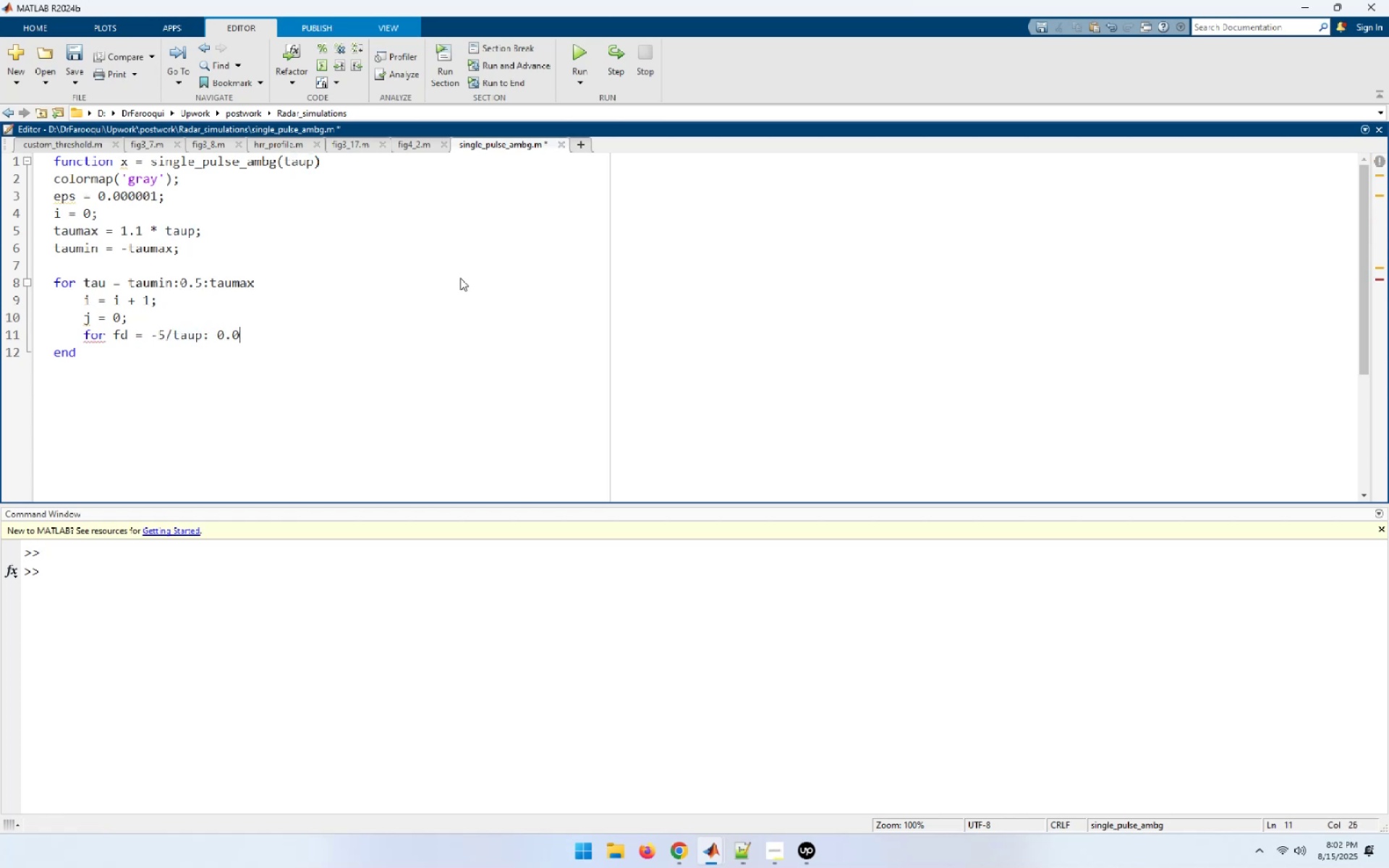 
type(5:5/taup)
 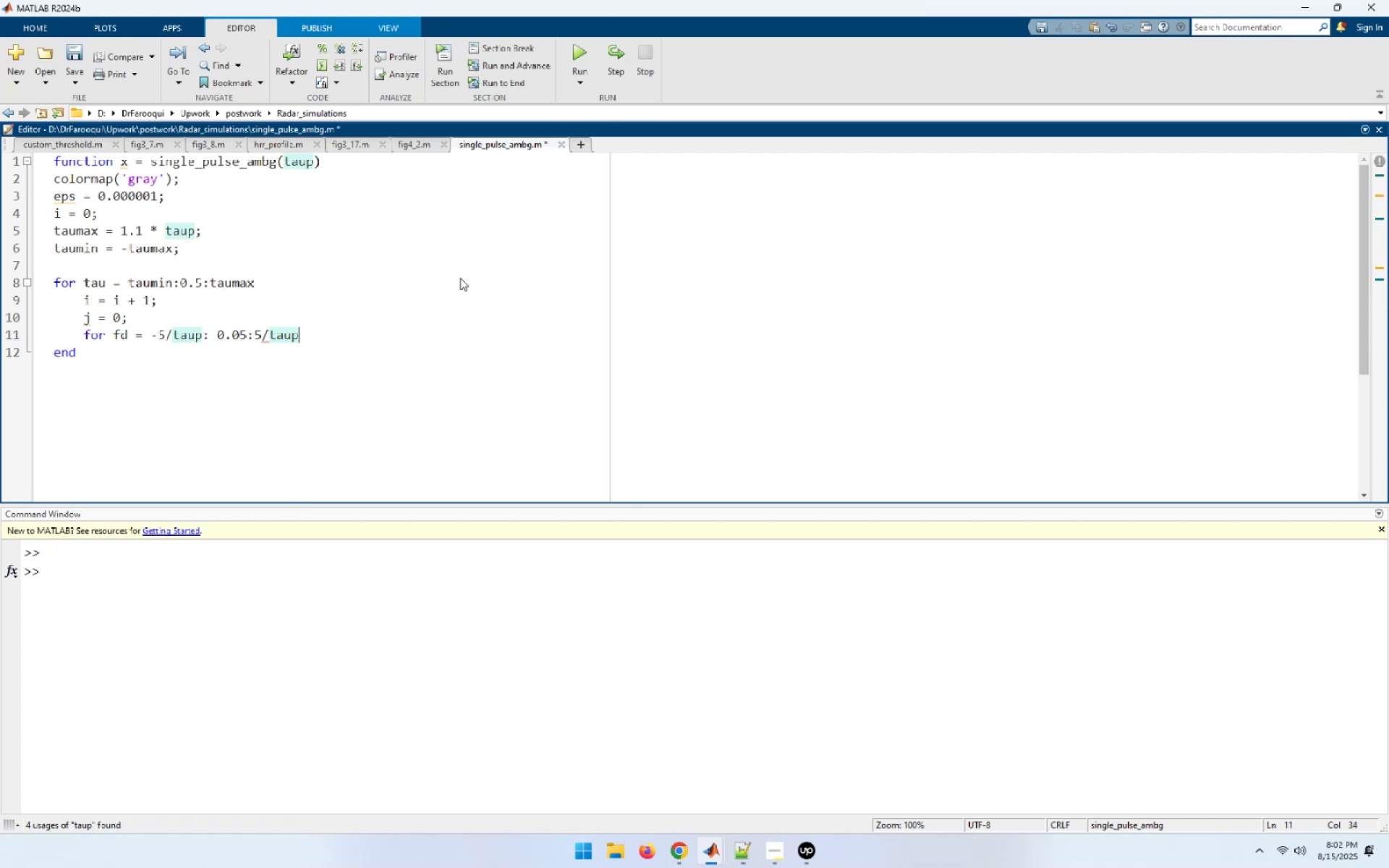 
hold_key(key=ArrowLeft, duration=0.64)
 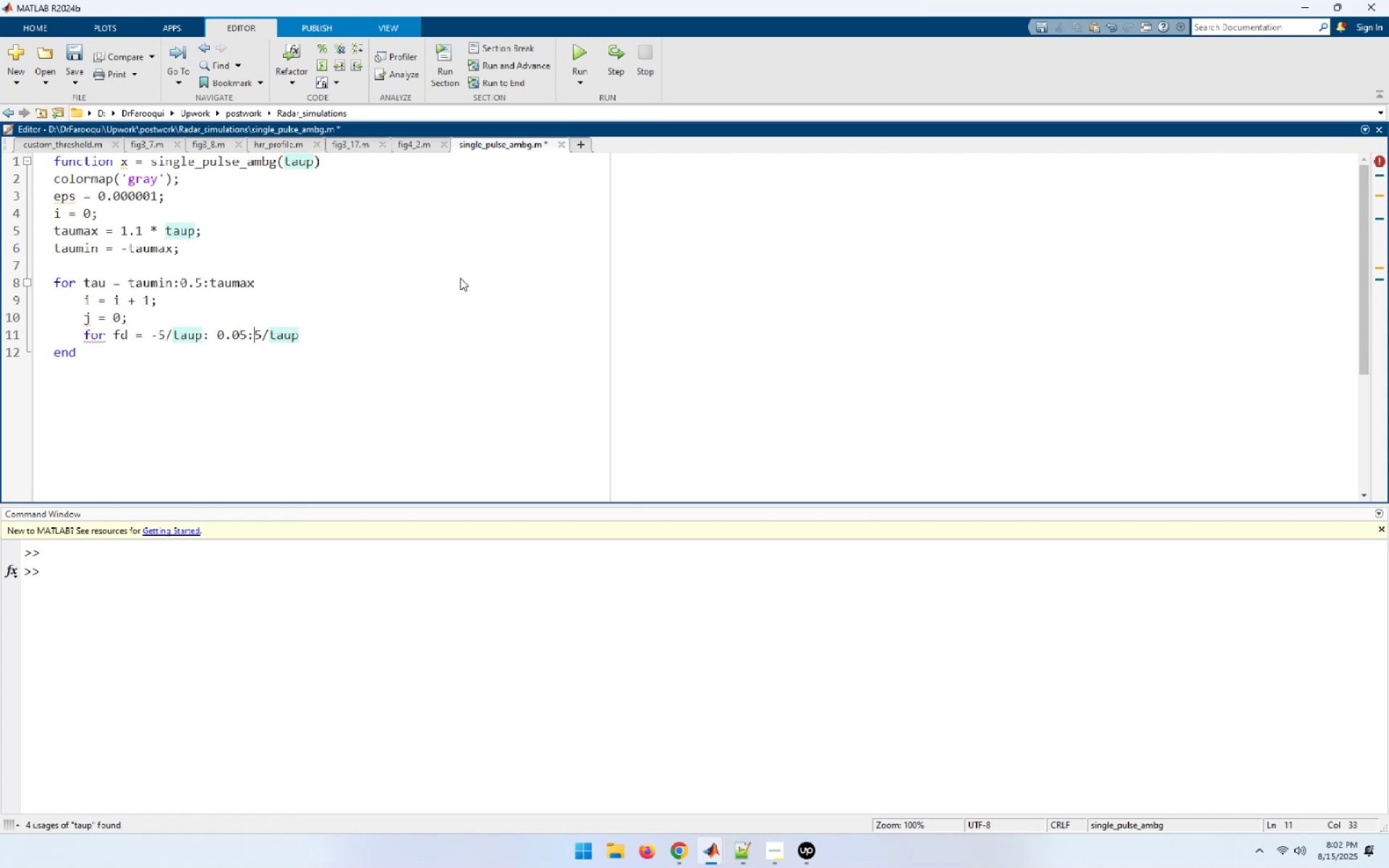 
key(ArrowLeft)
 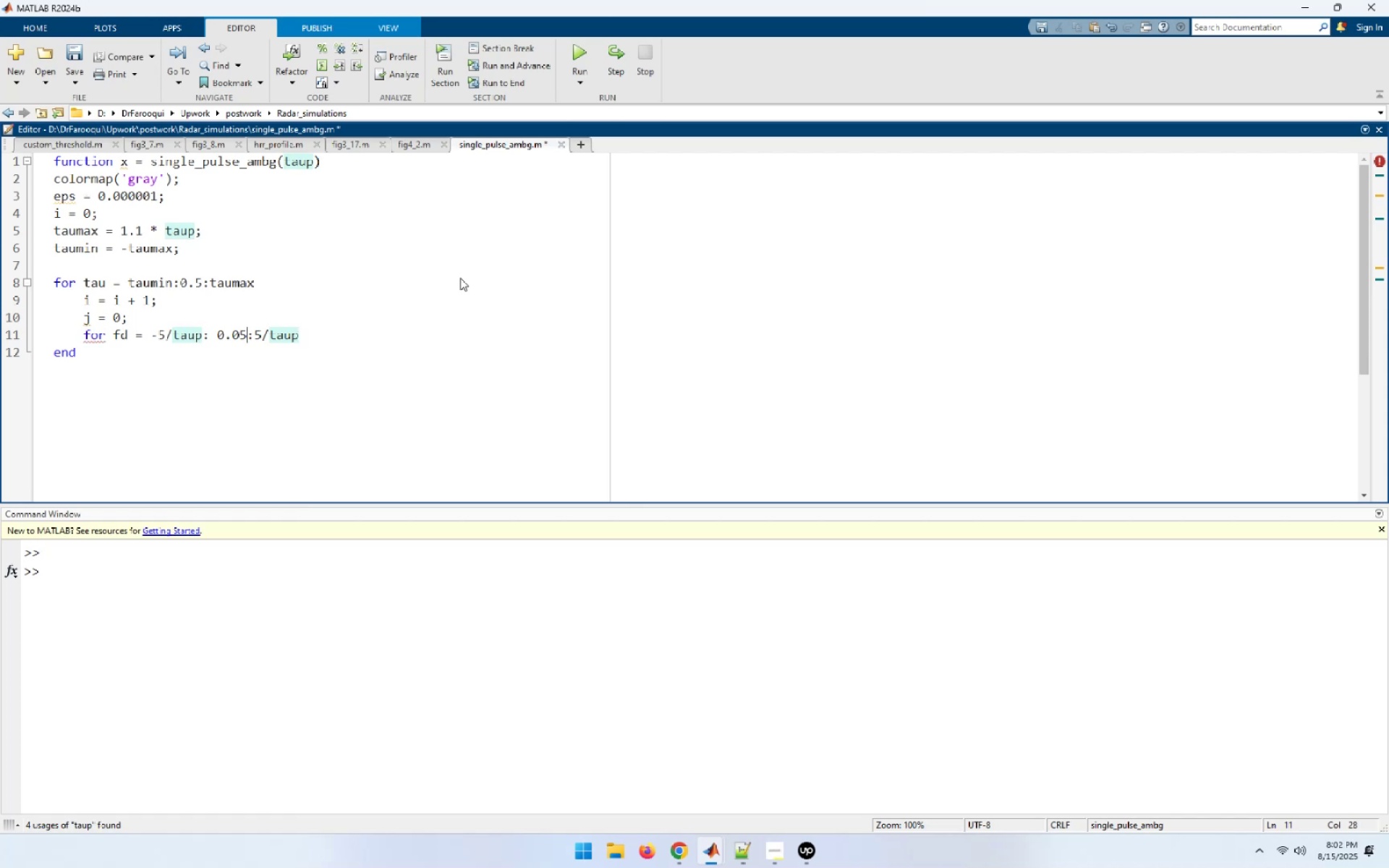 
key(Space)
 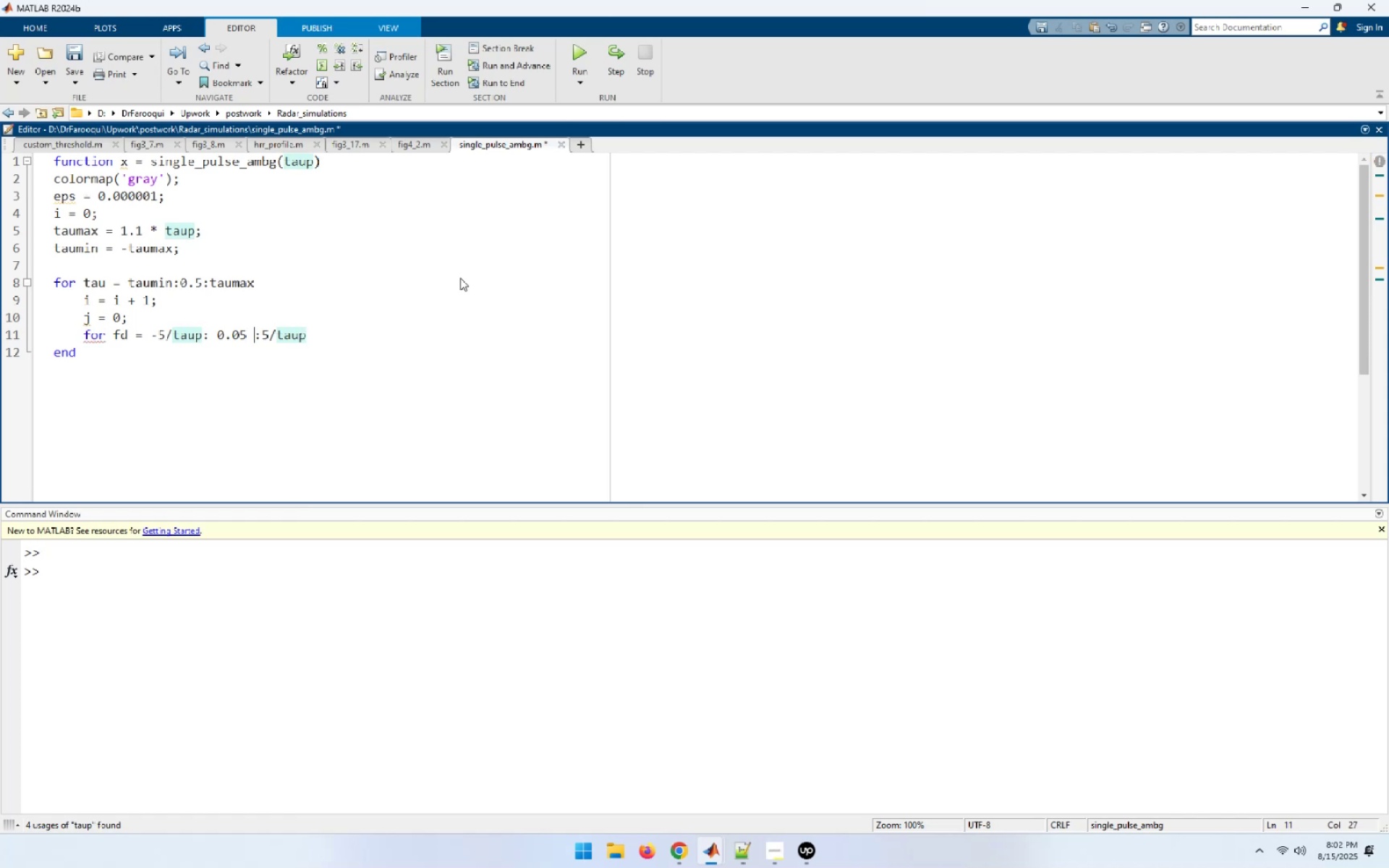 
key(ArrowRight)
 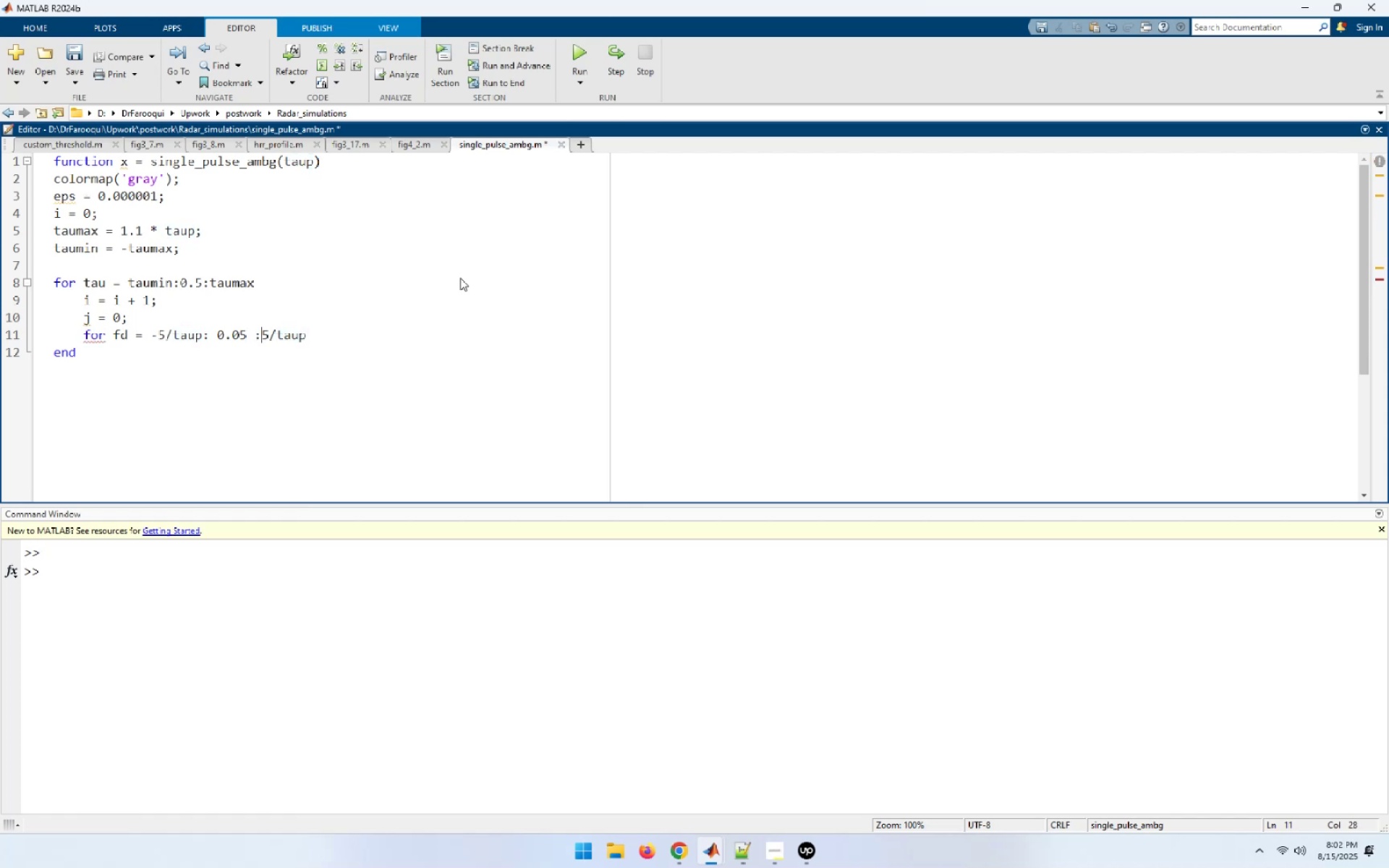 
key(Space)
 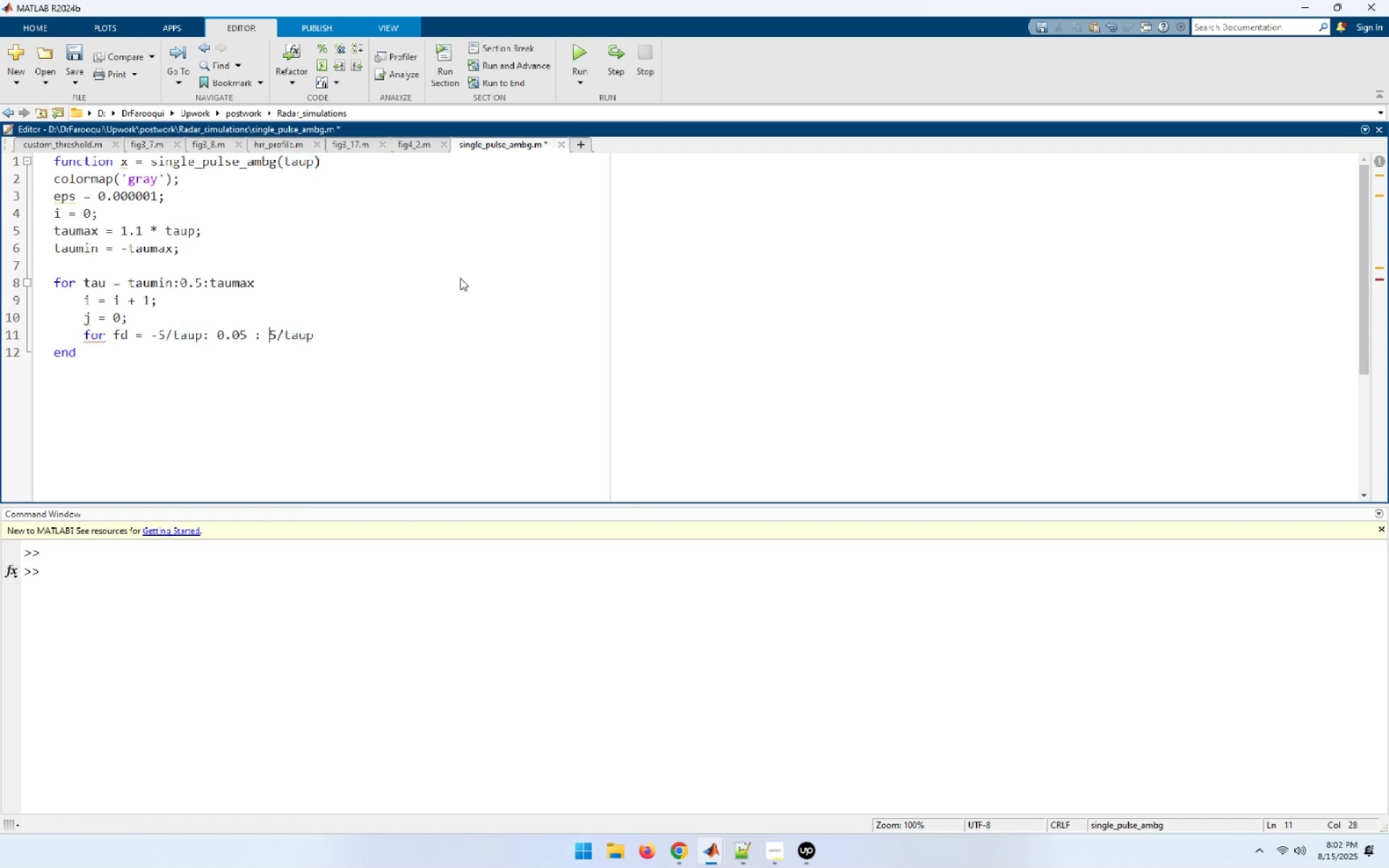 
hold_key(key=ArrowLeft, duration=0.74)
 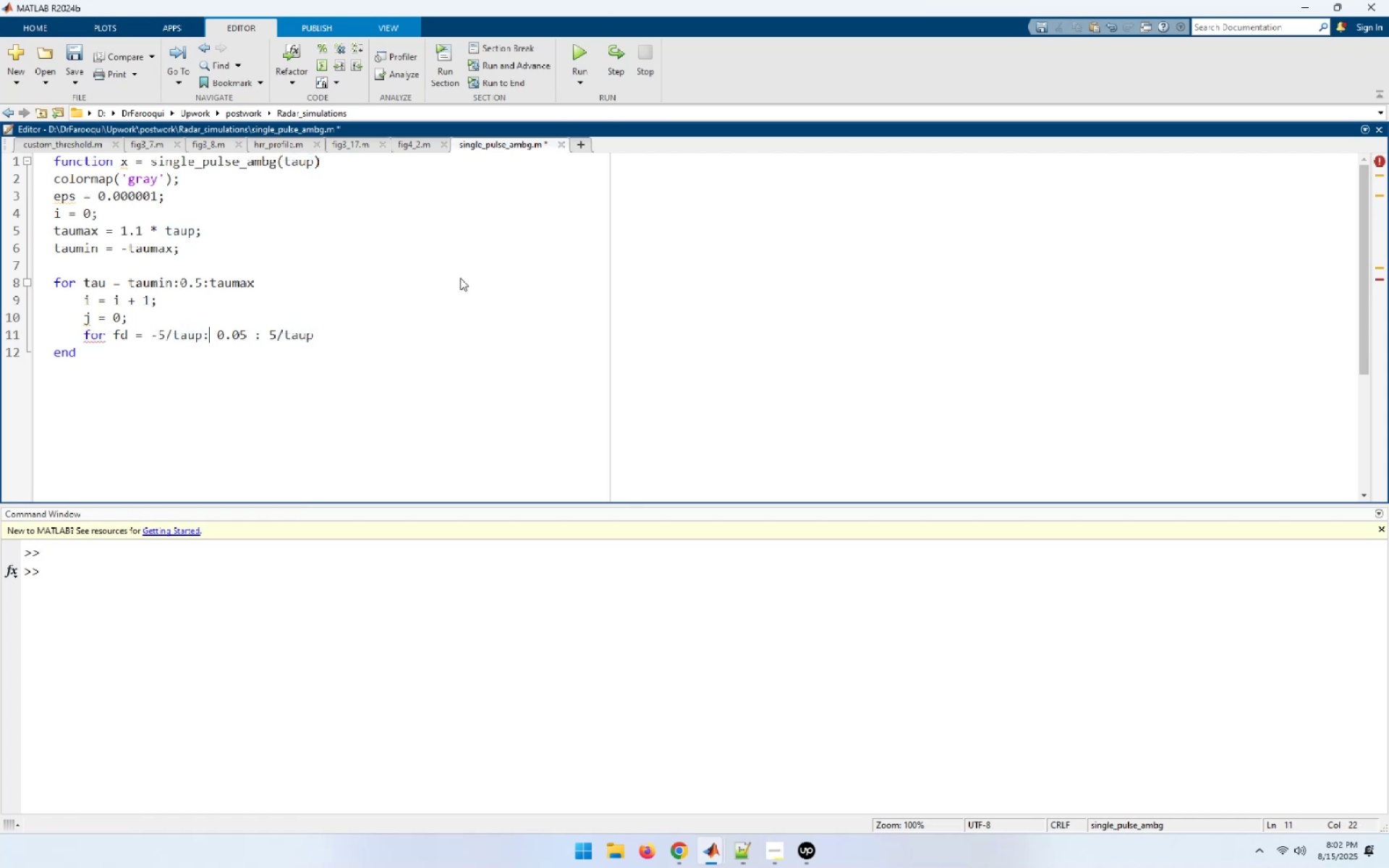 
key(ArrowLeft)
 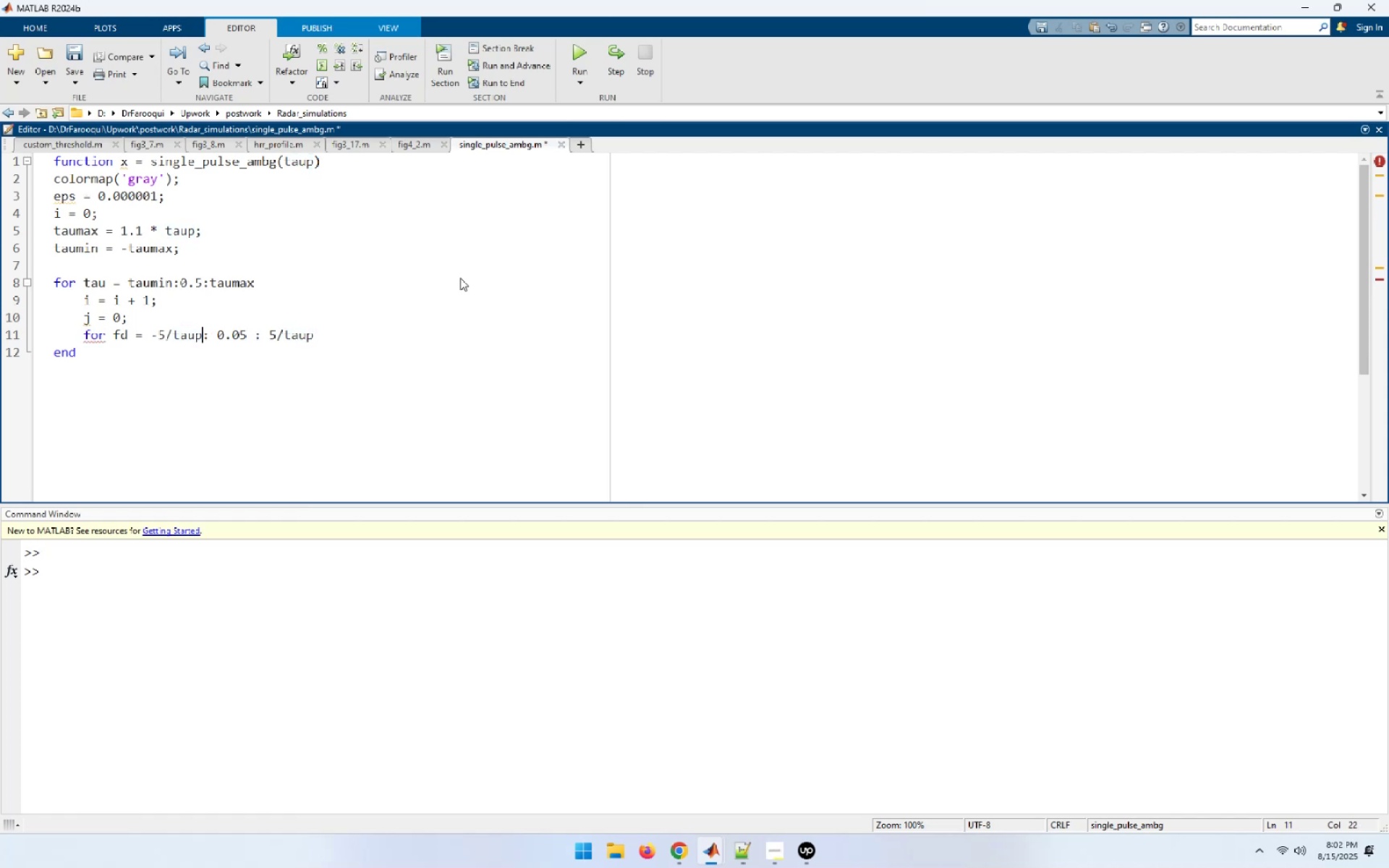 
key(Space)
 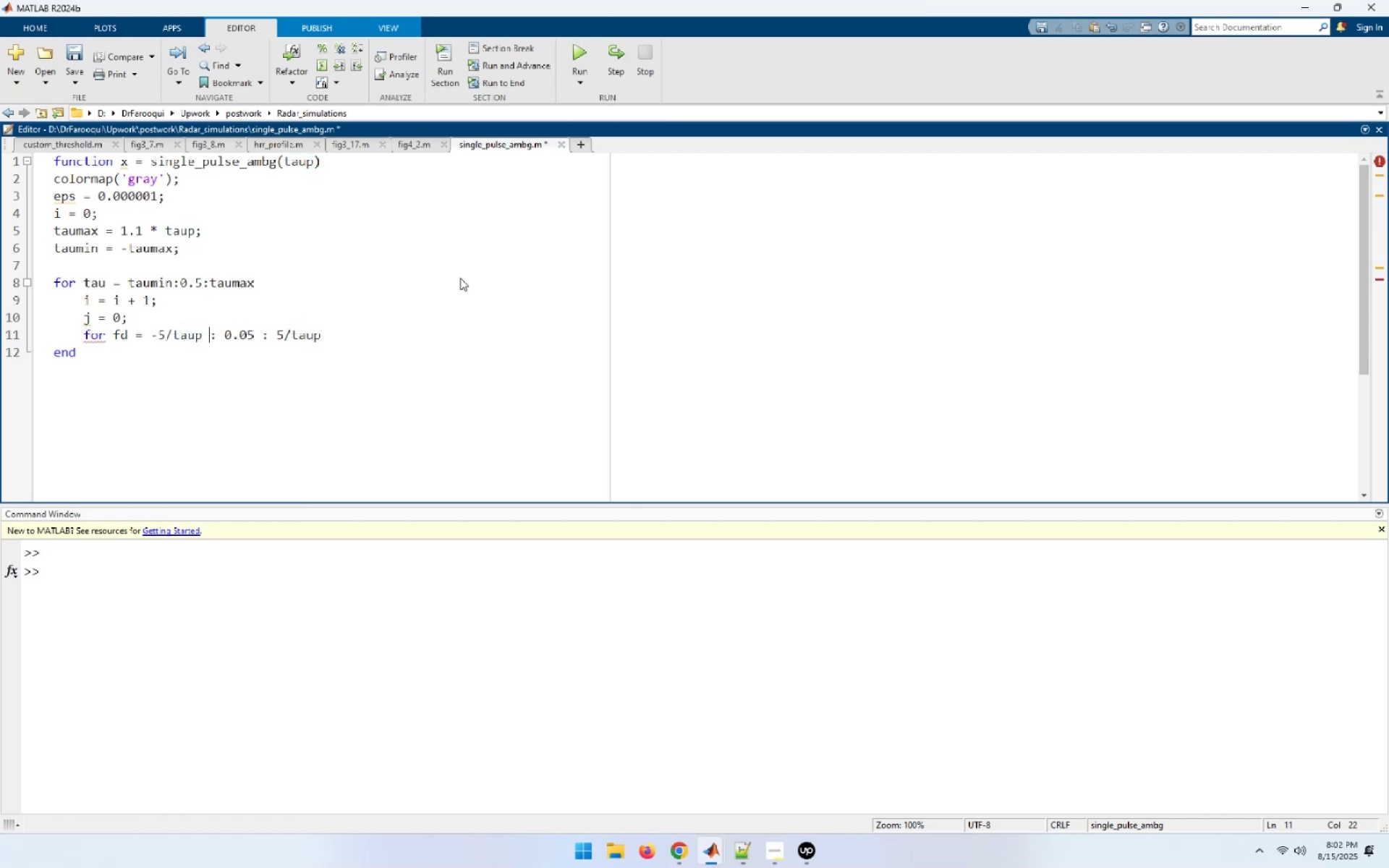 
key(End)
 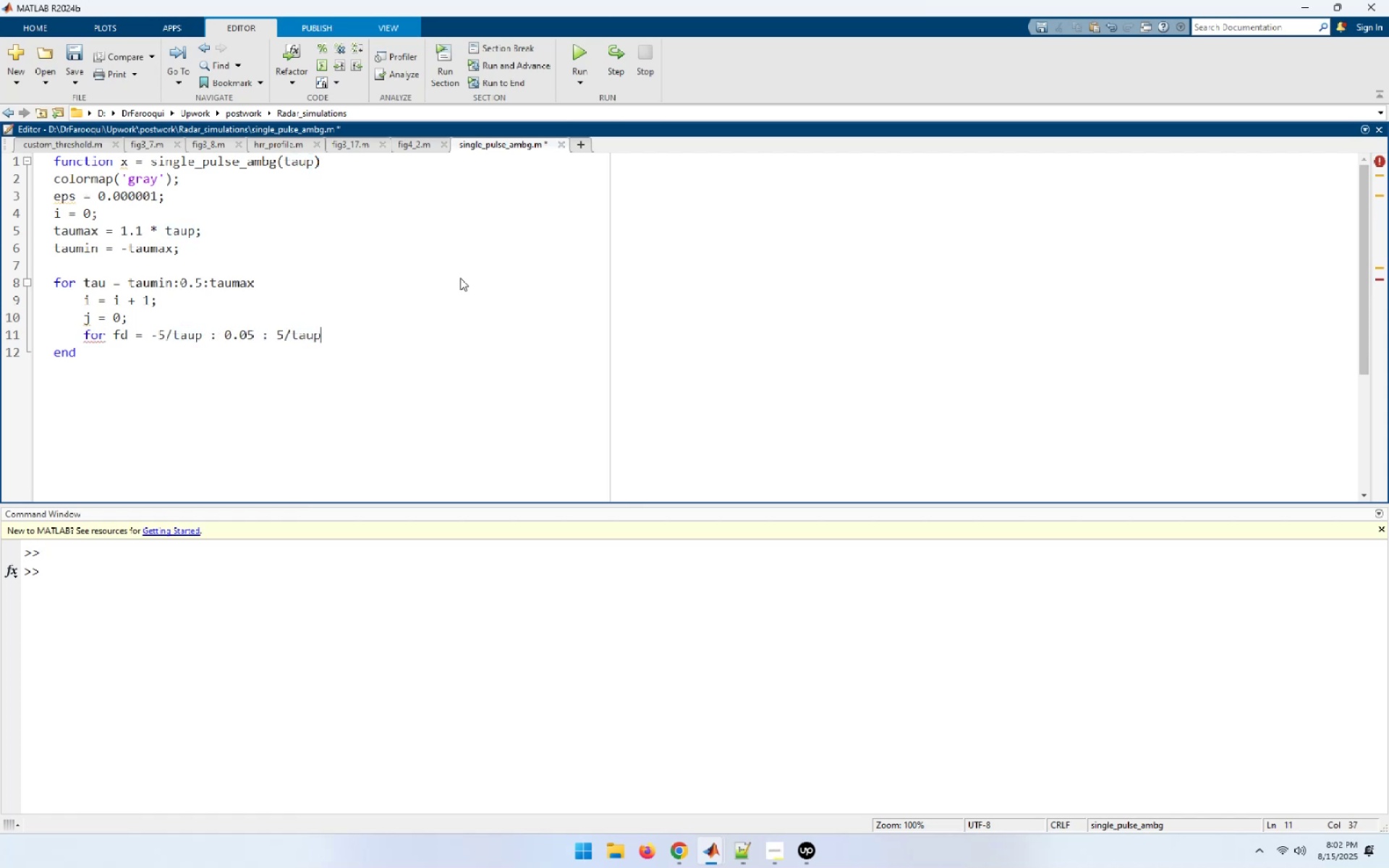 
key(Enter)
 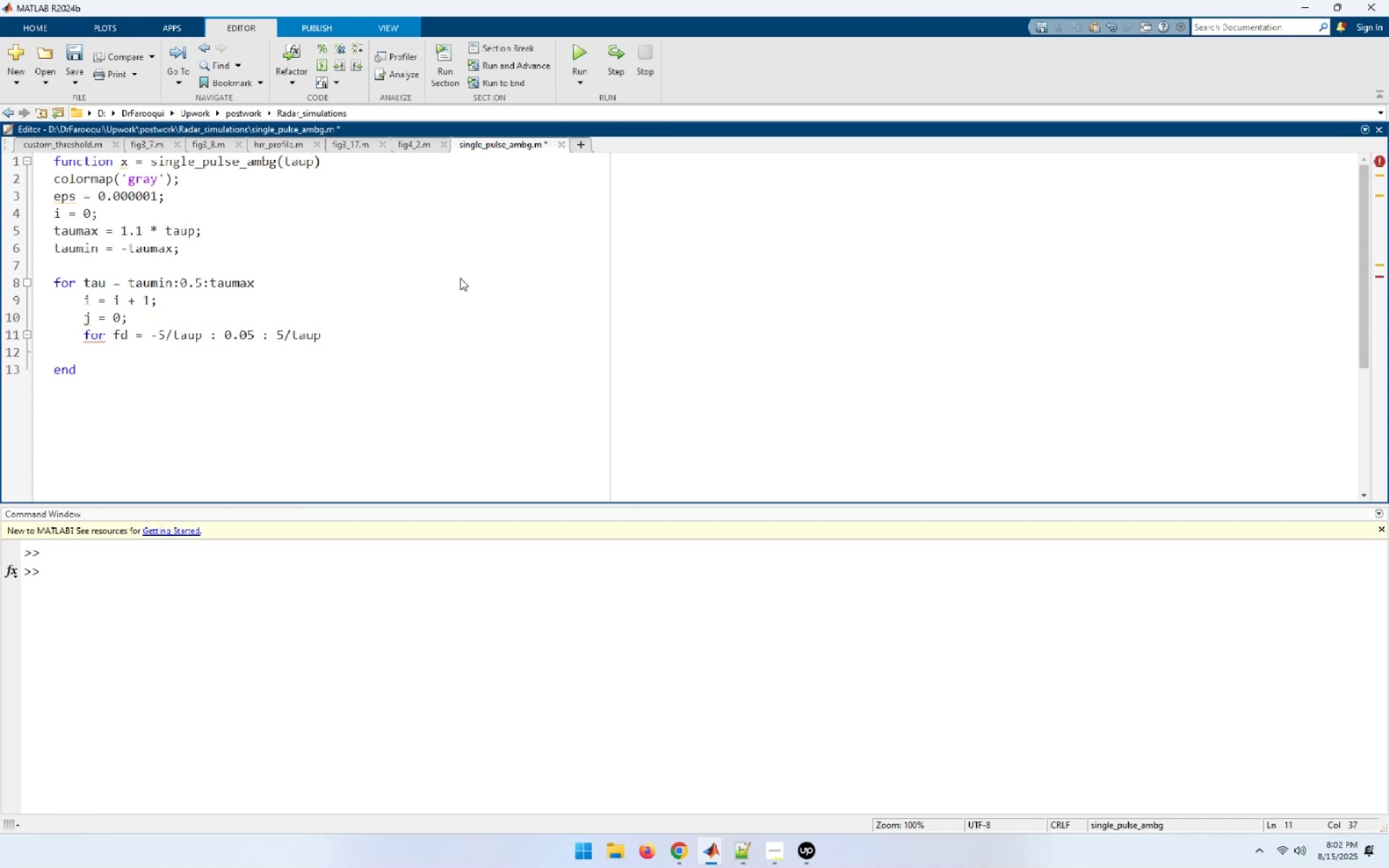 
type(end)
 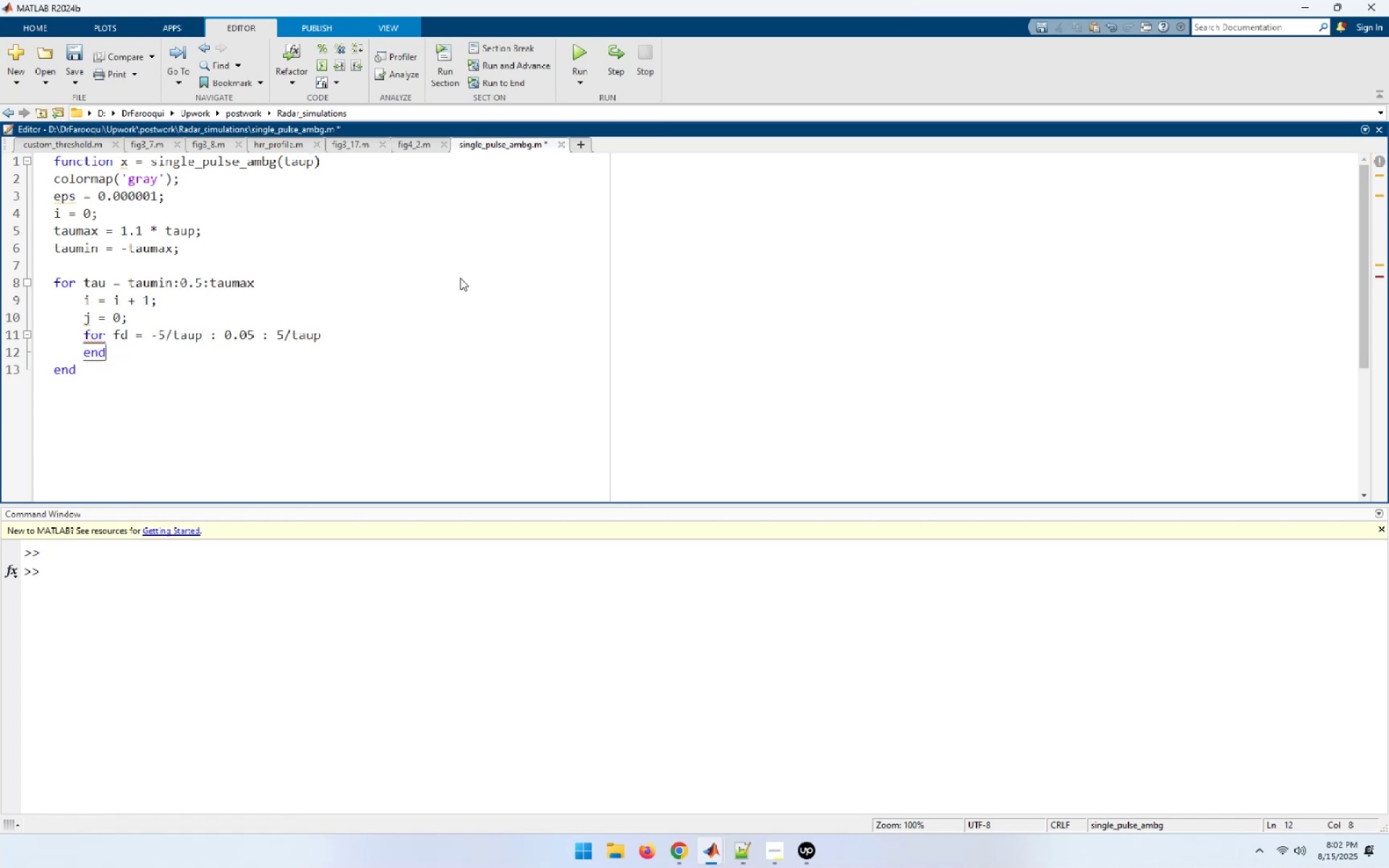 
key(ArrowUp)
 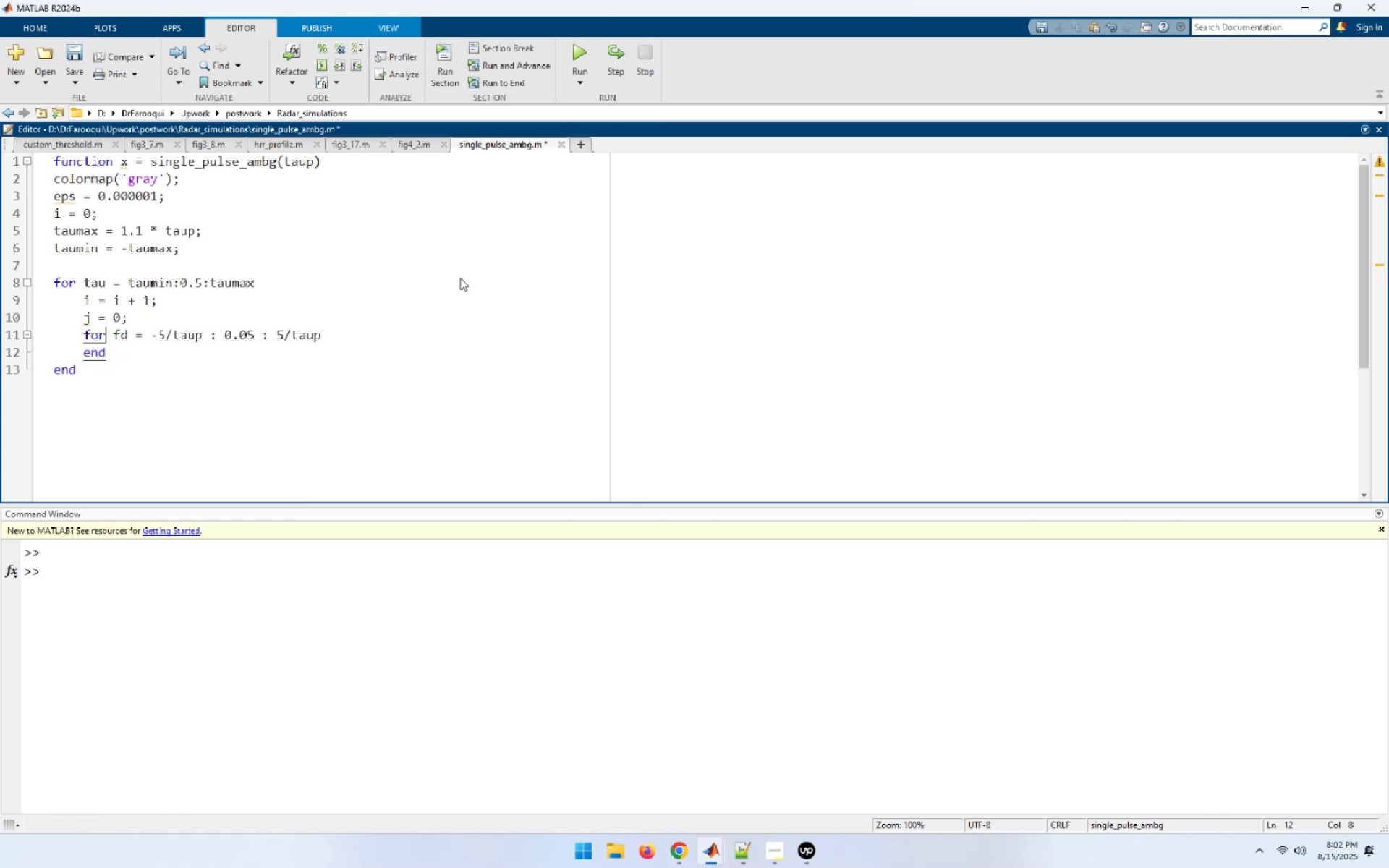 
key(End)
 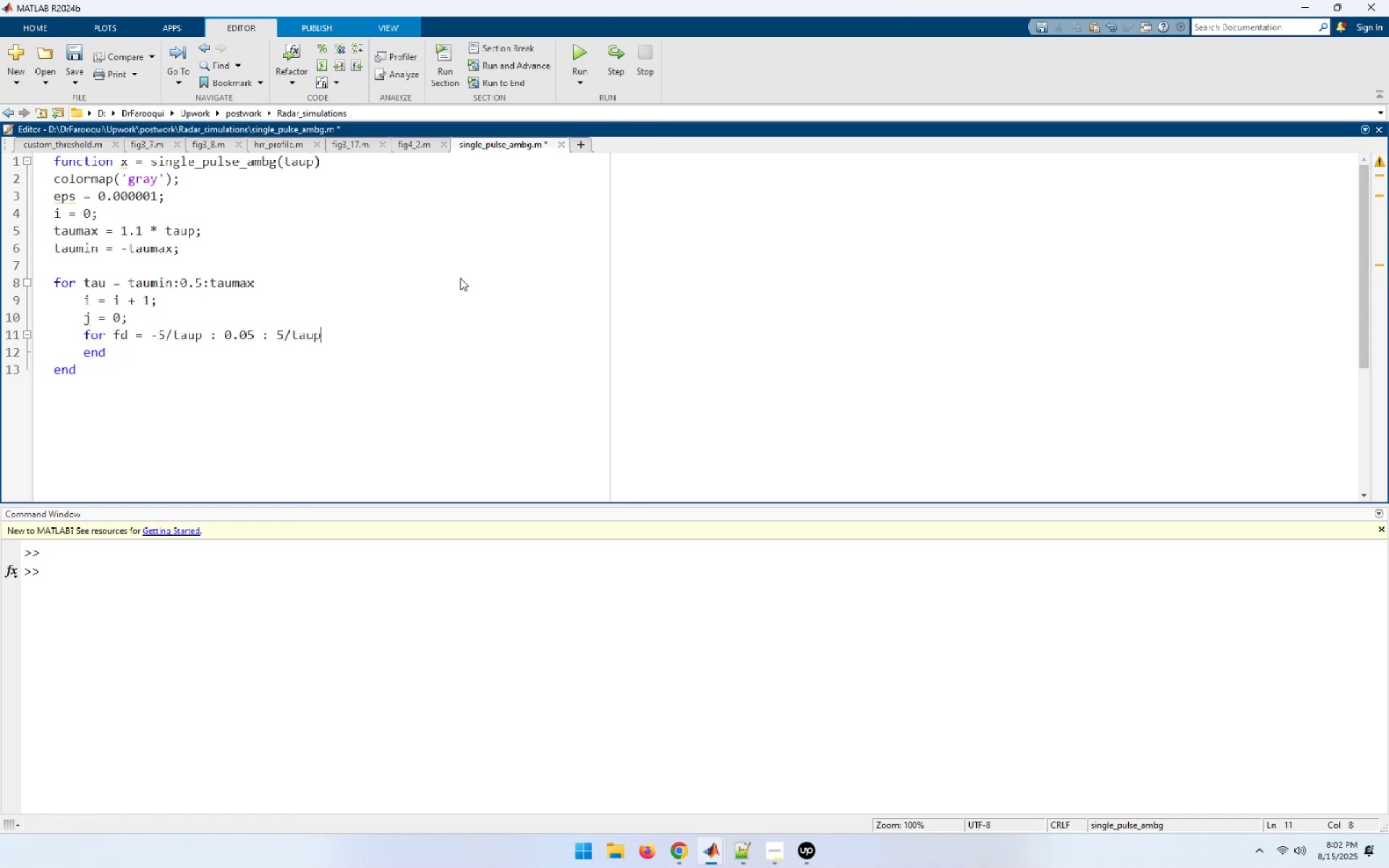 
key(Enter)
 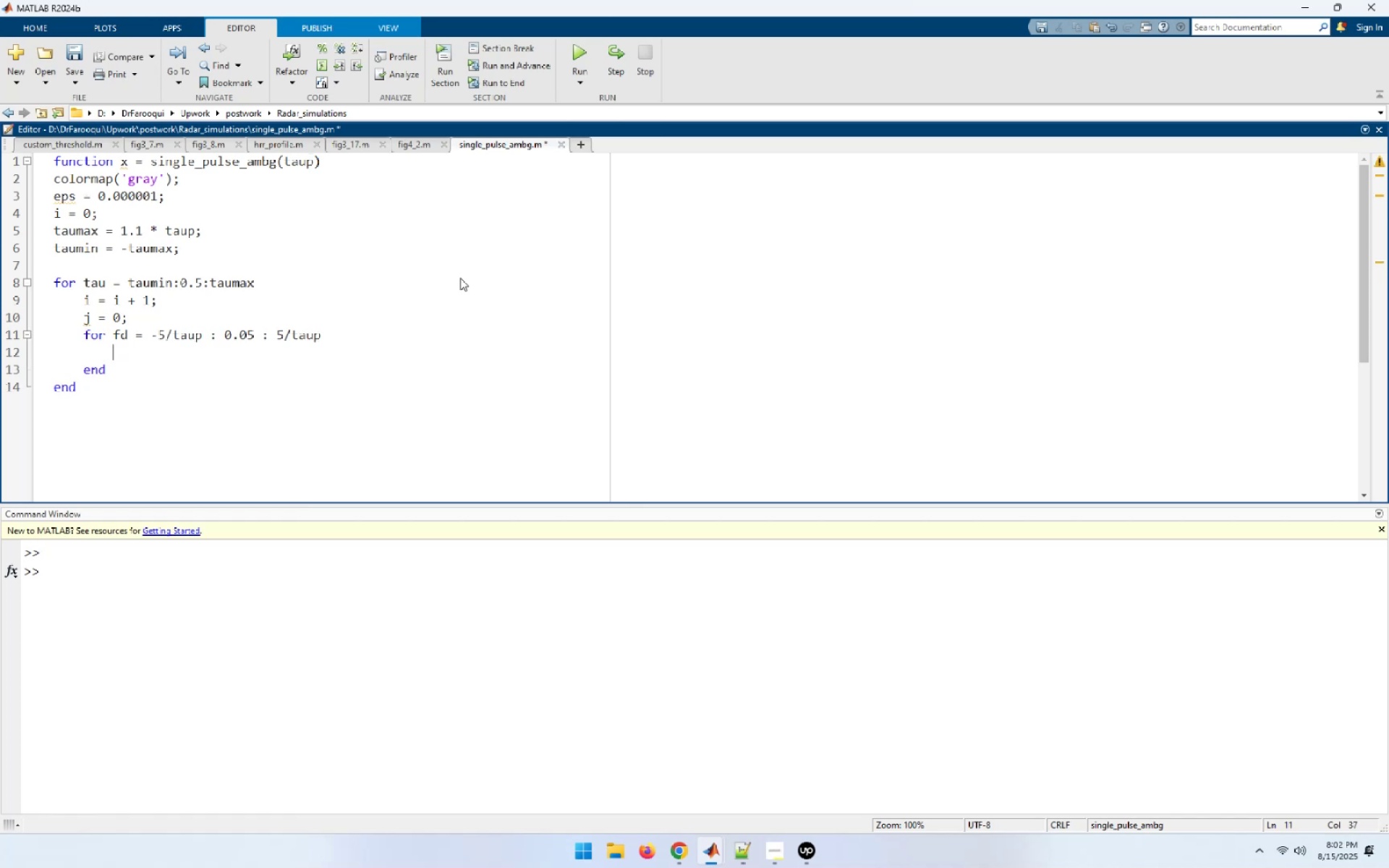 
key(Space)
 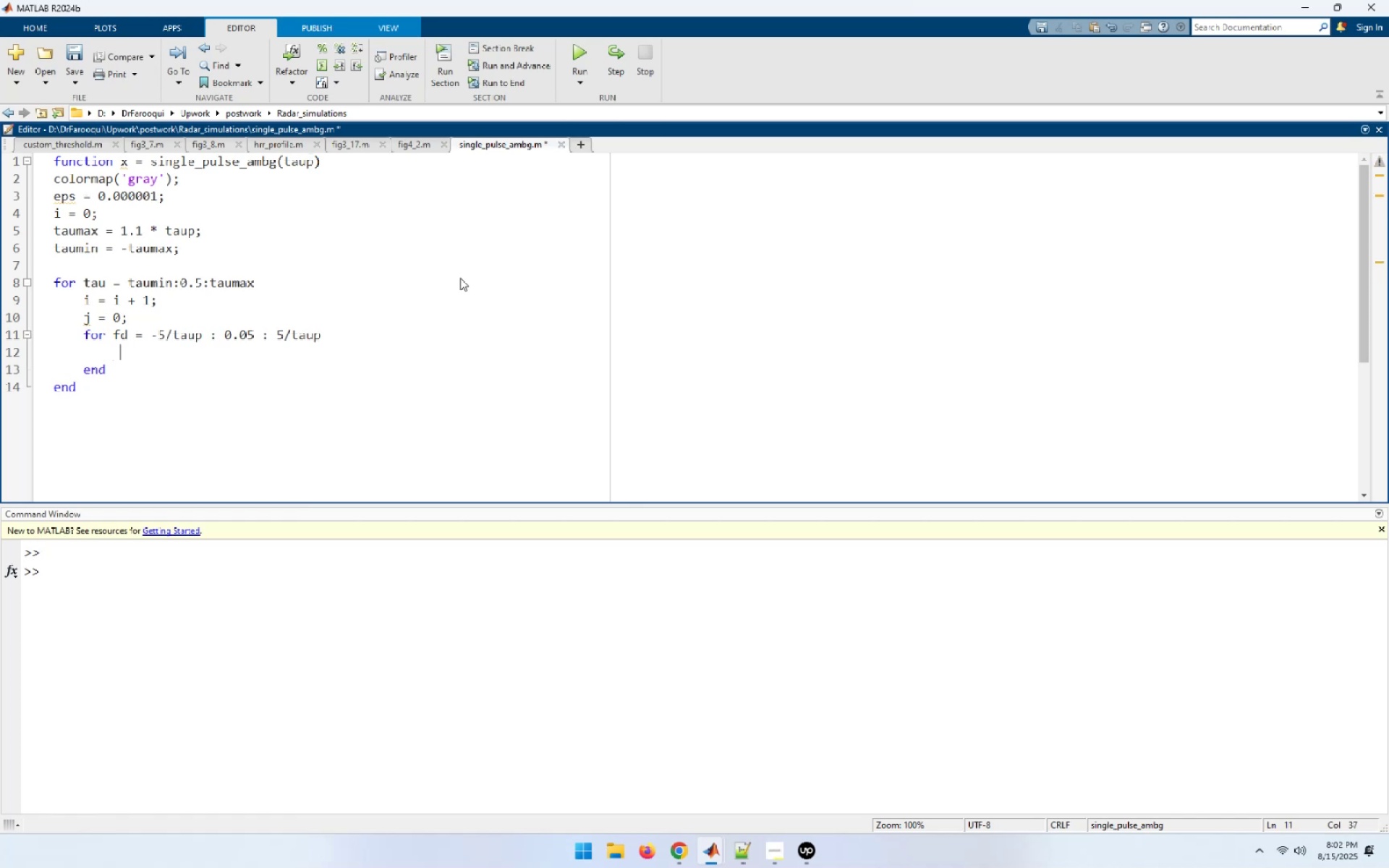 
key(Equal)
 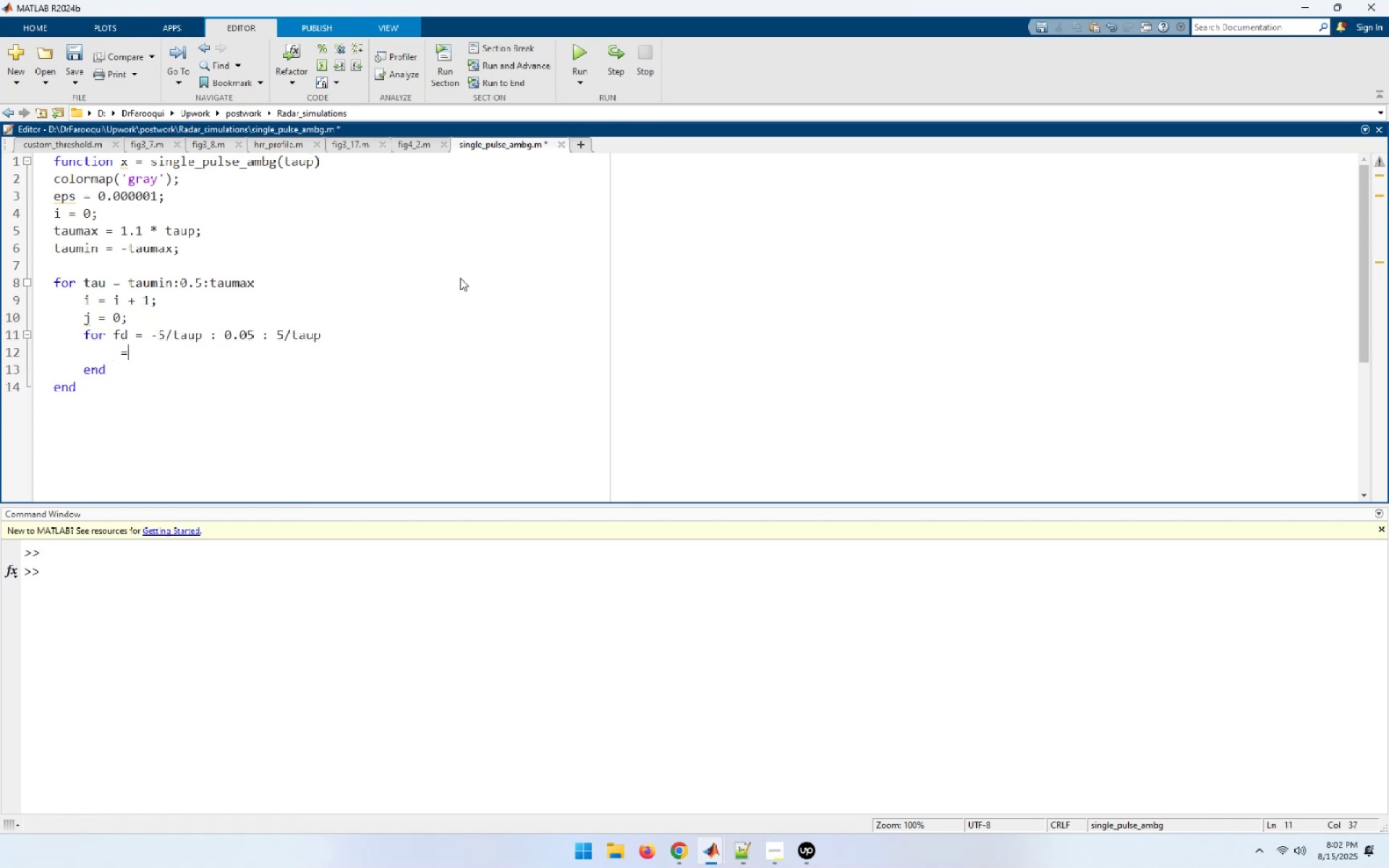 
key(Backspace)
 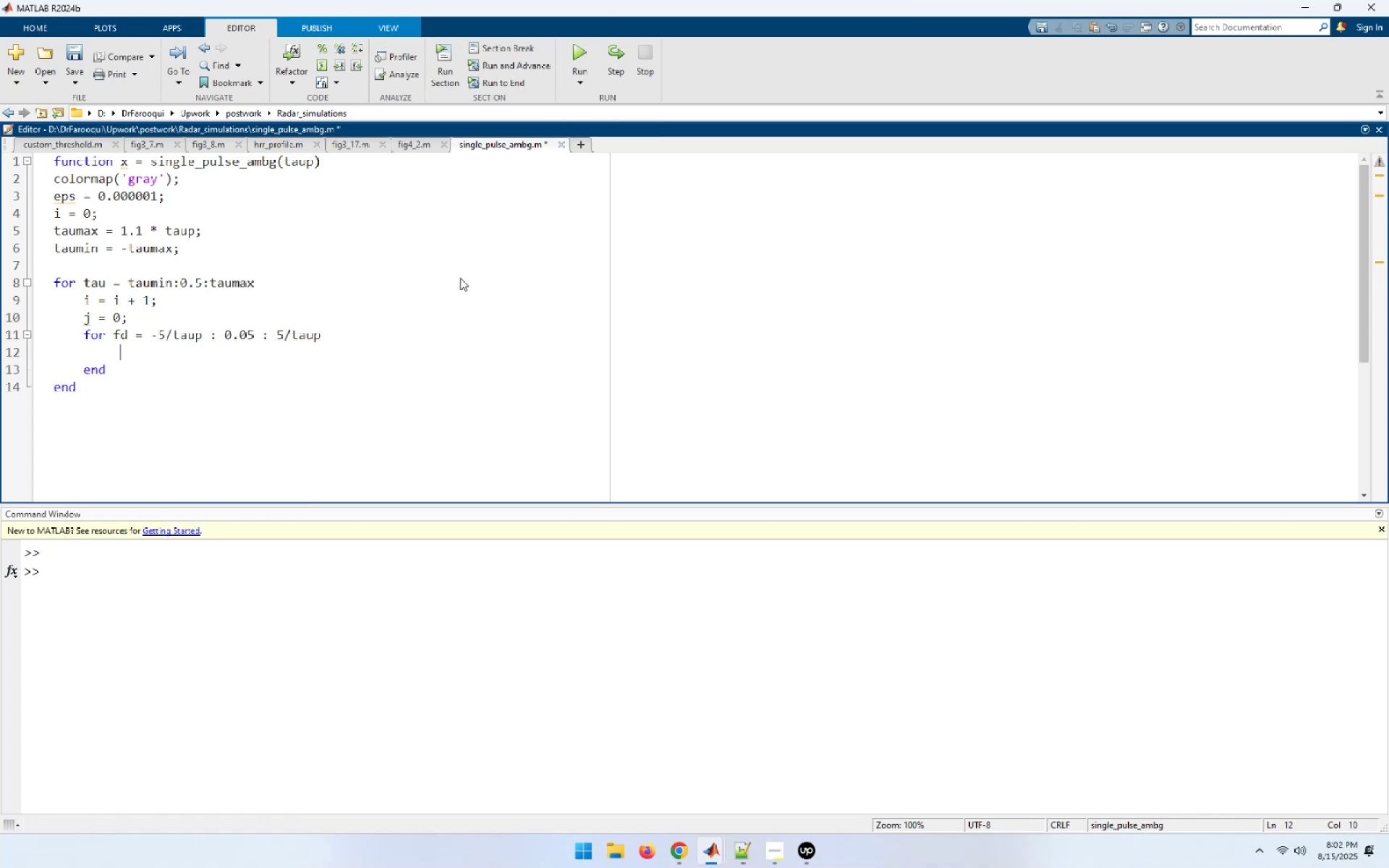 
key(J)
 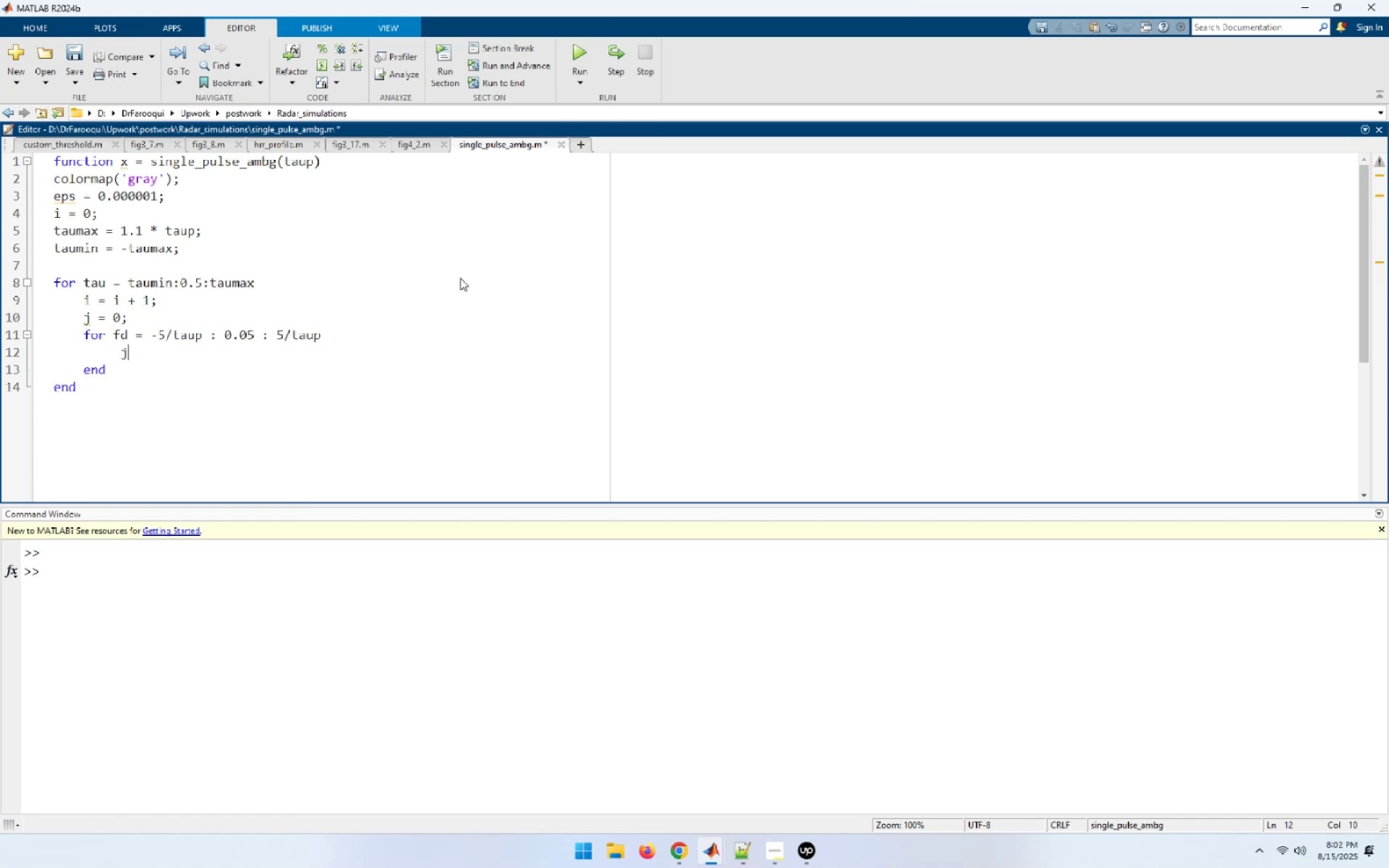 
key(Space)
 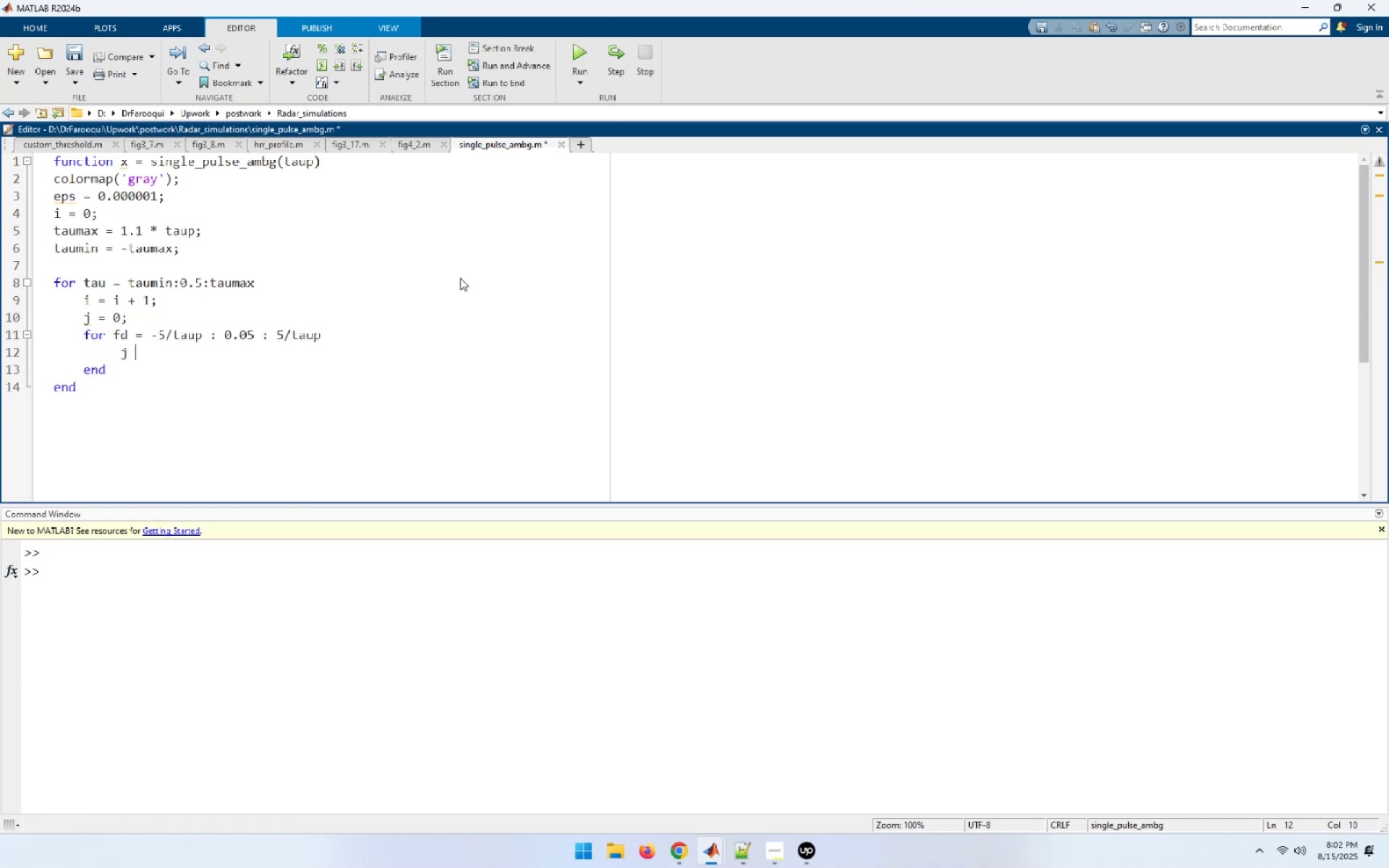 
key(Equal)
 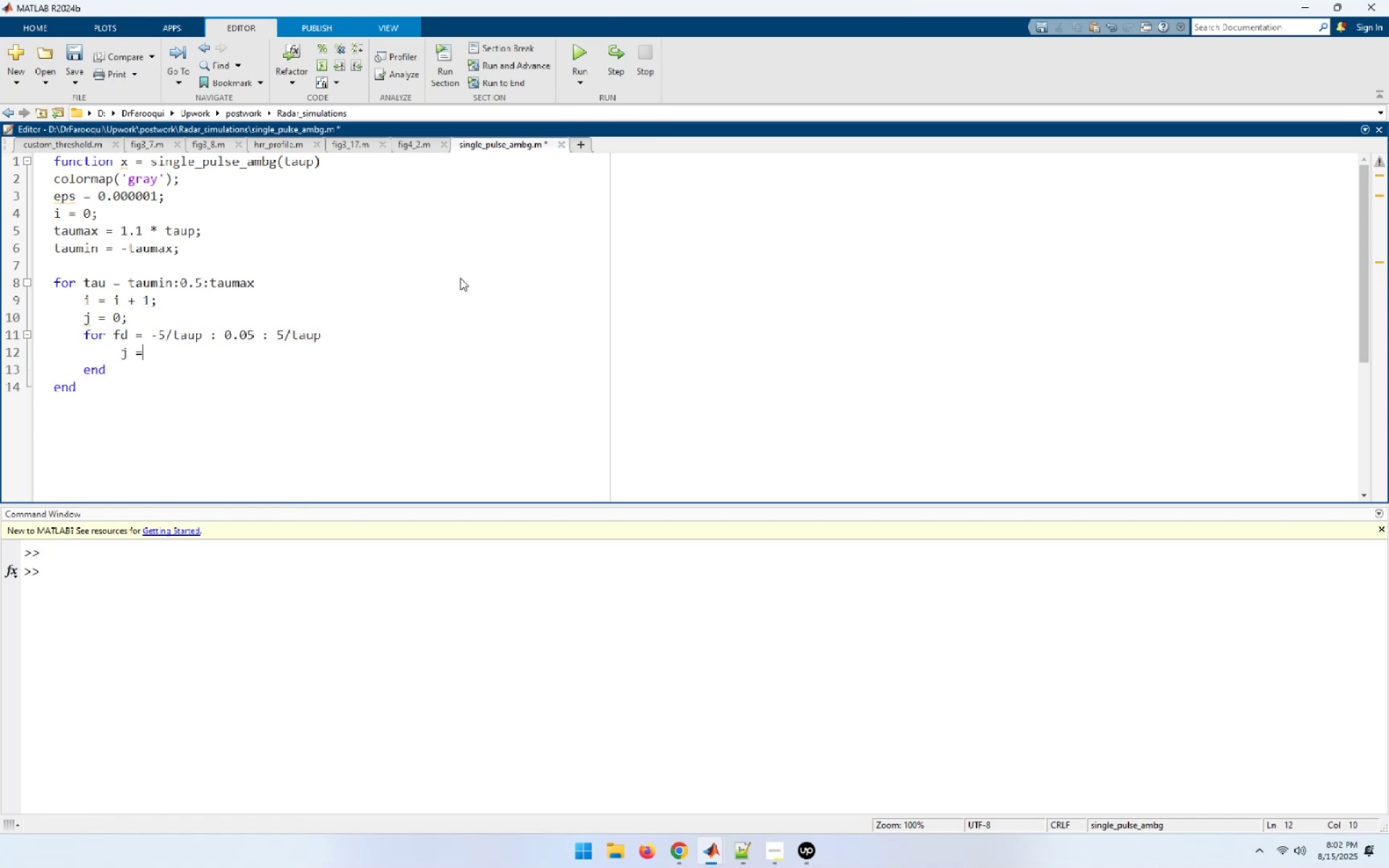 
key(Space)
 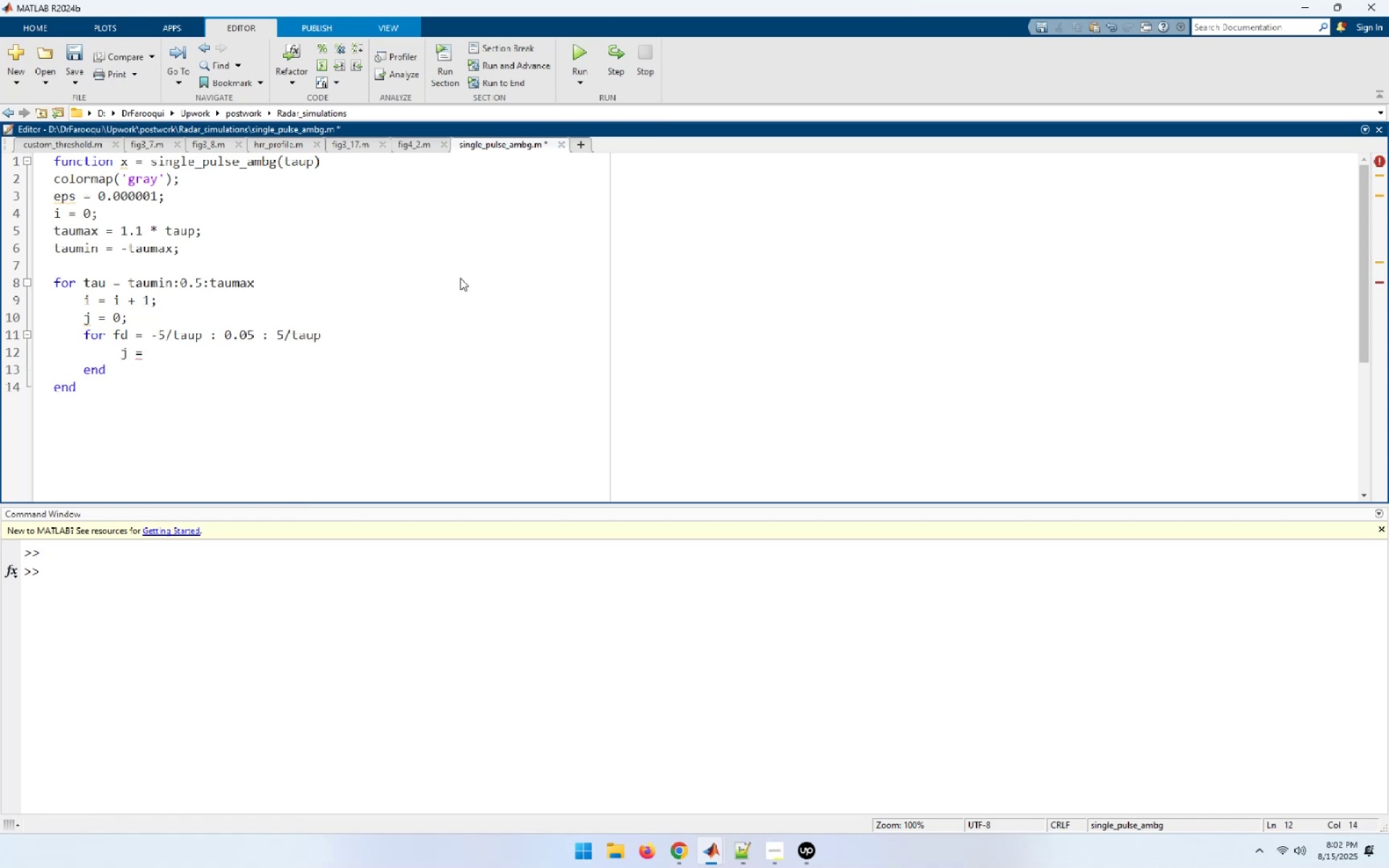 
key(J)
 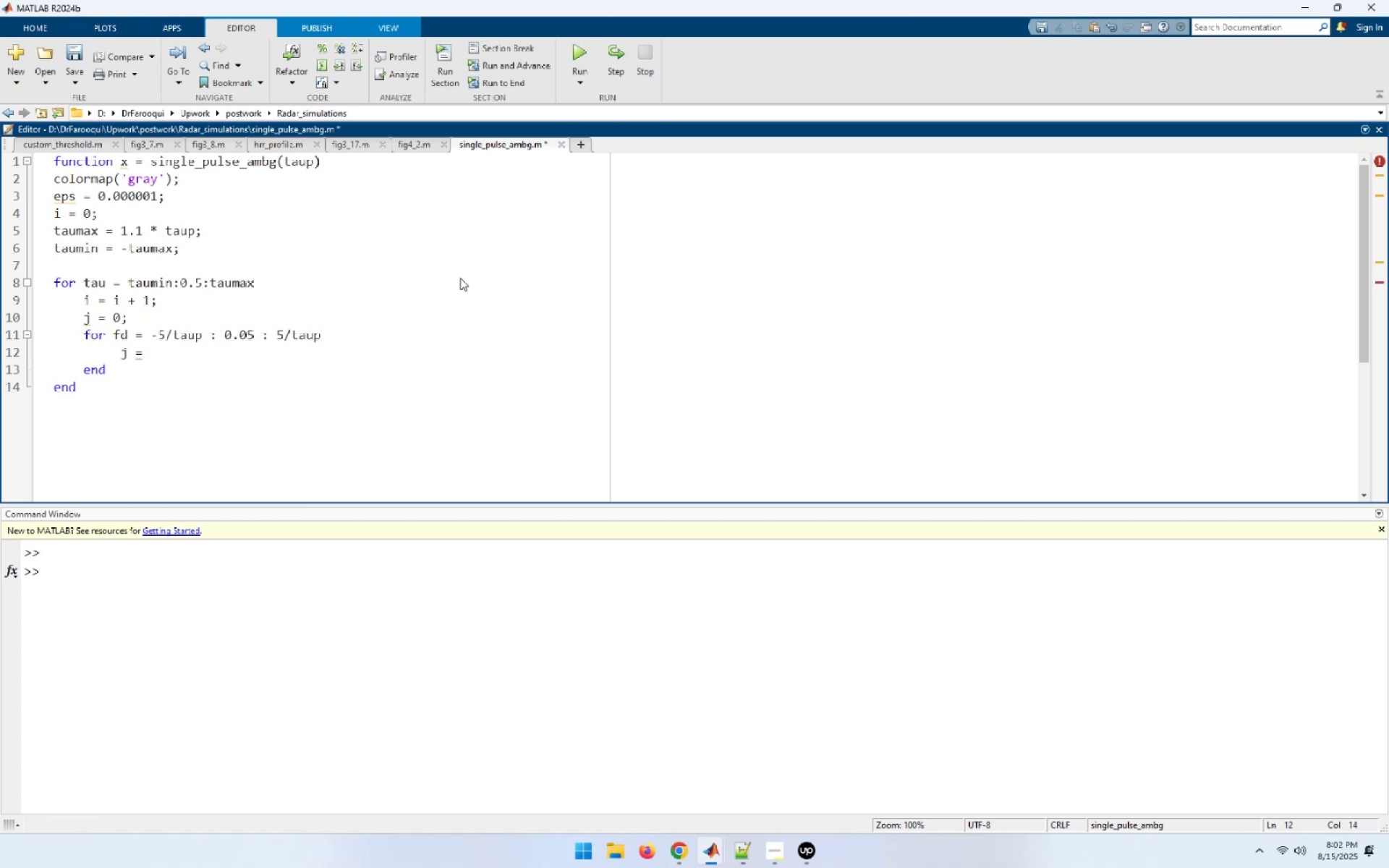 
key(Space)
 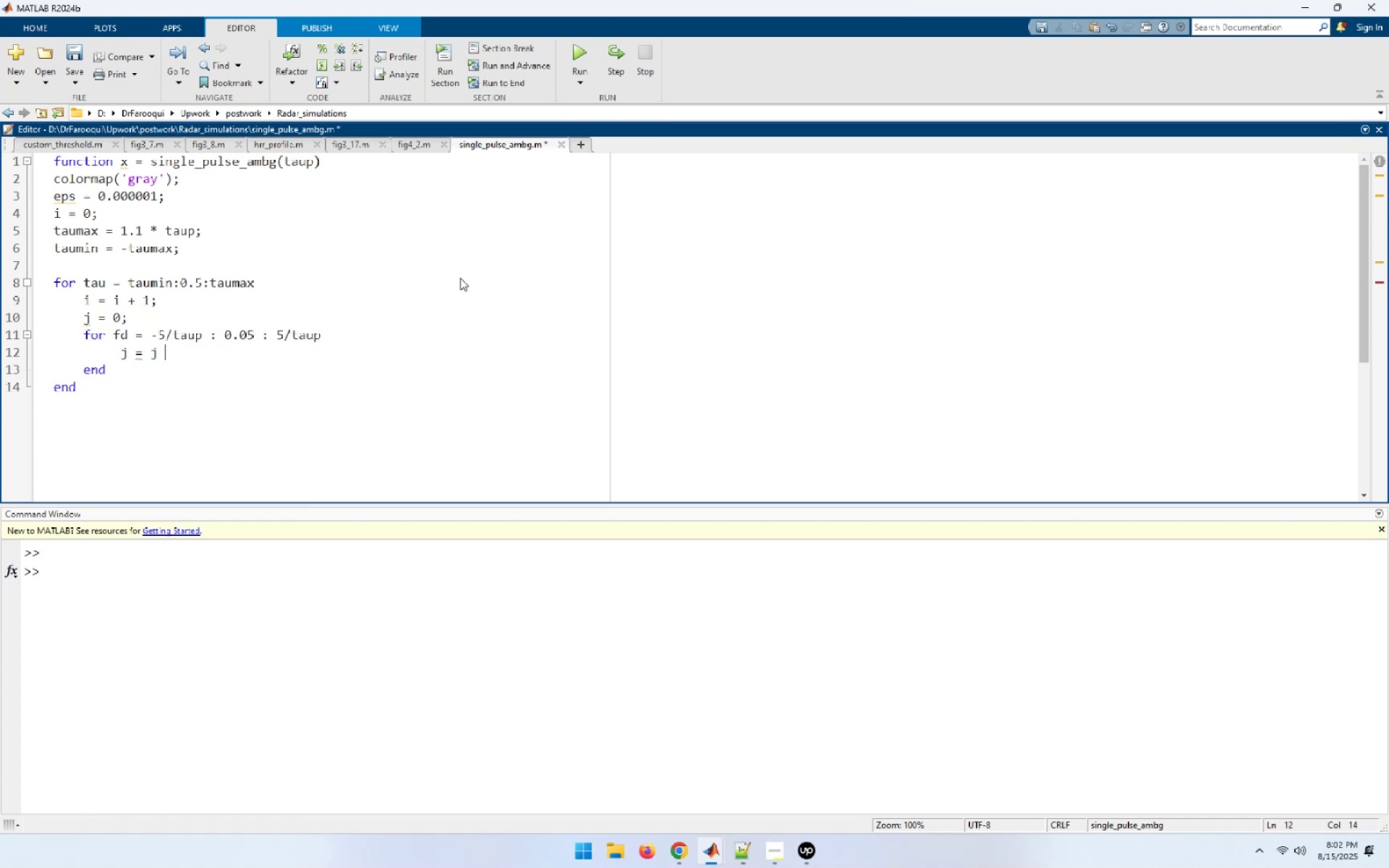 
key(Shift+Equal)
 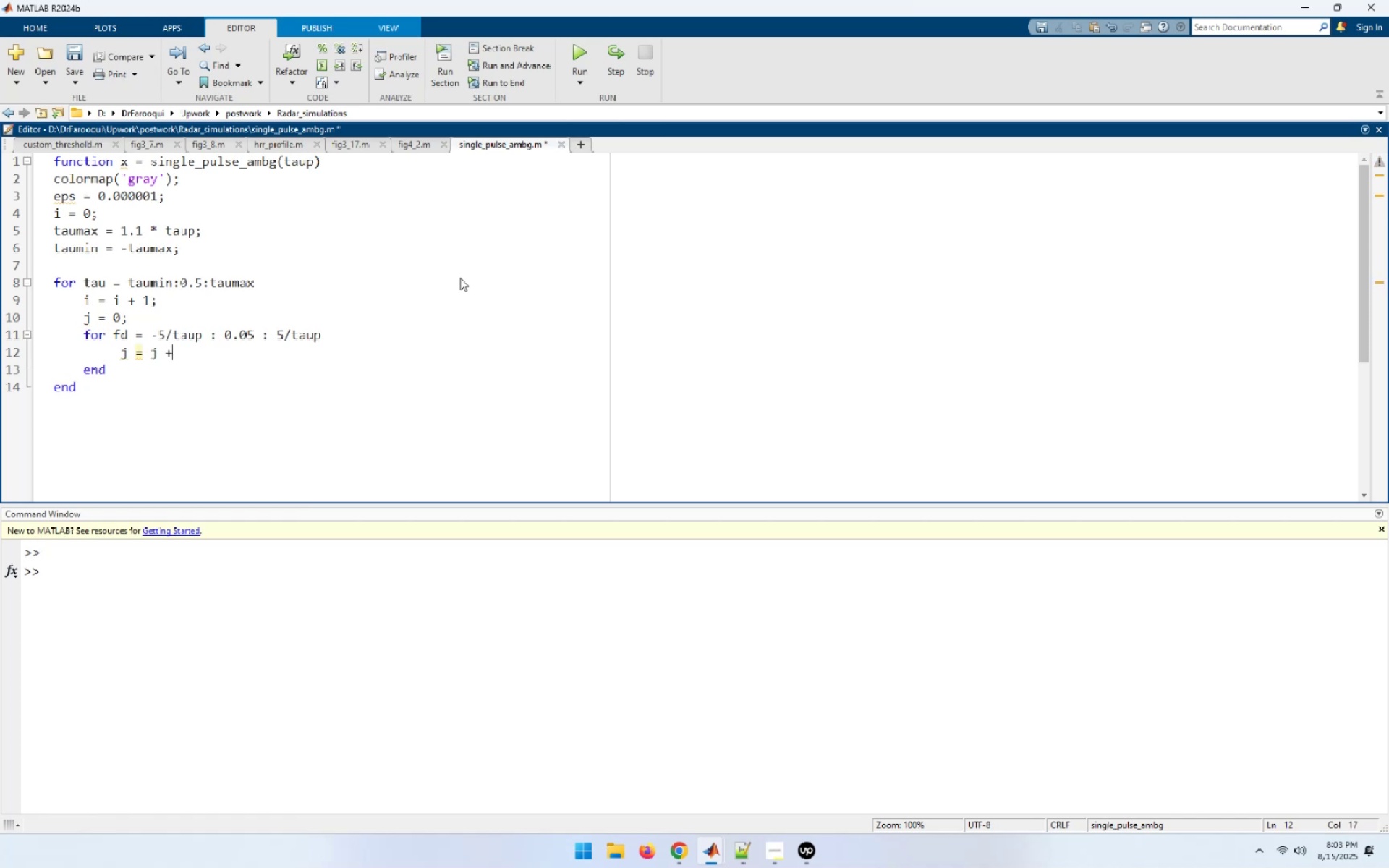 
key(Space)
 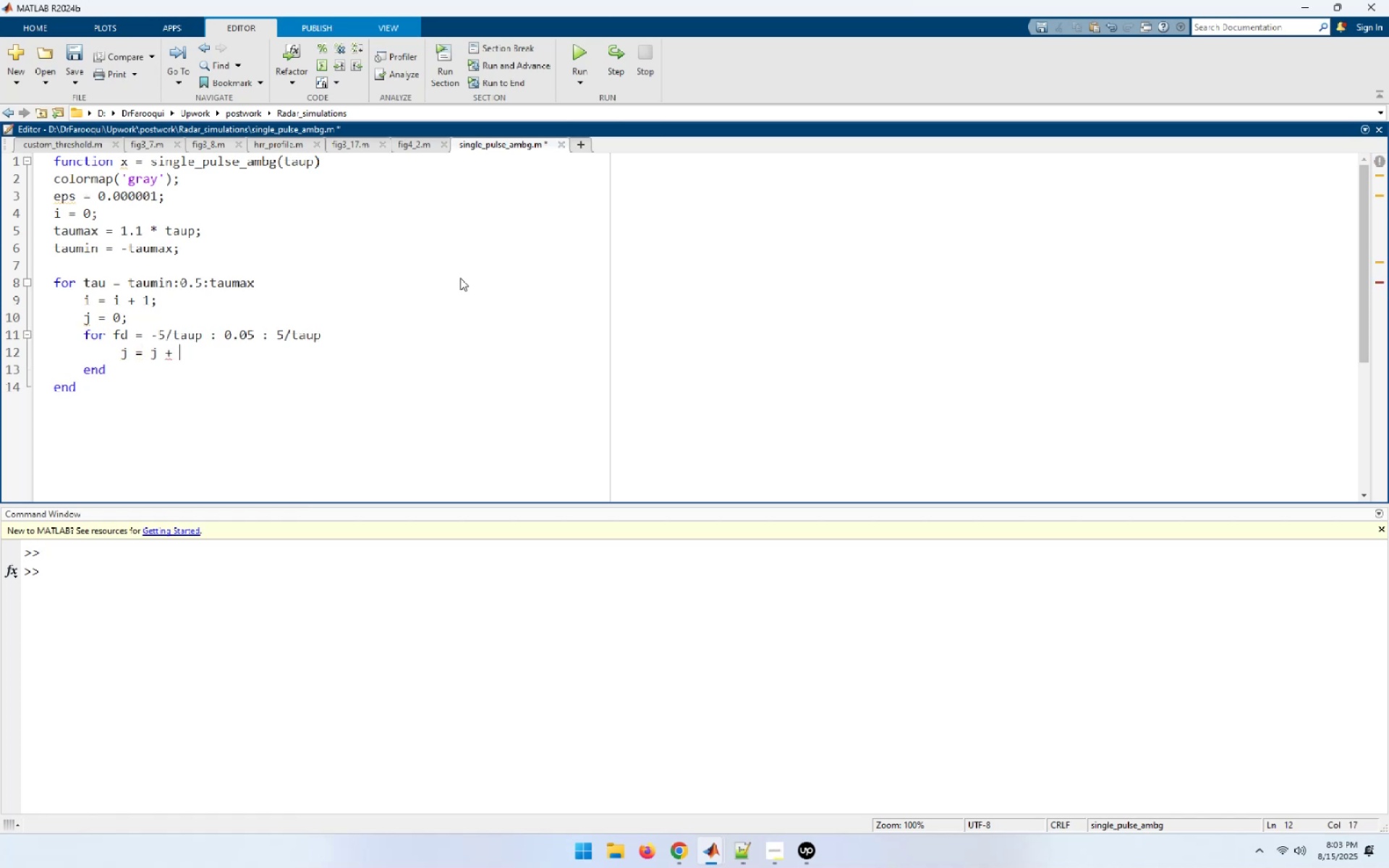 
key(1)
 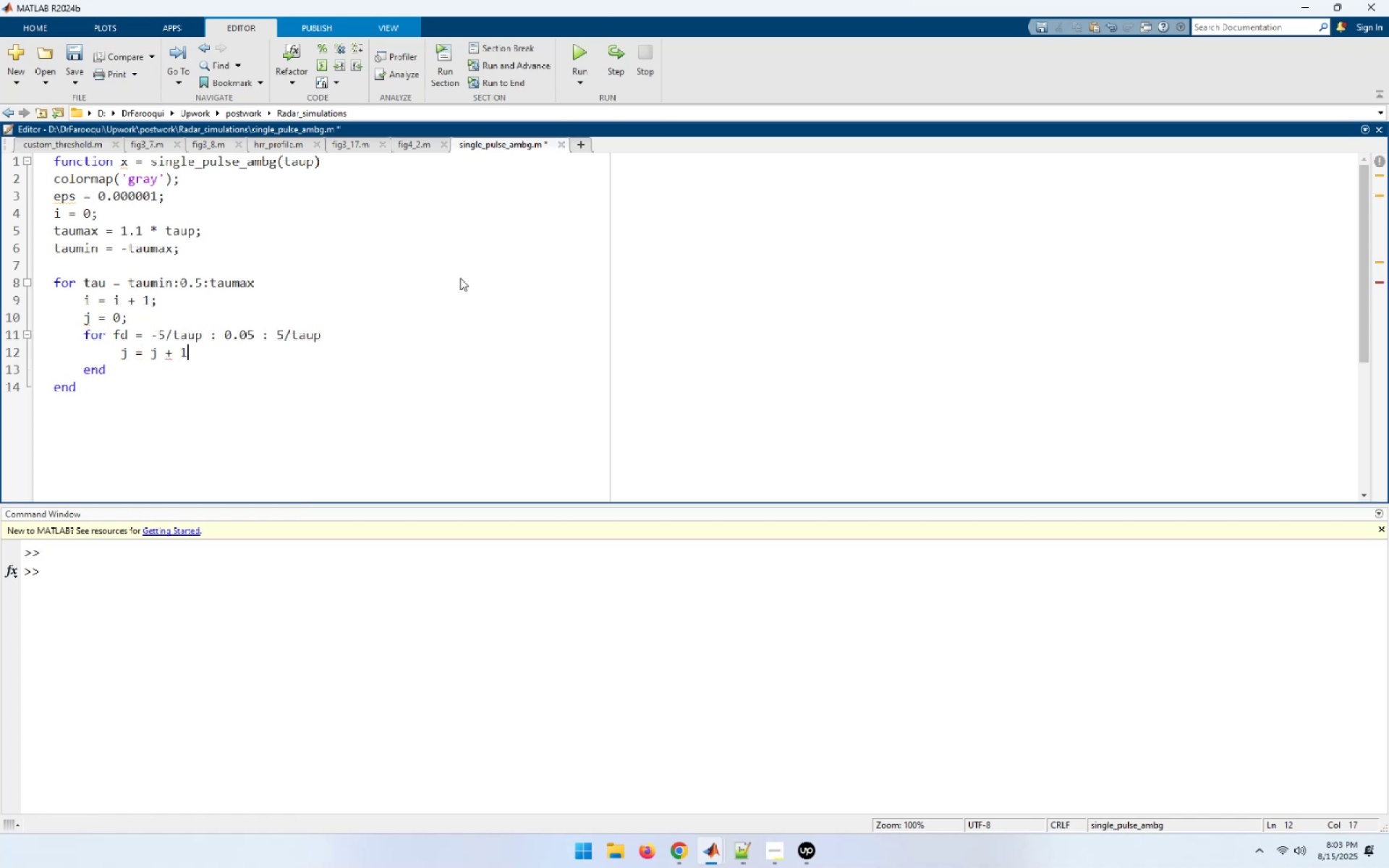 
key(Semicolon)
 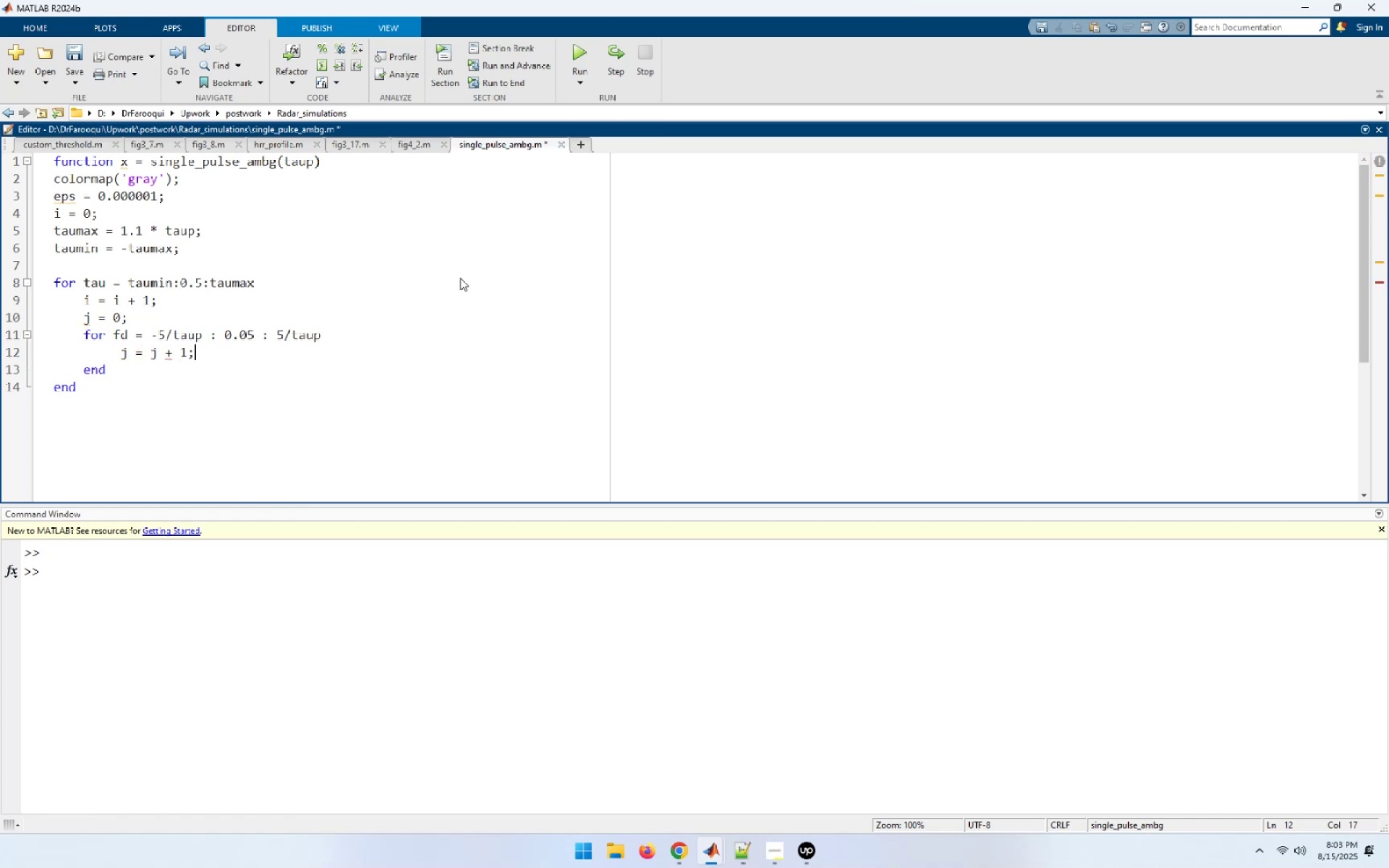 
key(Enter)
 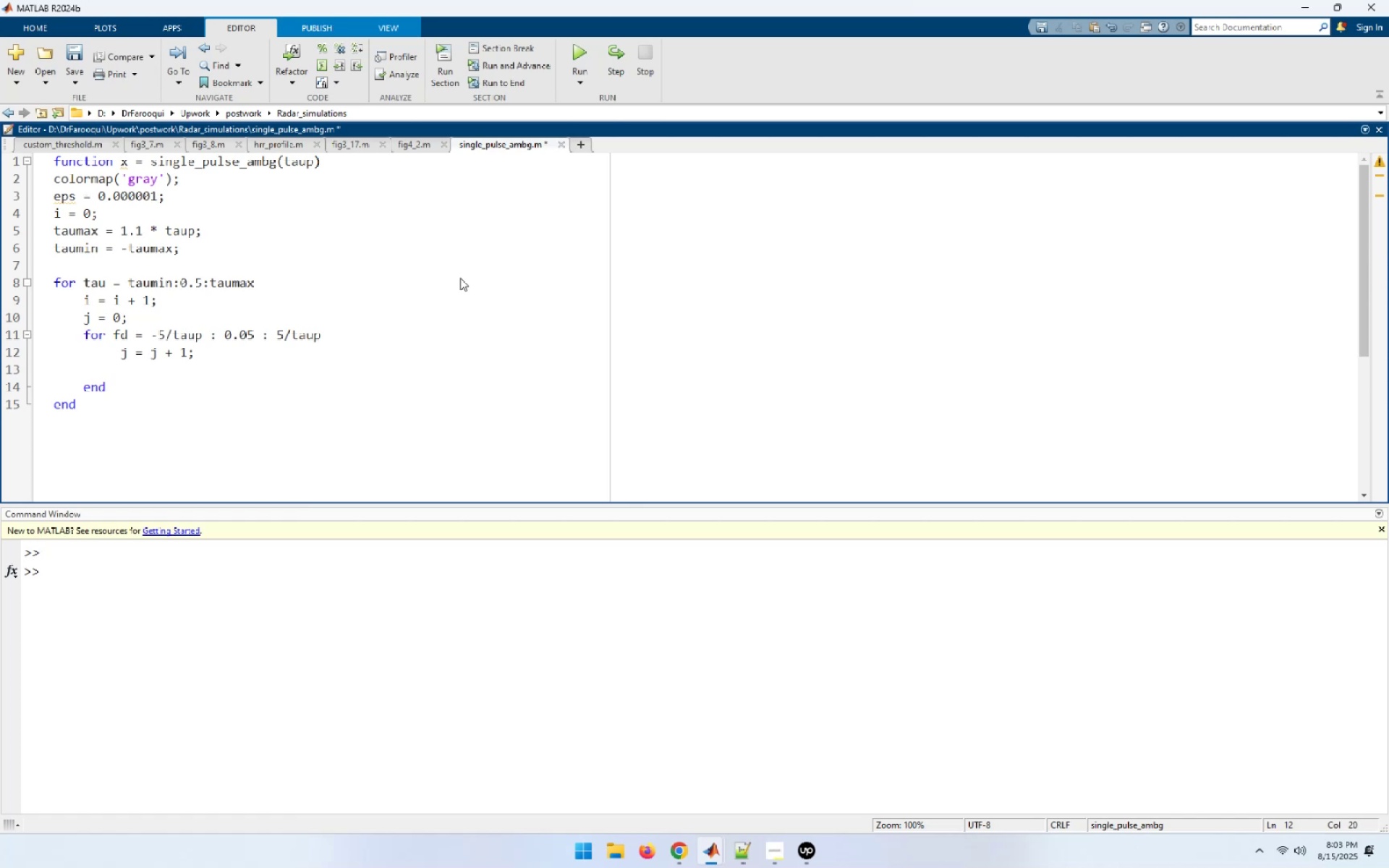 
wait(6.28)
 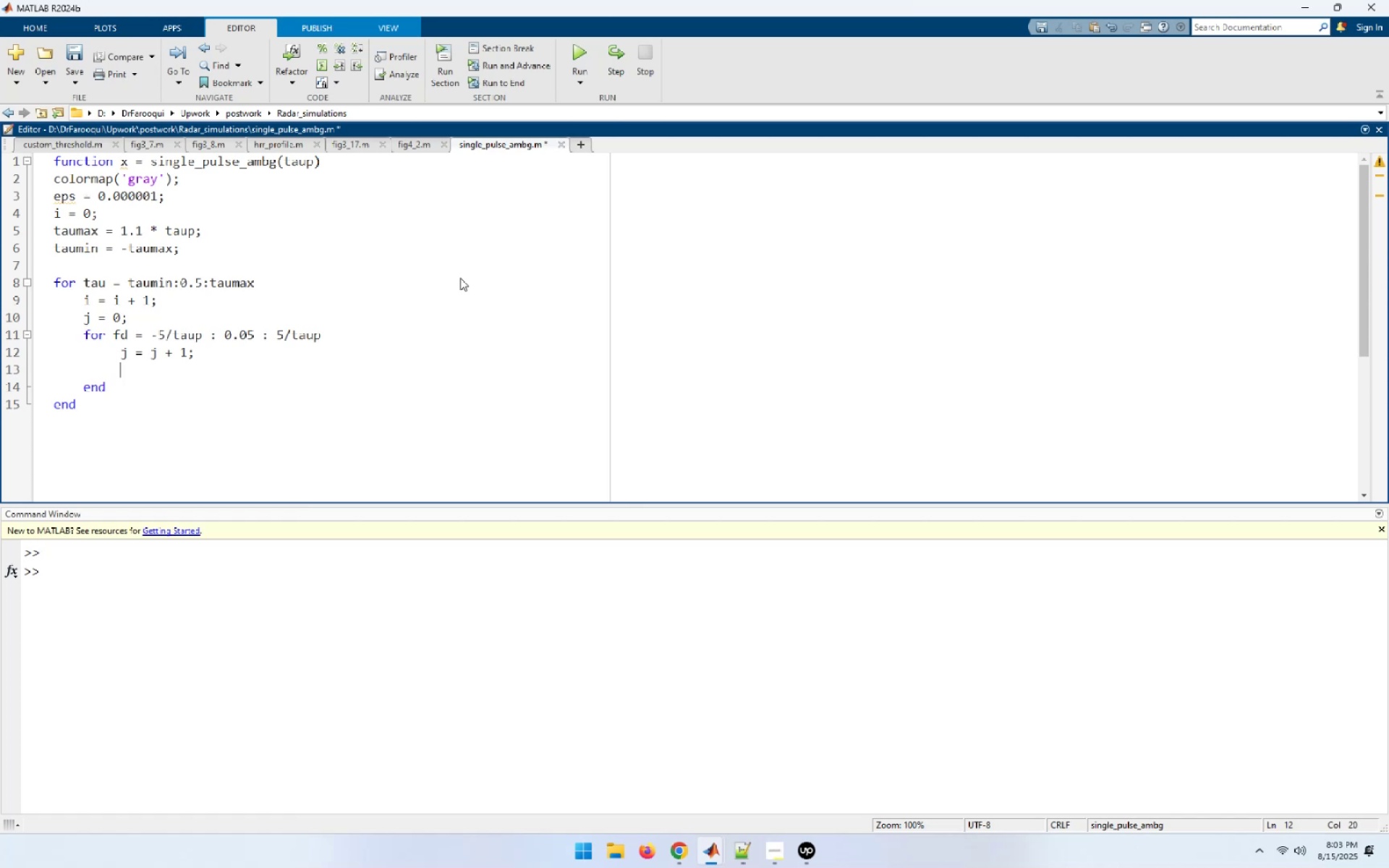 
left_click([202, 374])
 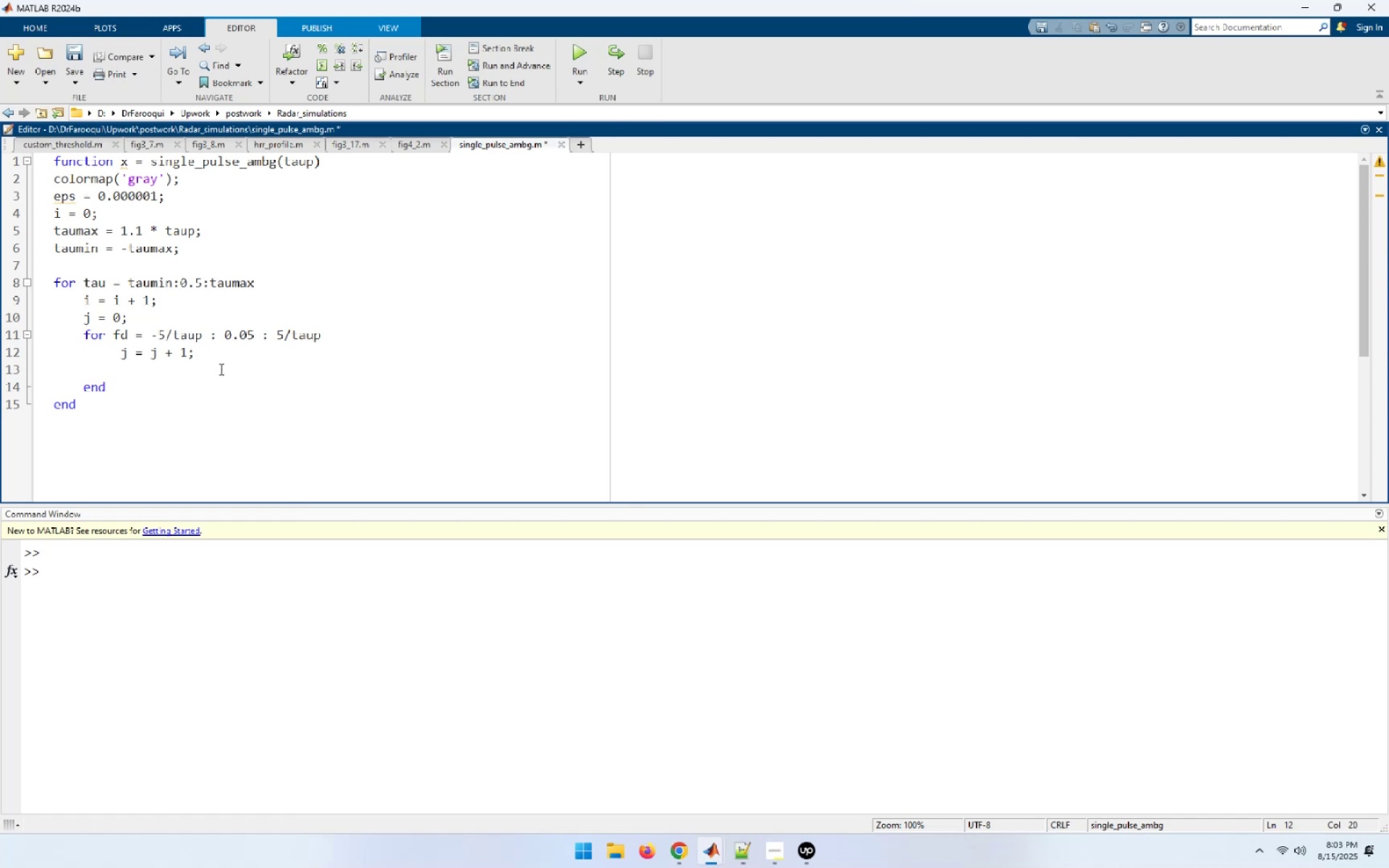 
type(val1 = 1 -abs(tau)/taup;)
 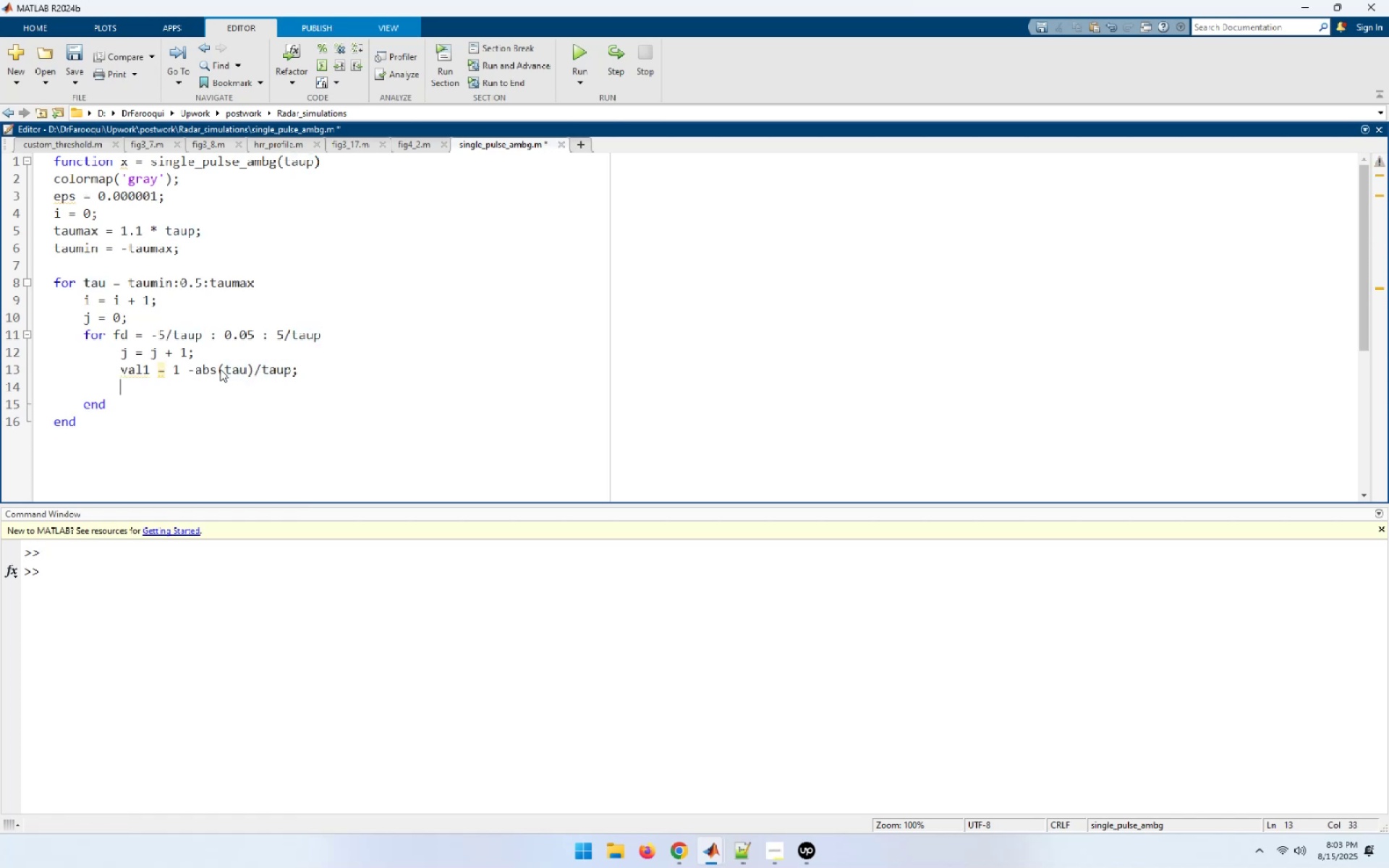 
 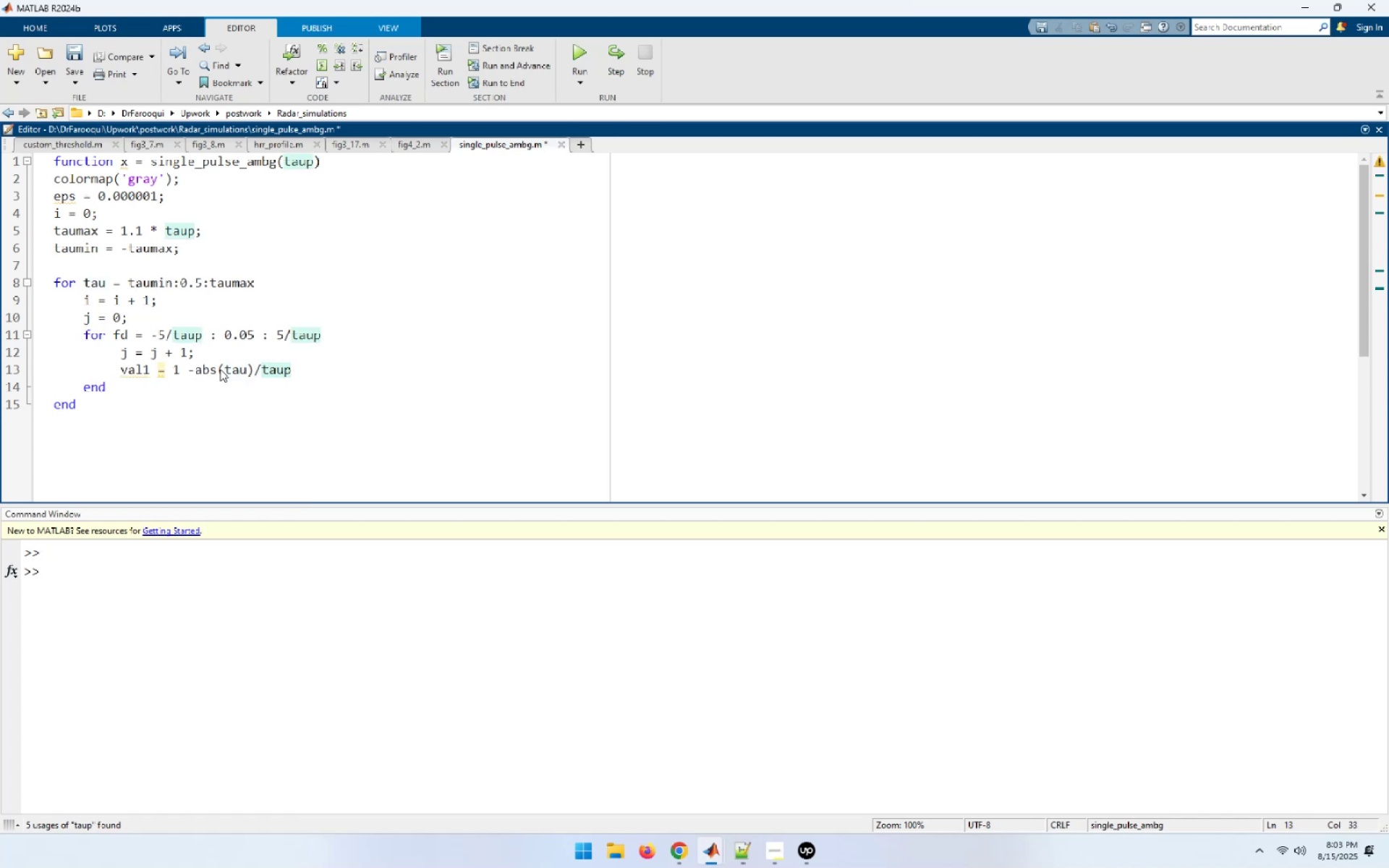 
key(Enter)
 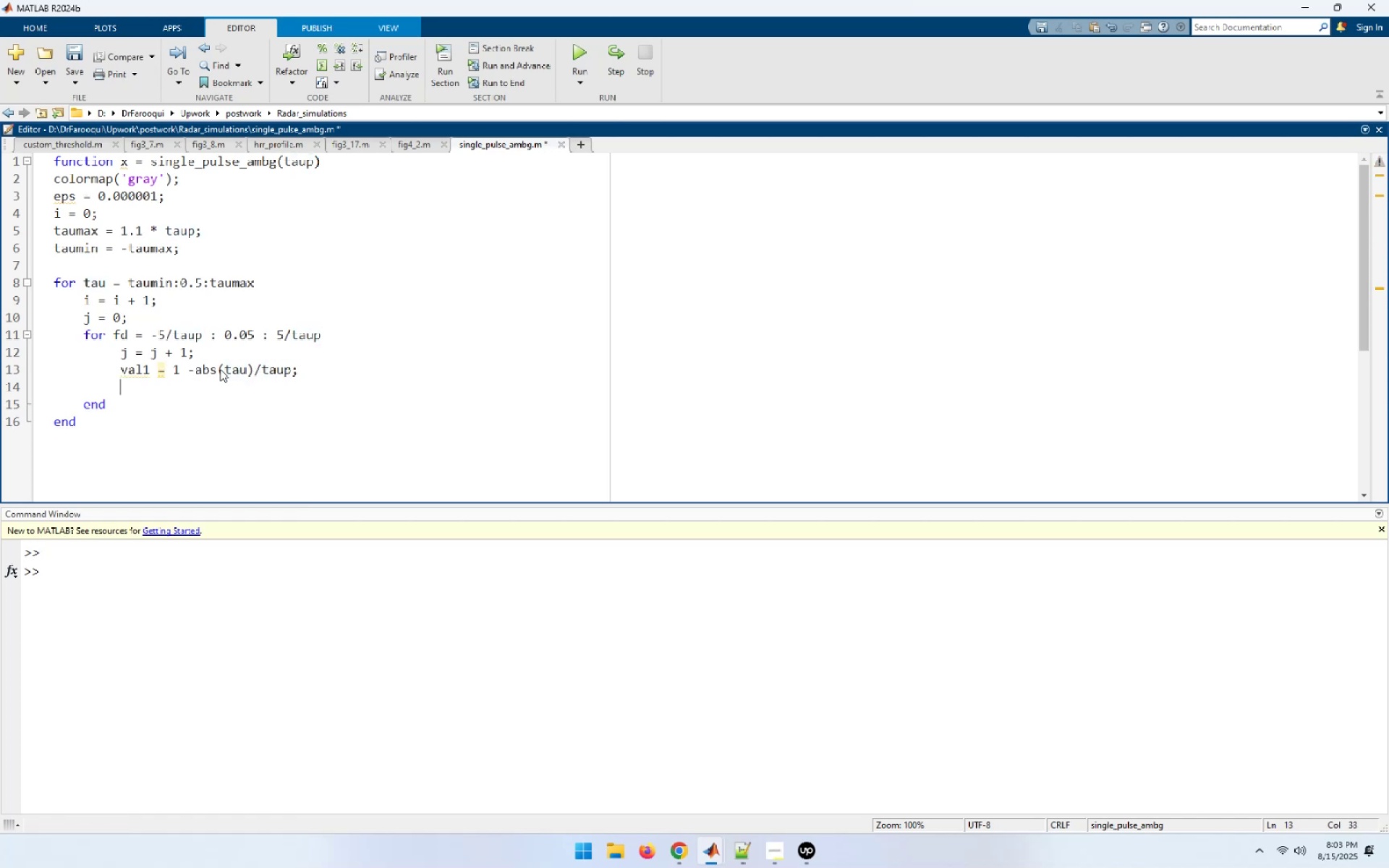 
type(val2 = pi * taup * ( 1 - abs(tau)/taup)*fd;)
 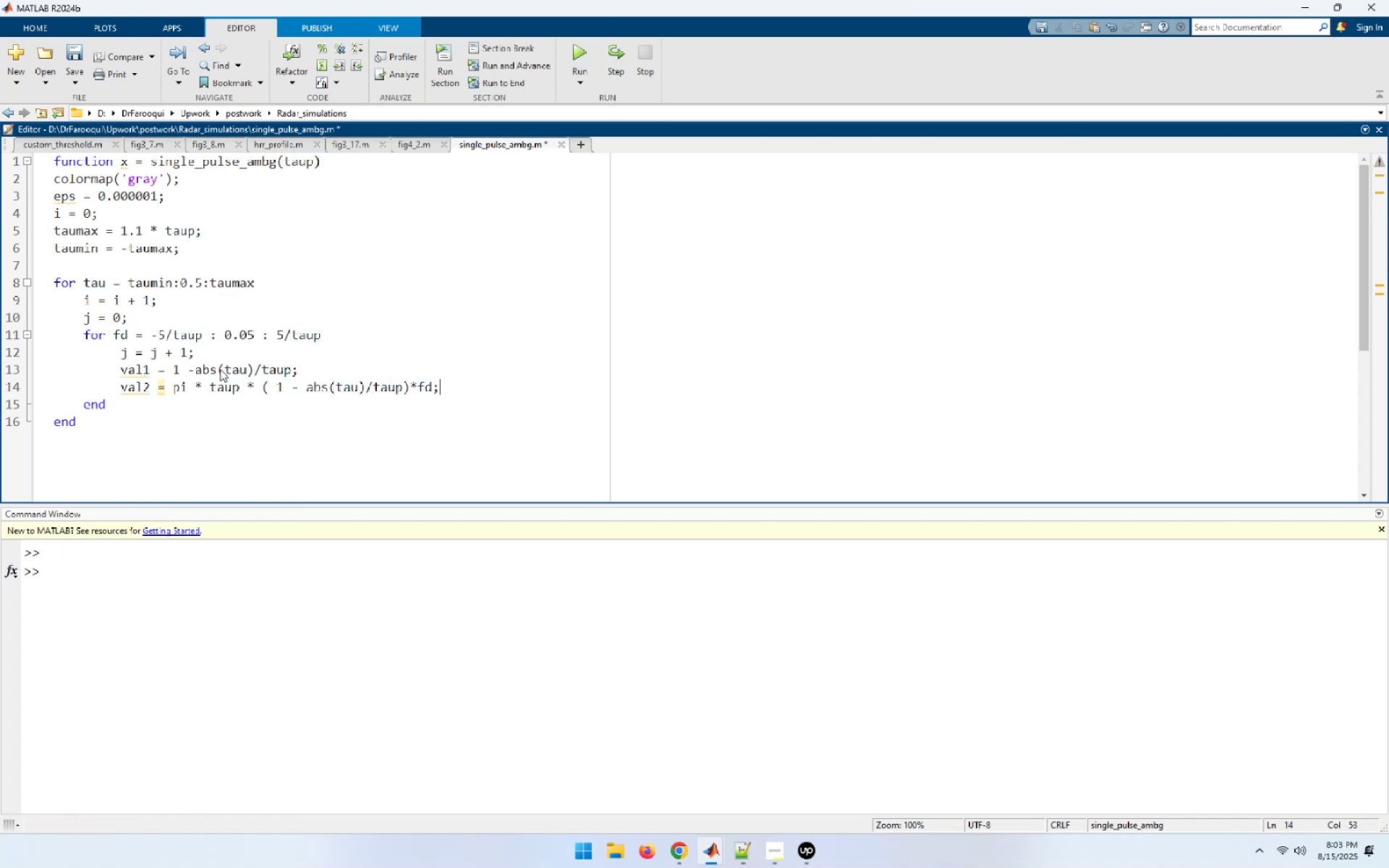 
key(ArrowLeft)
 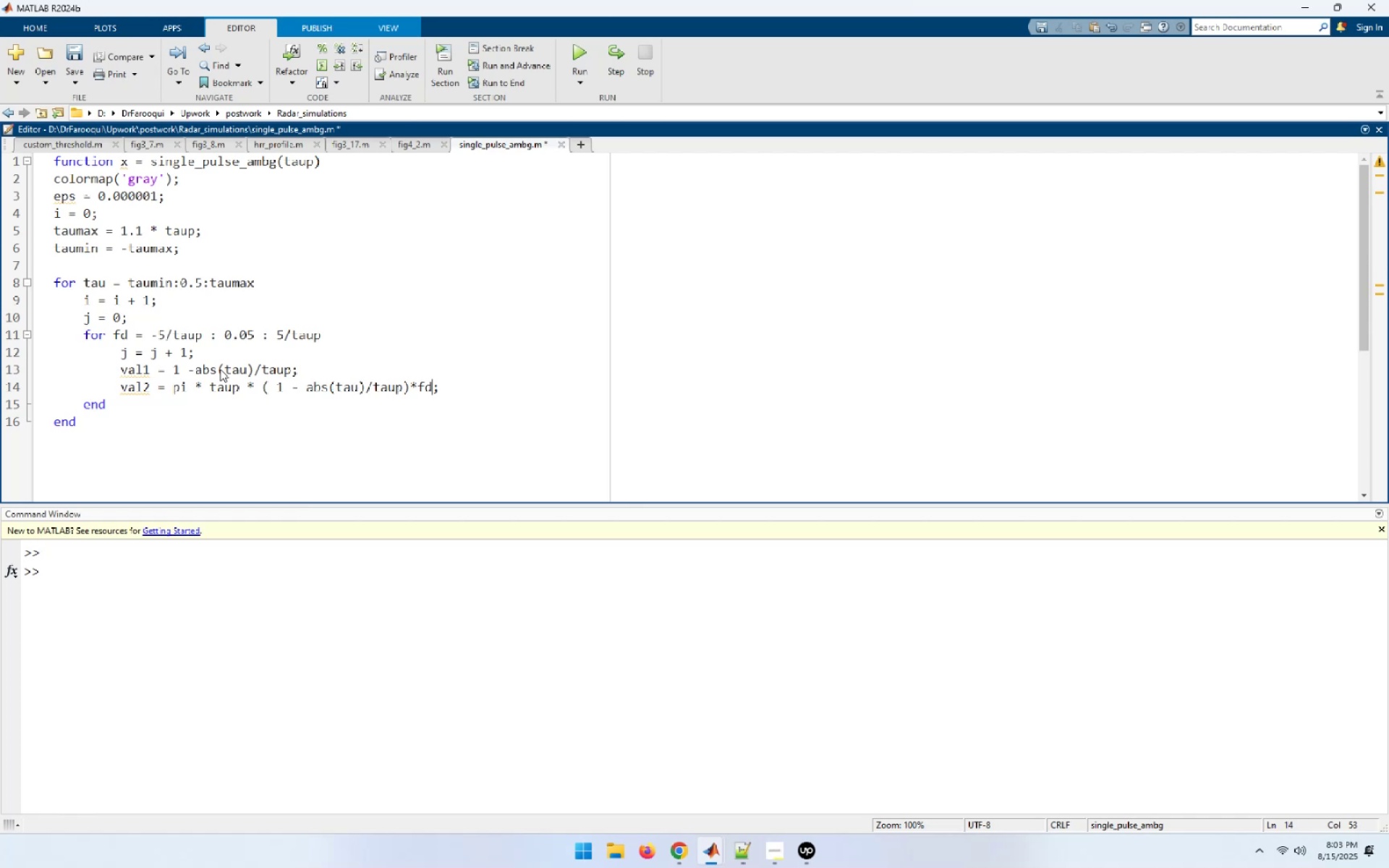 
key(ArrowLeft)
 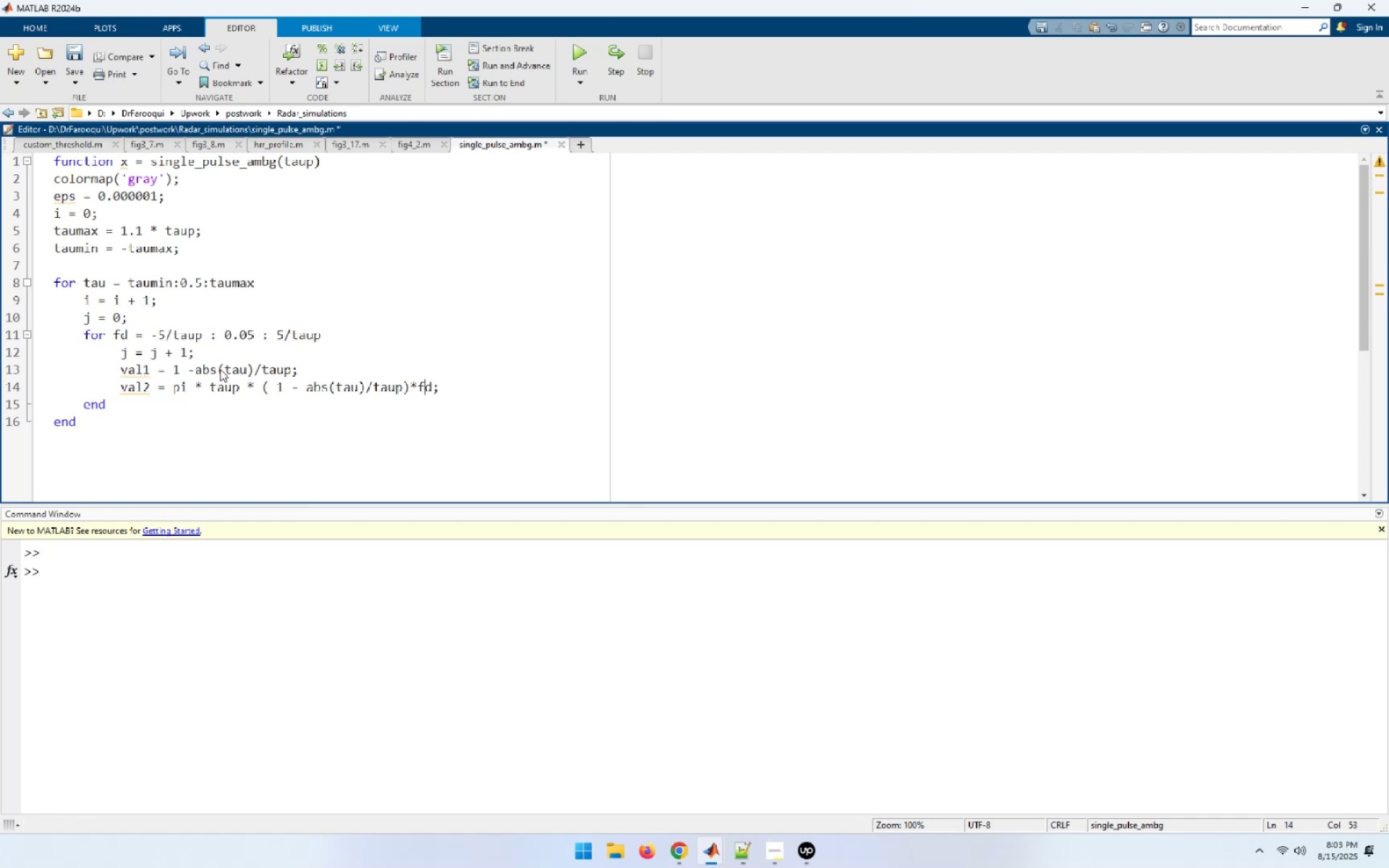 
key(ArrowLeft)
 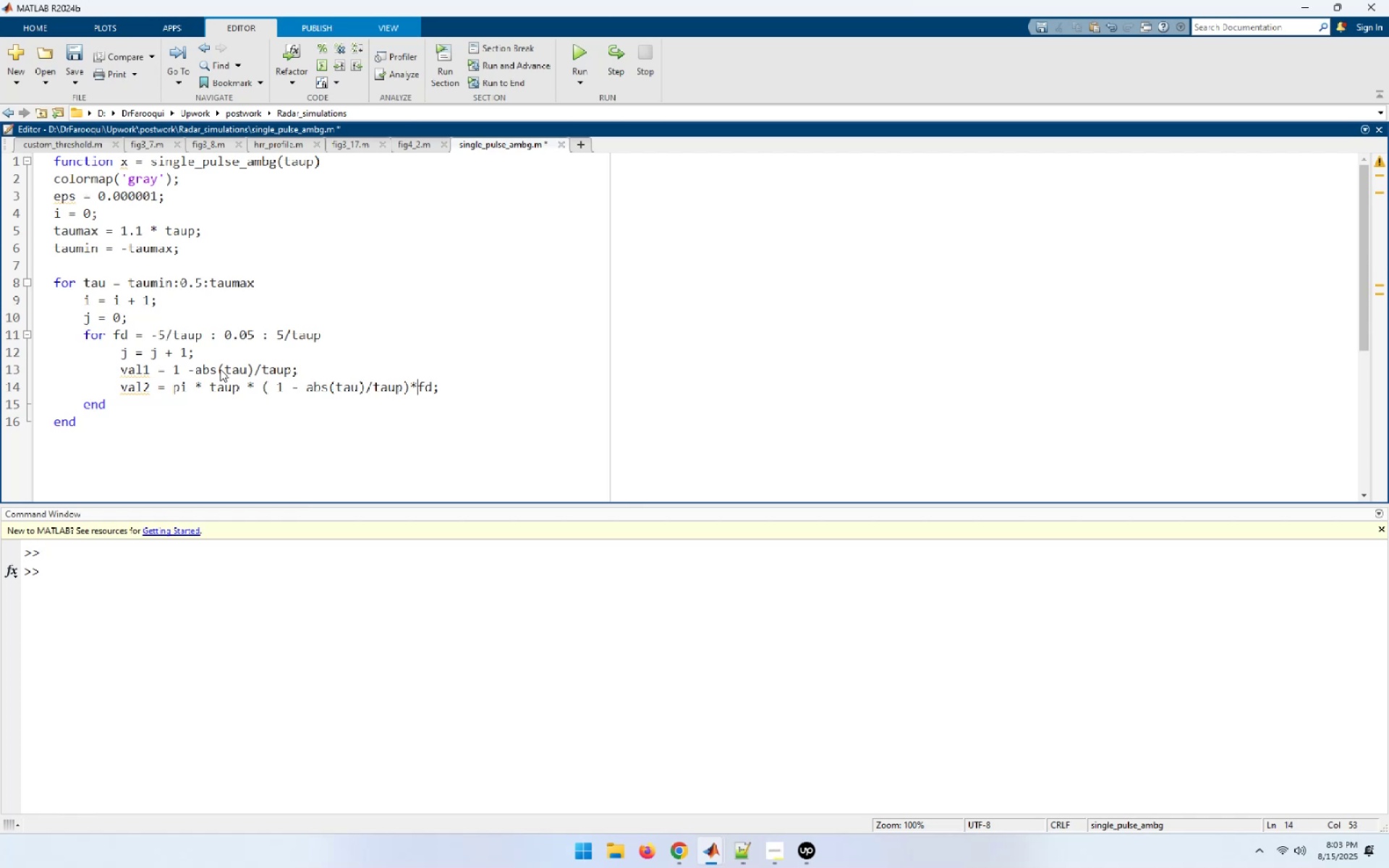 
key(ArrowLeft)
 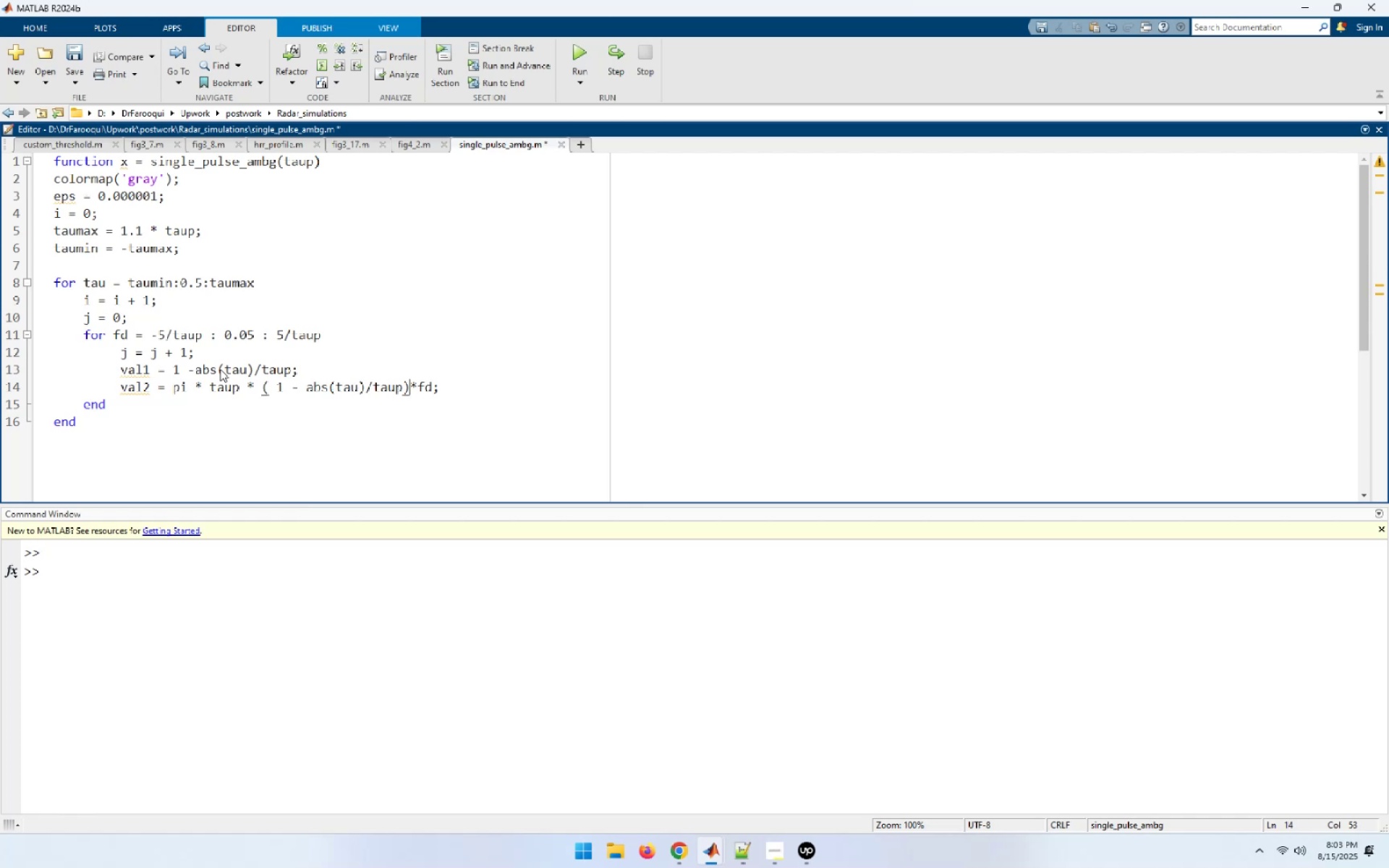 
key(ArrowLeft)
 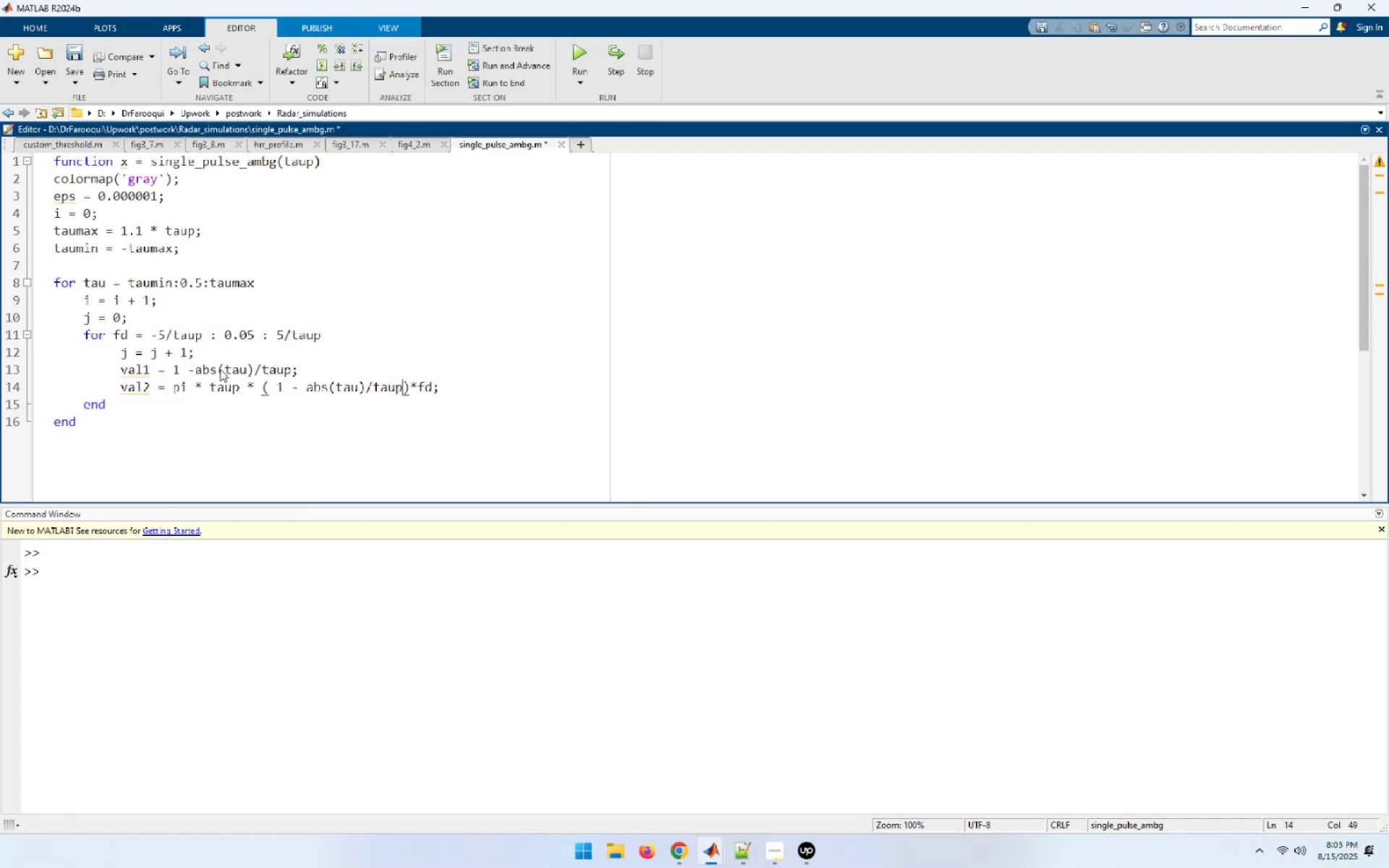 
key(V)
 